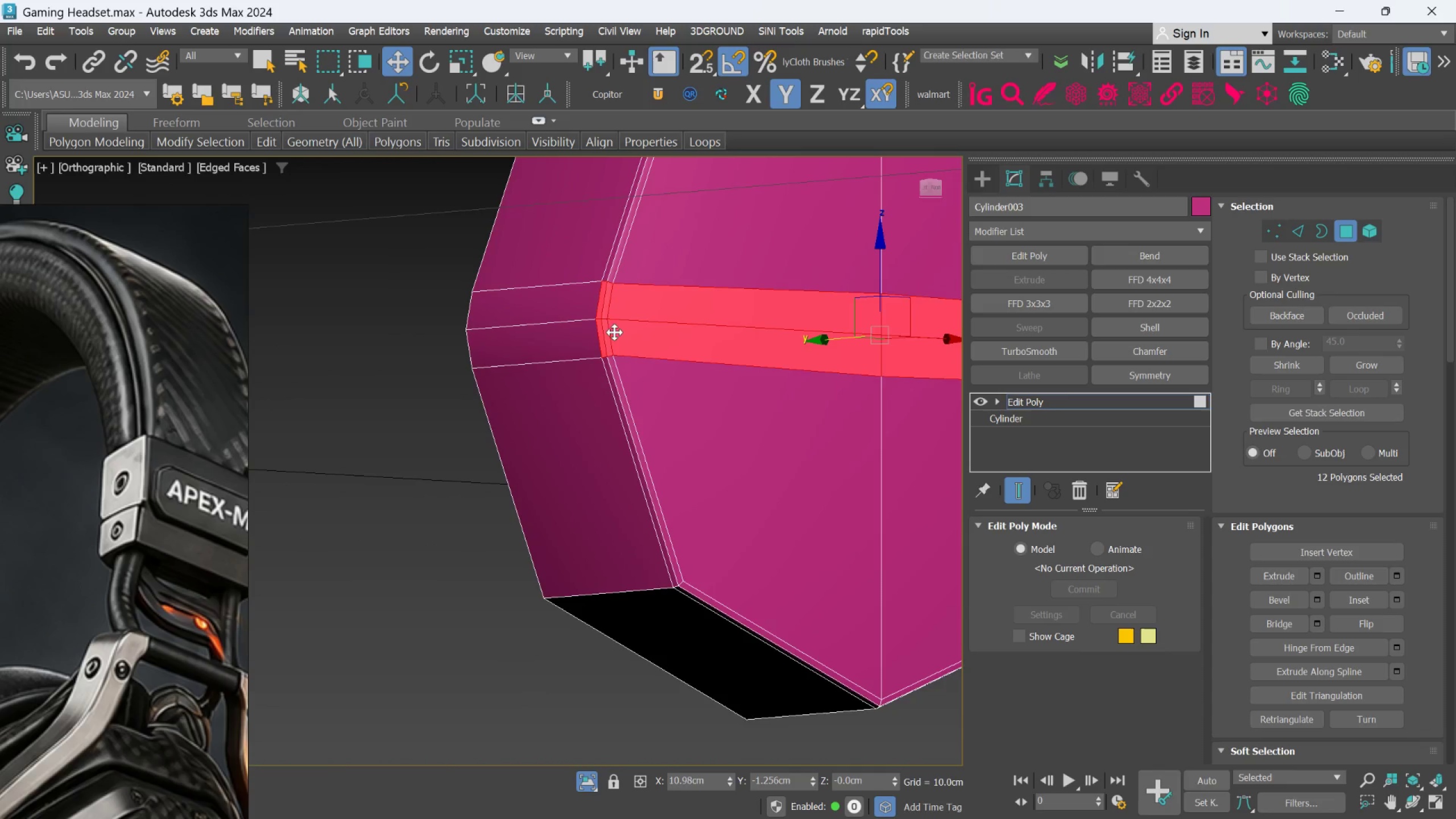 
key(Control+Z)
 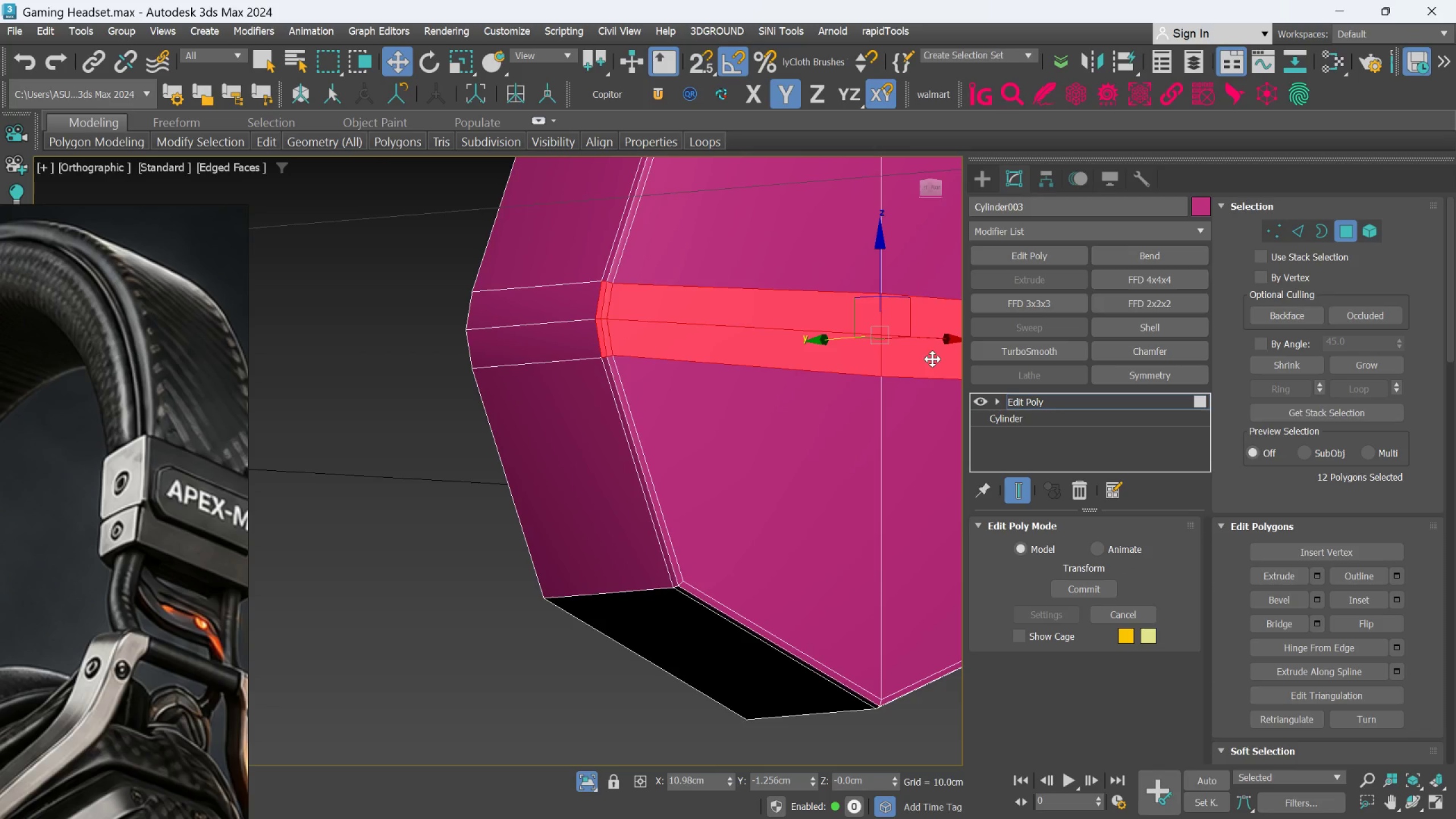 
hold_key(key=AltLeft, duration=0.45)
 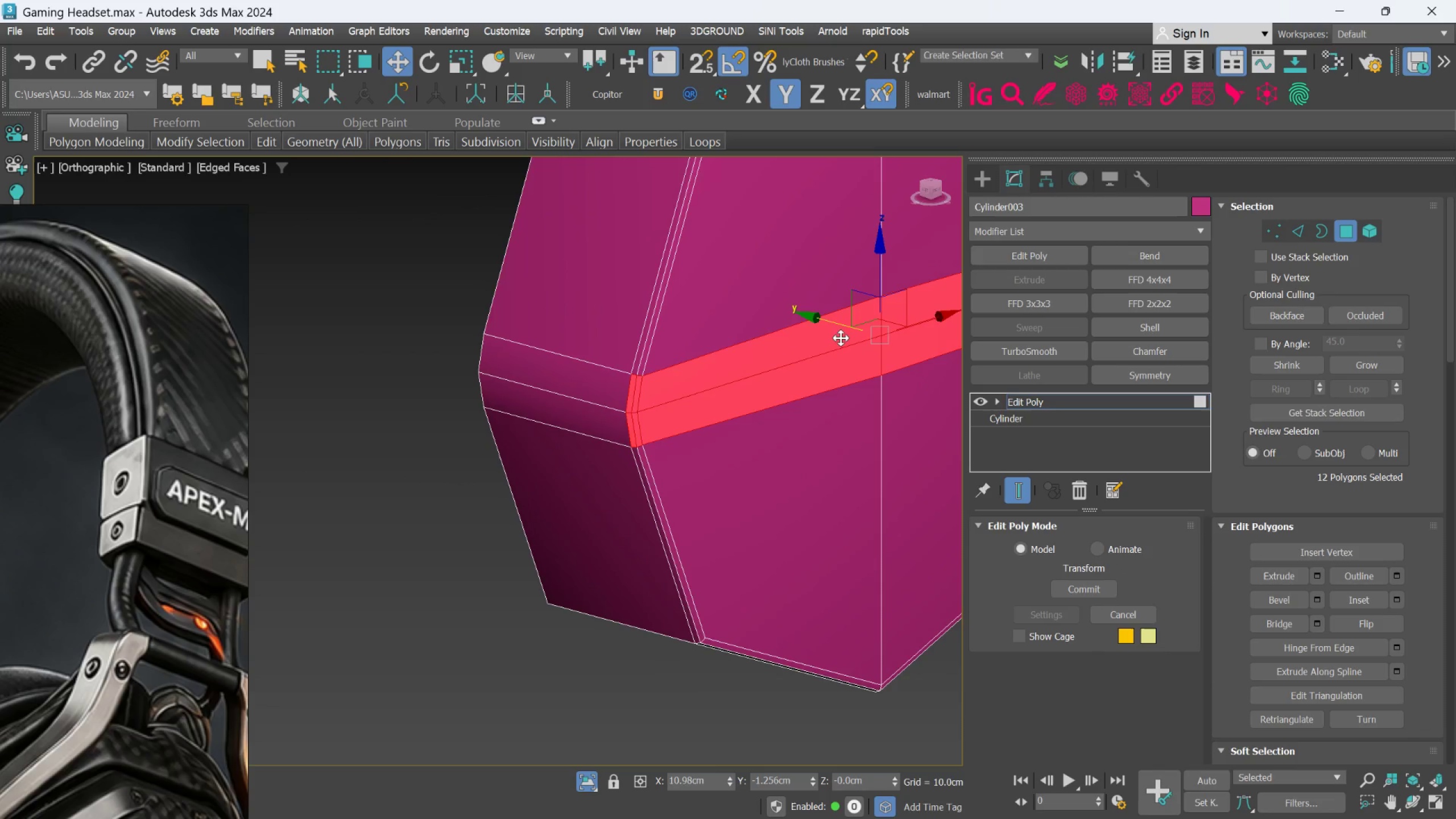 
hold_key(key=ShiftLeft, duration=1.5)
left_click_drag(start_coordinate=[835, 325], to_coordinate=[799, 304])
 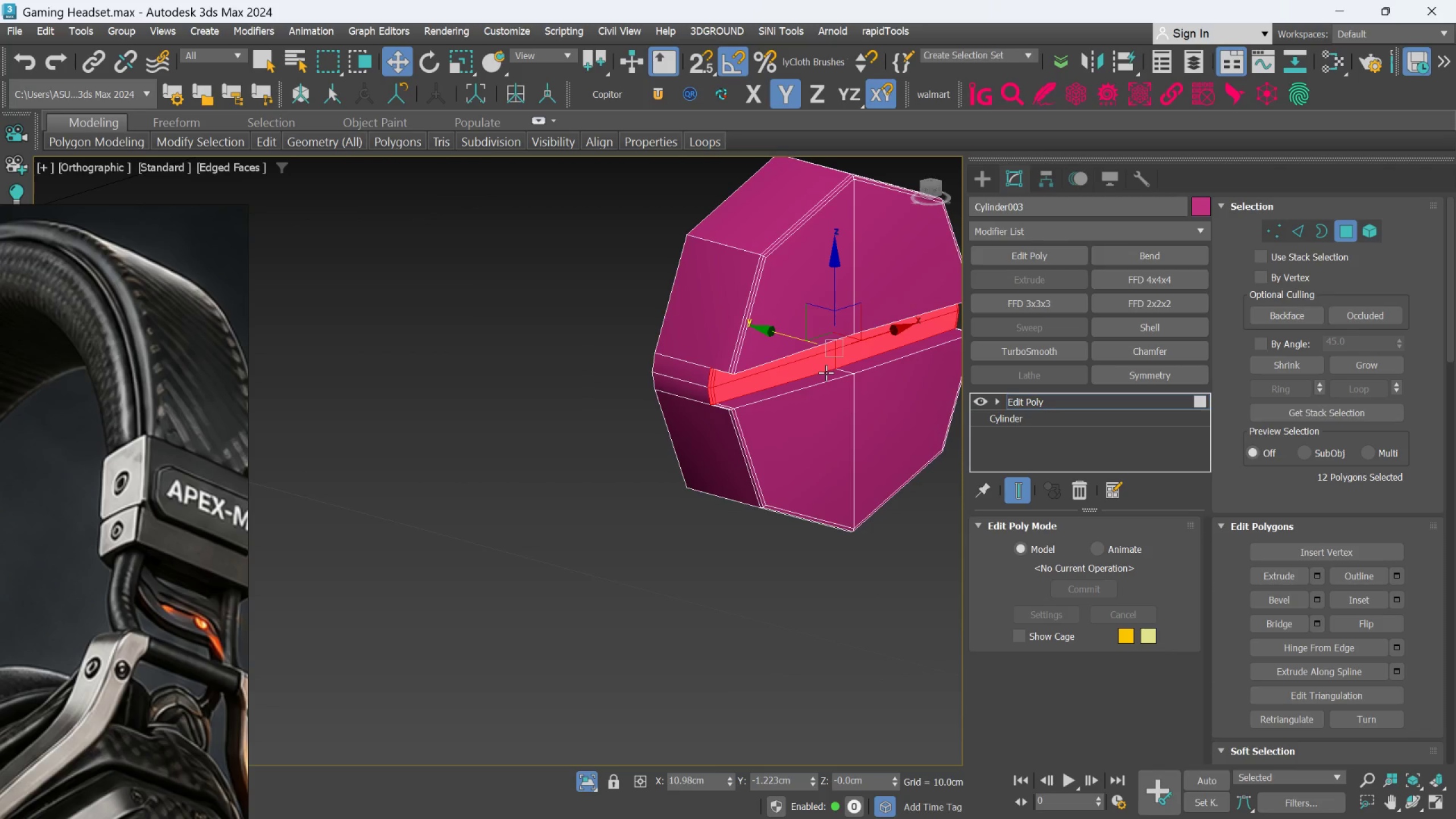 
hold_key(key=ShiftLeft, duration=1.51)
 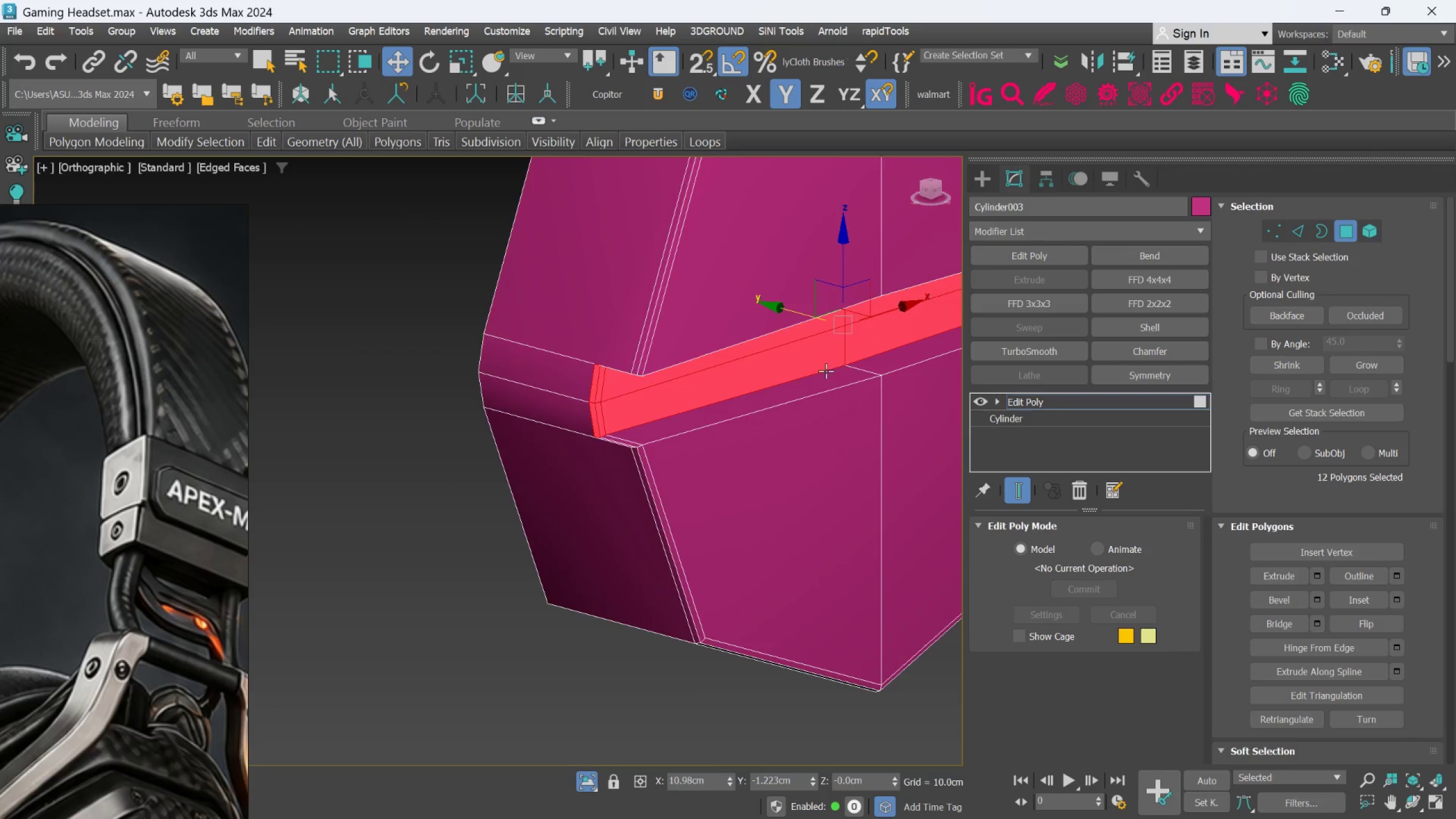 
hold_key(key=ShiftLeft, duration=0.31)
 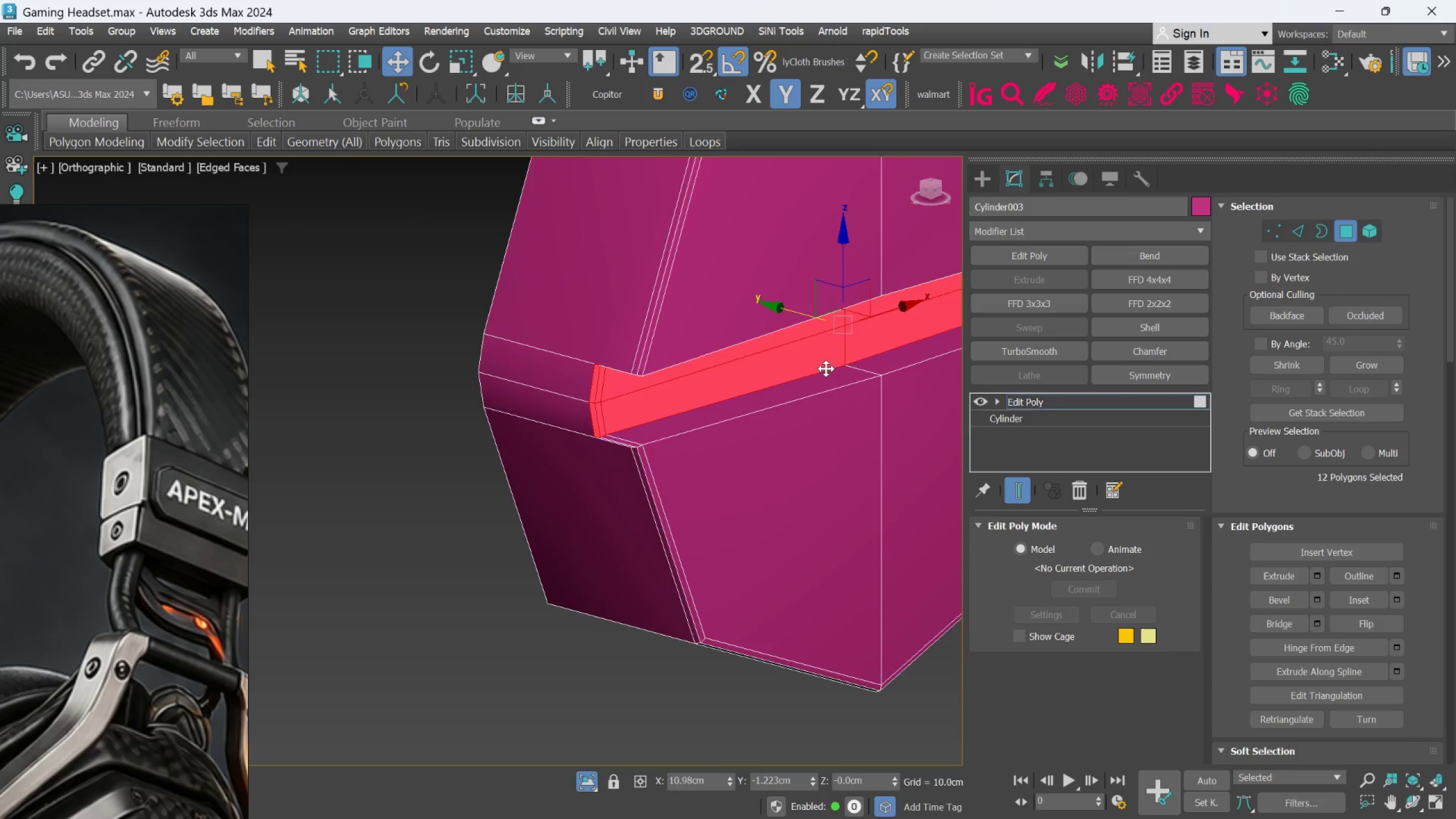 
hold_key(key=AltLeft, duration=1.48)
 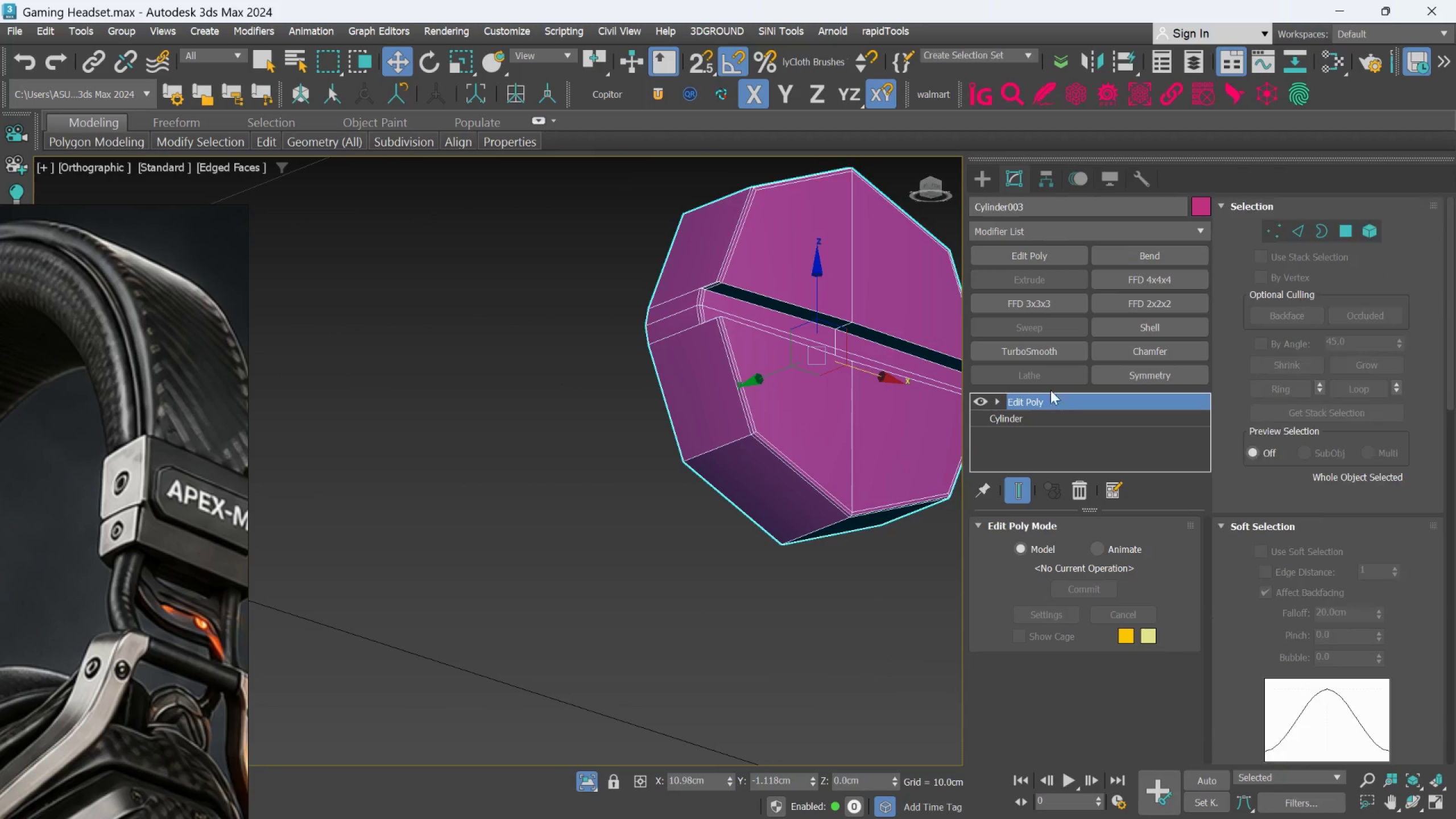 
scroll: coordinate [826, 373], scroll_direction: down, amount: 2.0
 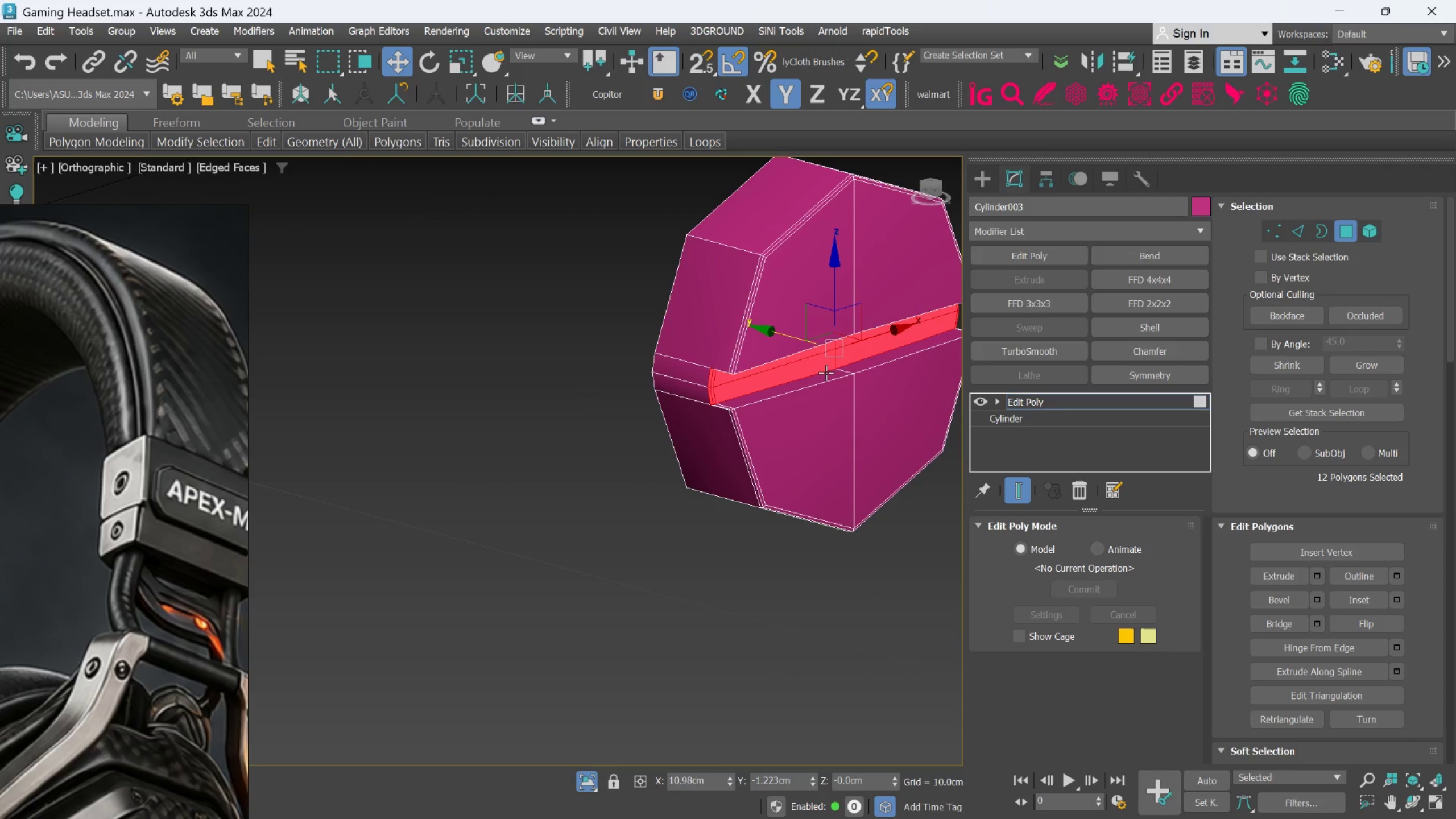 
left_click([1035, 357])
 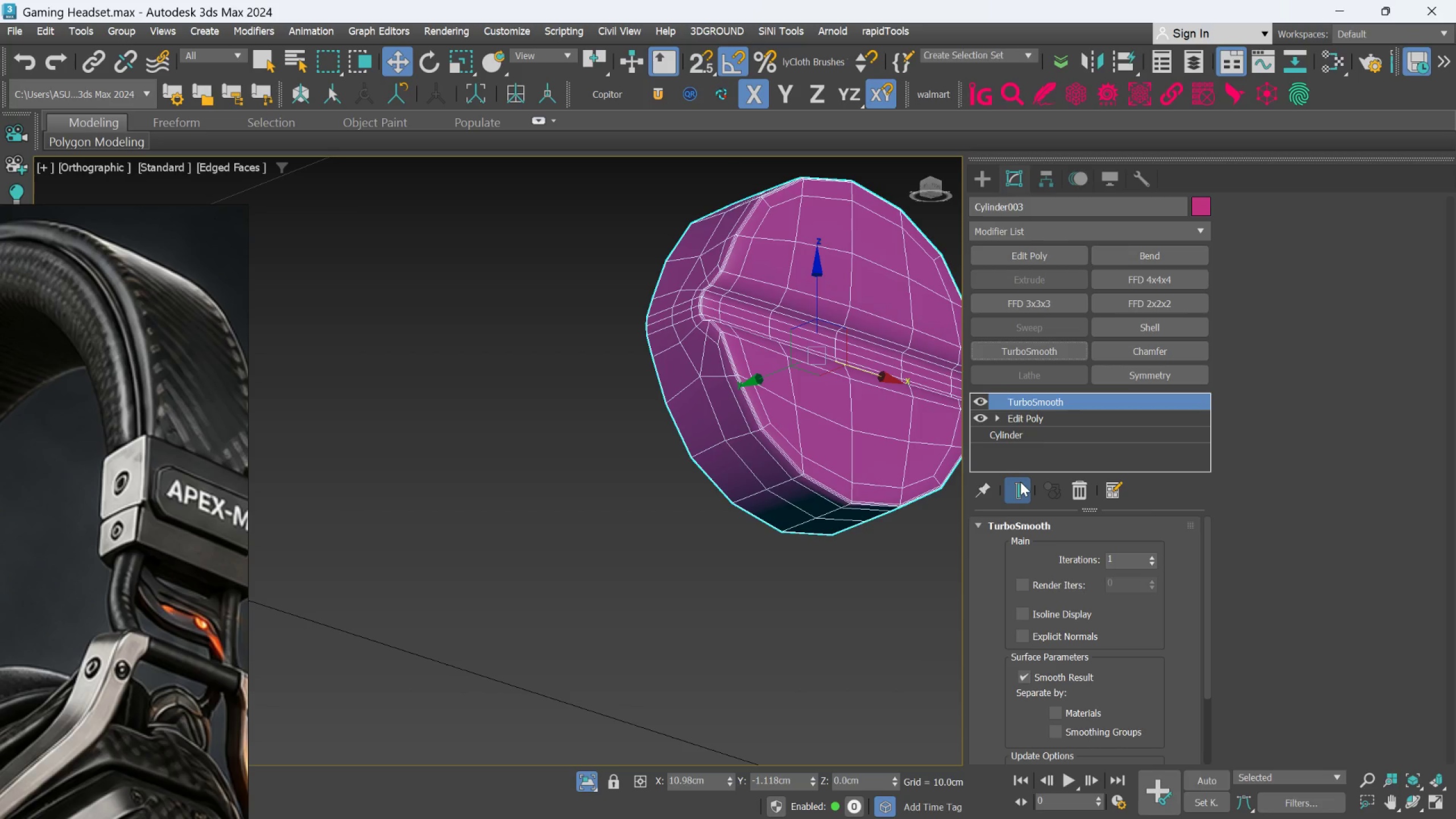 
hold_key(key=AltLeft, duration=0.89)
 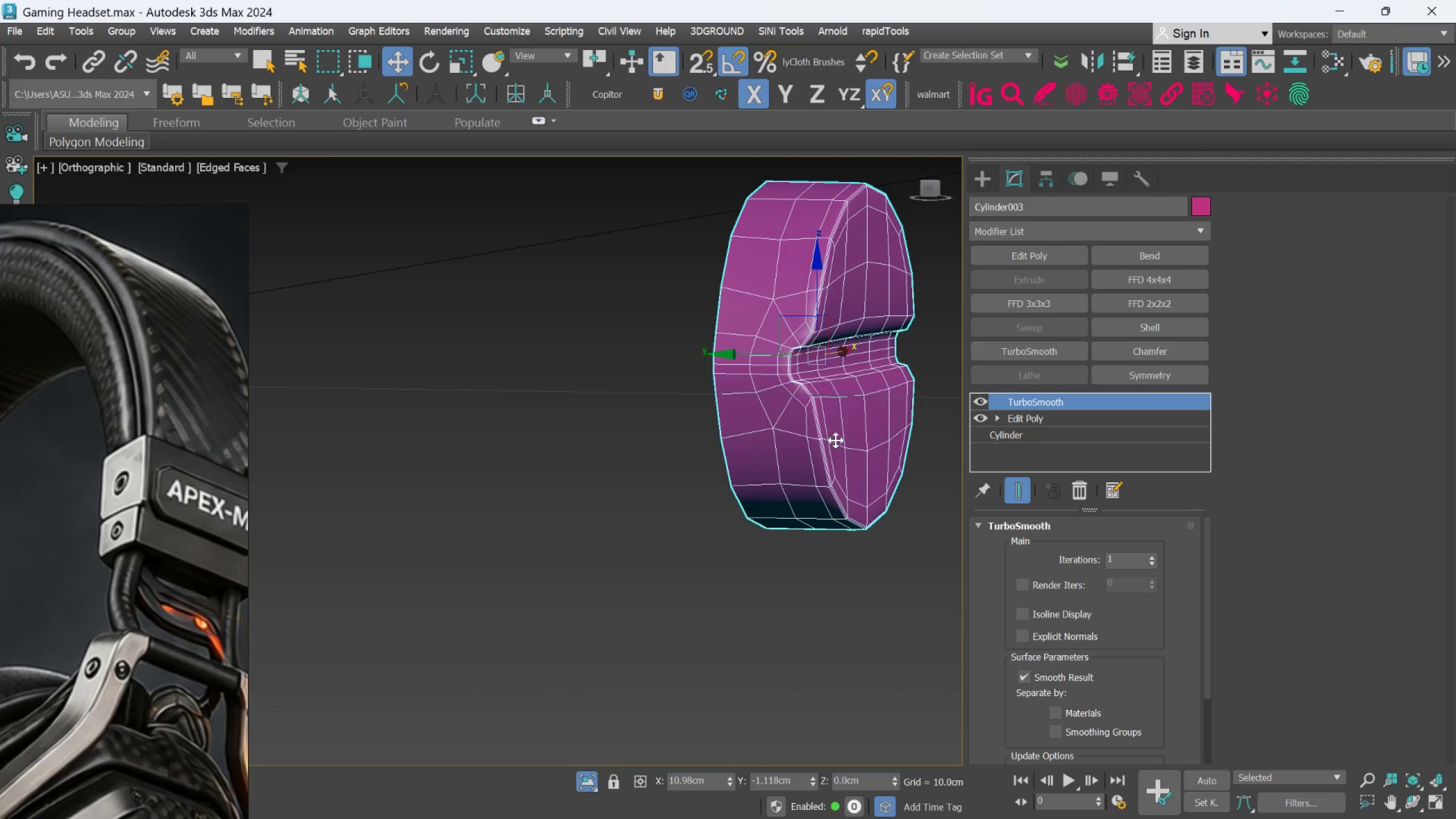 
hold_key(key=AltLeft, duration=0.52)
 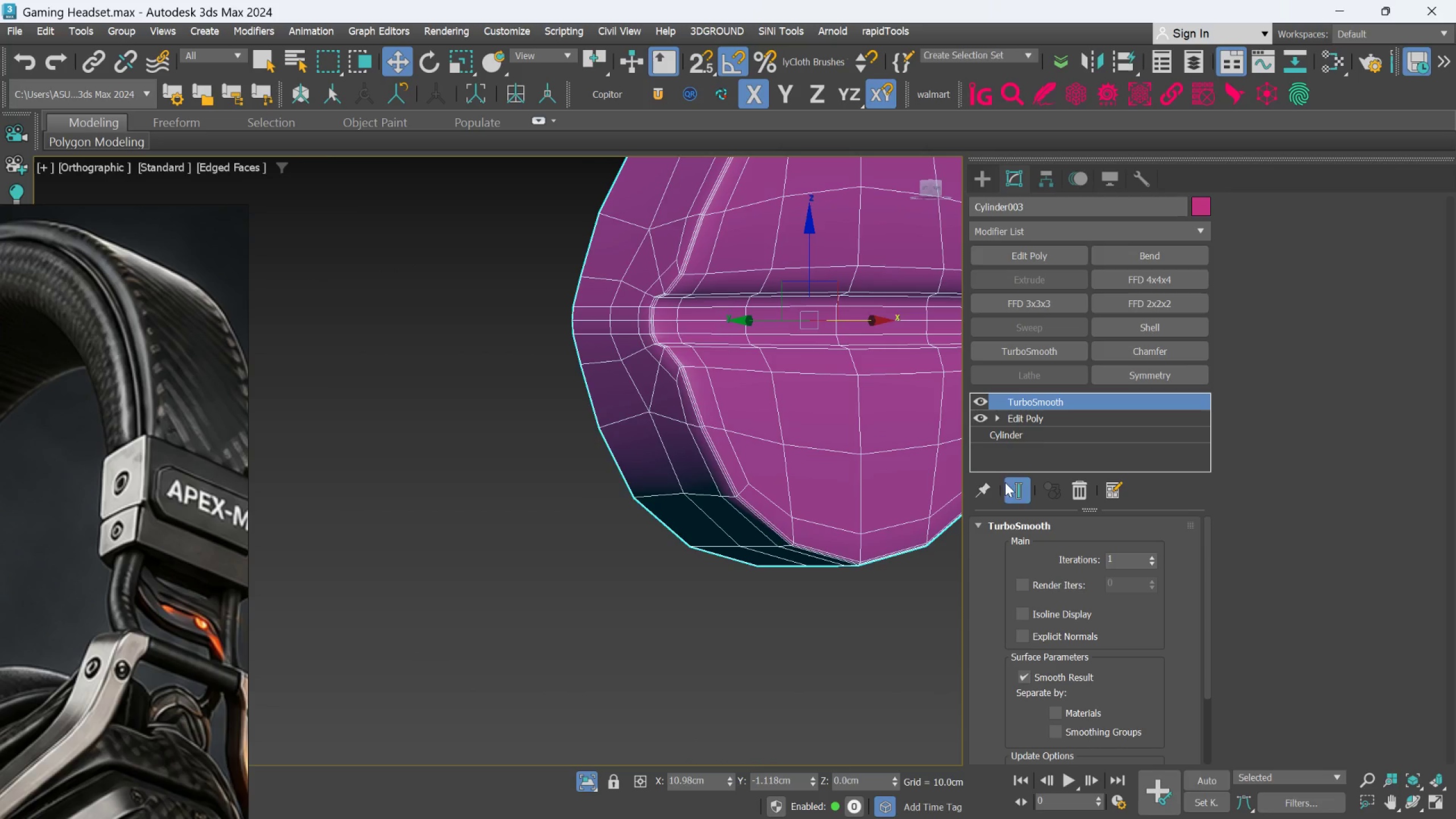 
scroll: coordinate [835, 440], scroll_direction: up, amount: 1.0
 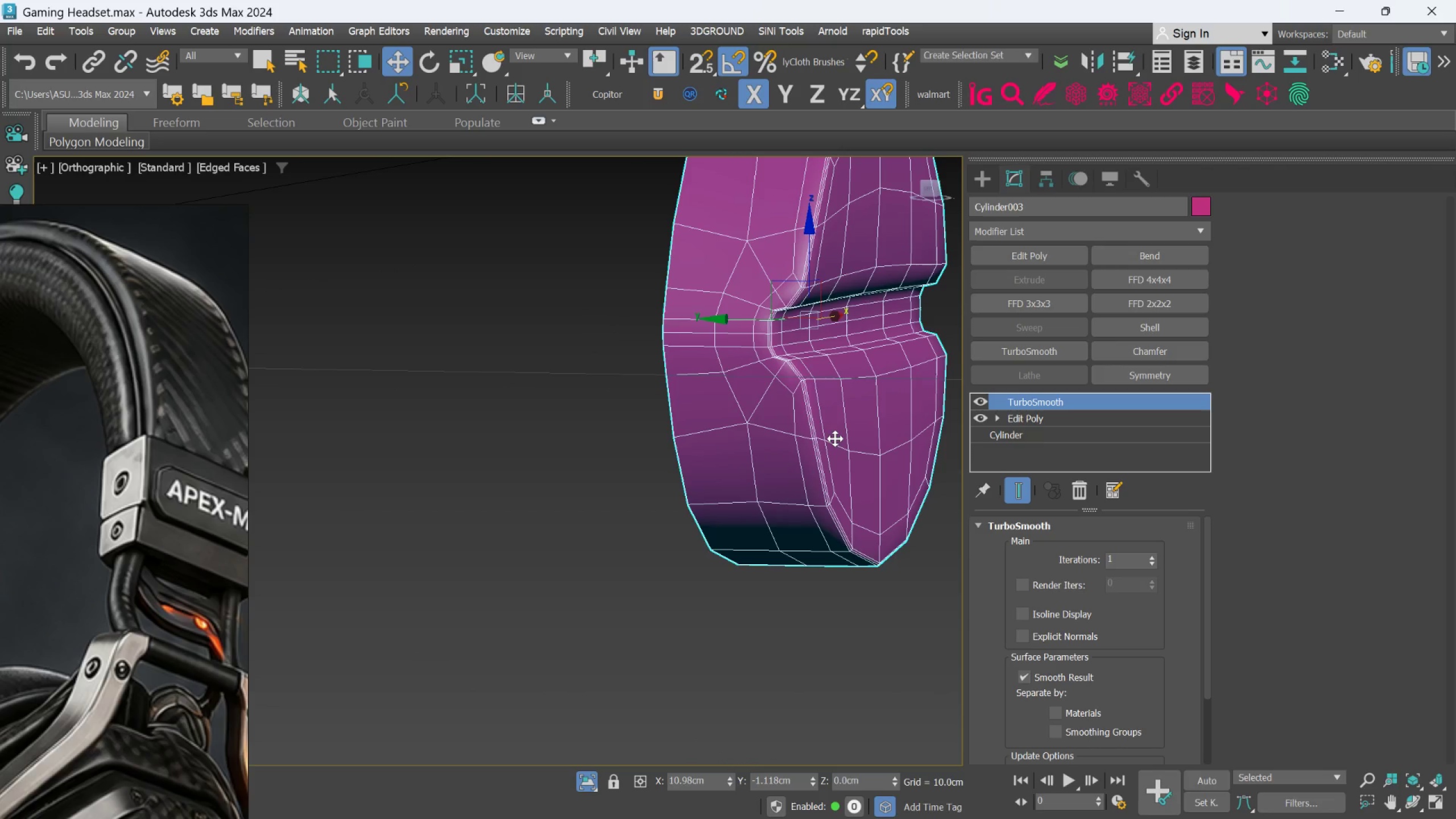 
left_click([1015, 484])
 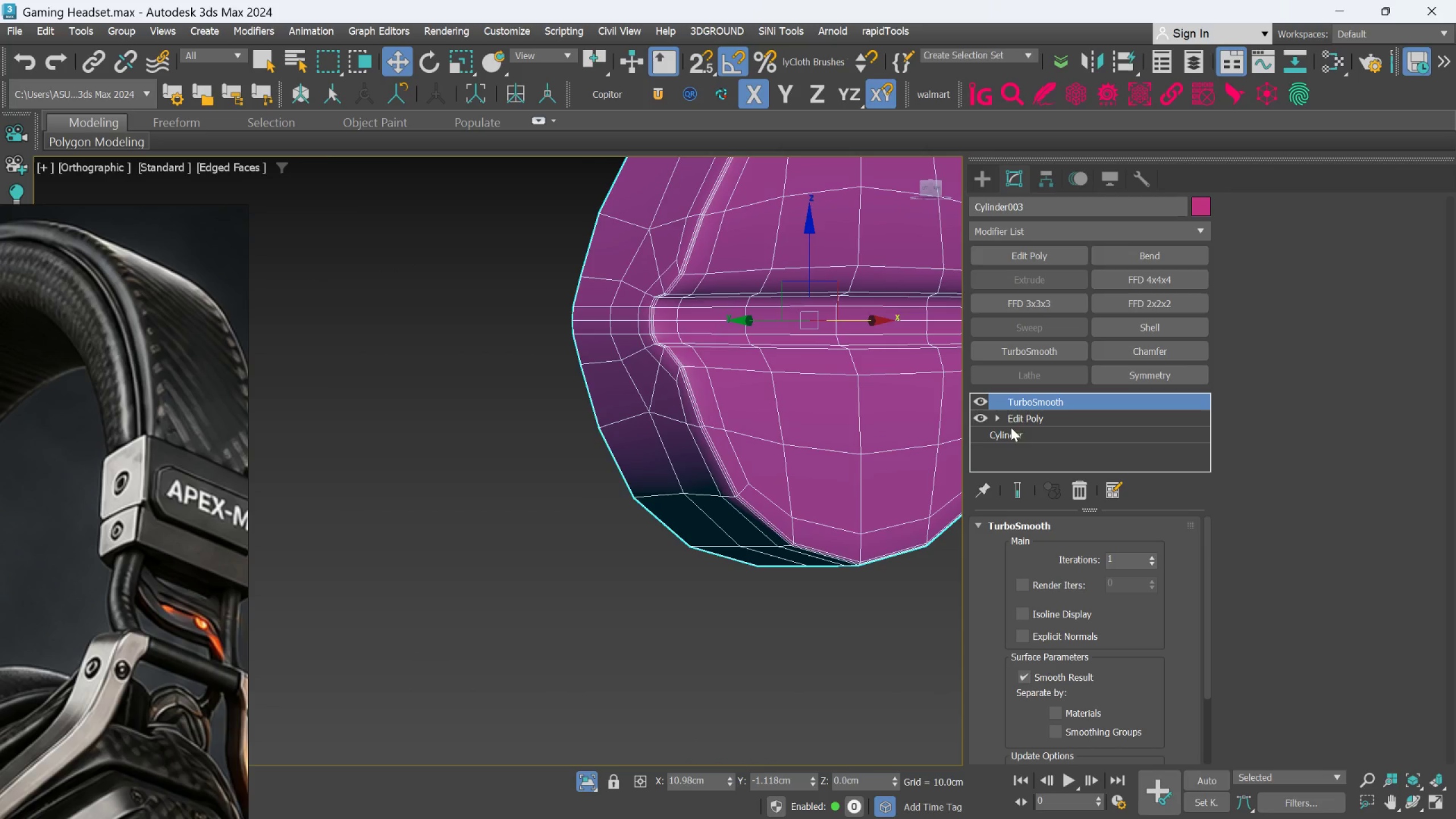 
left_click([1017, 411])
 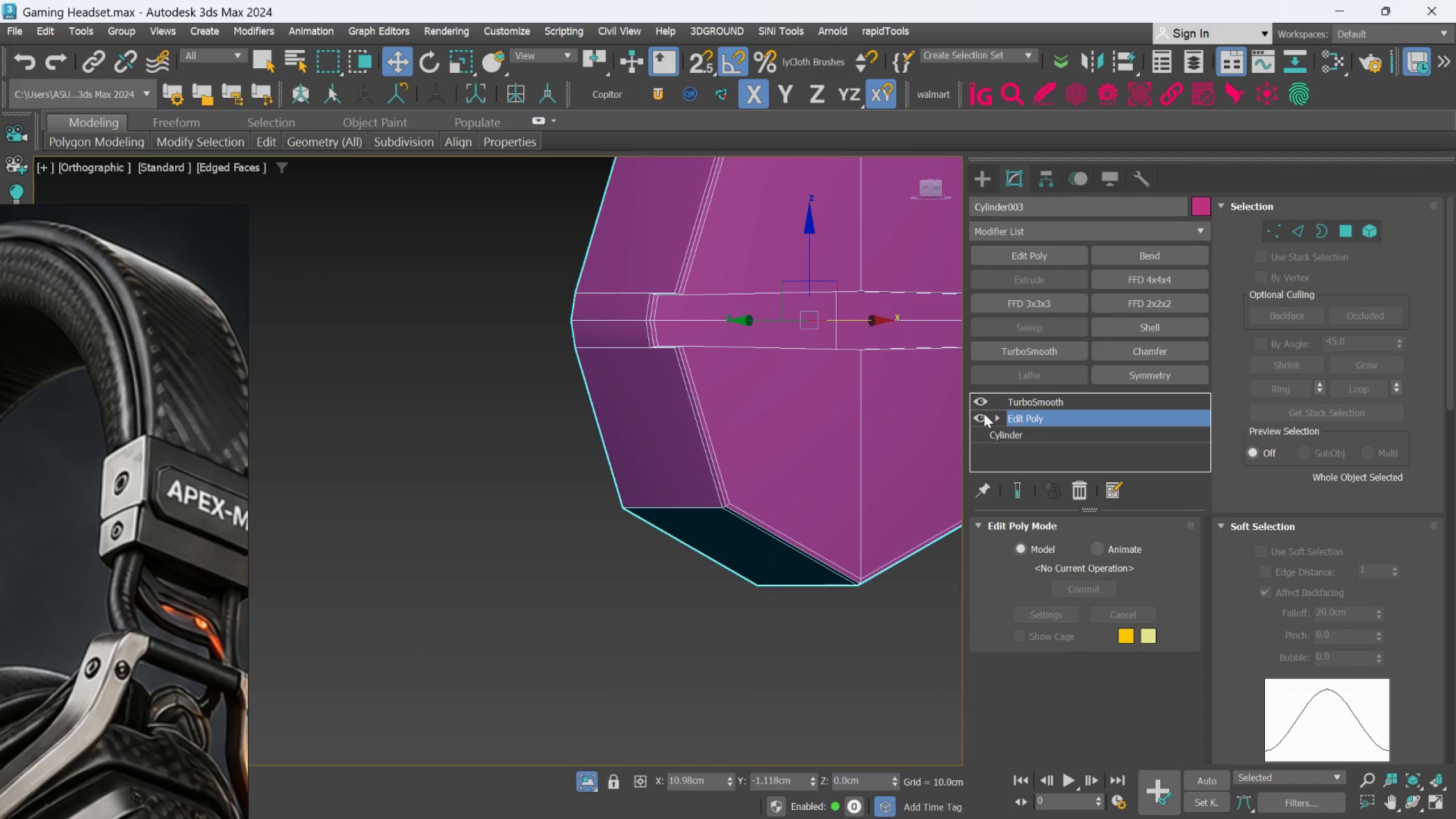 
hold_key(key=AltLeft, duration=0.48)
 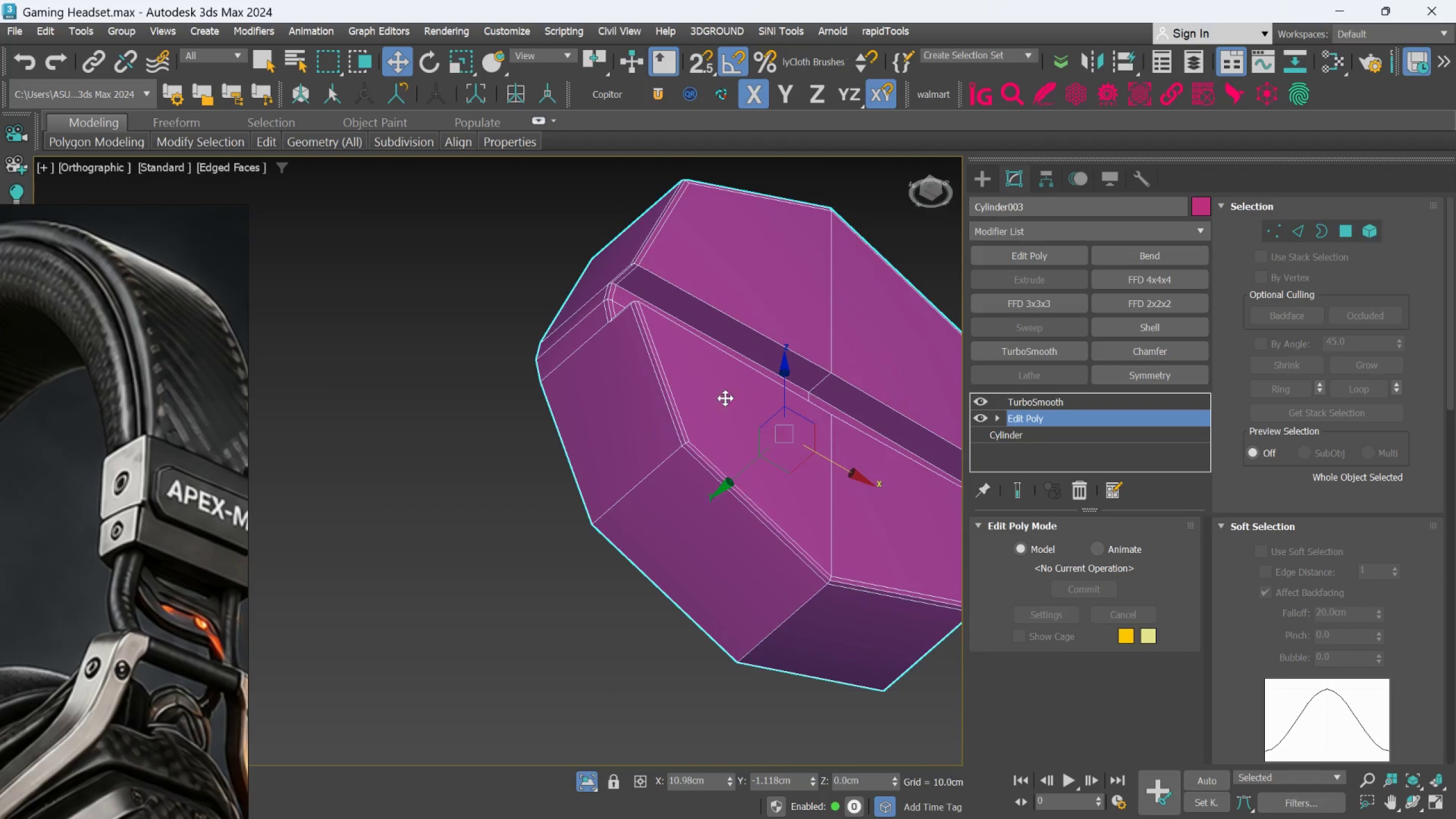 
scroll: coordinate [710, 373], scroll_direction: up, amount: 2.0
 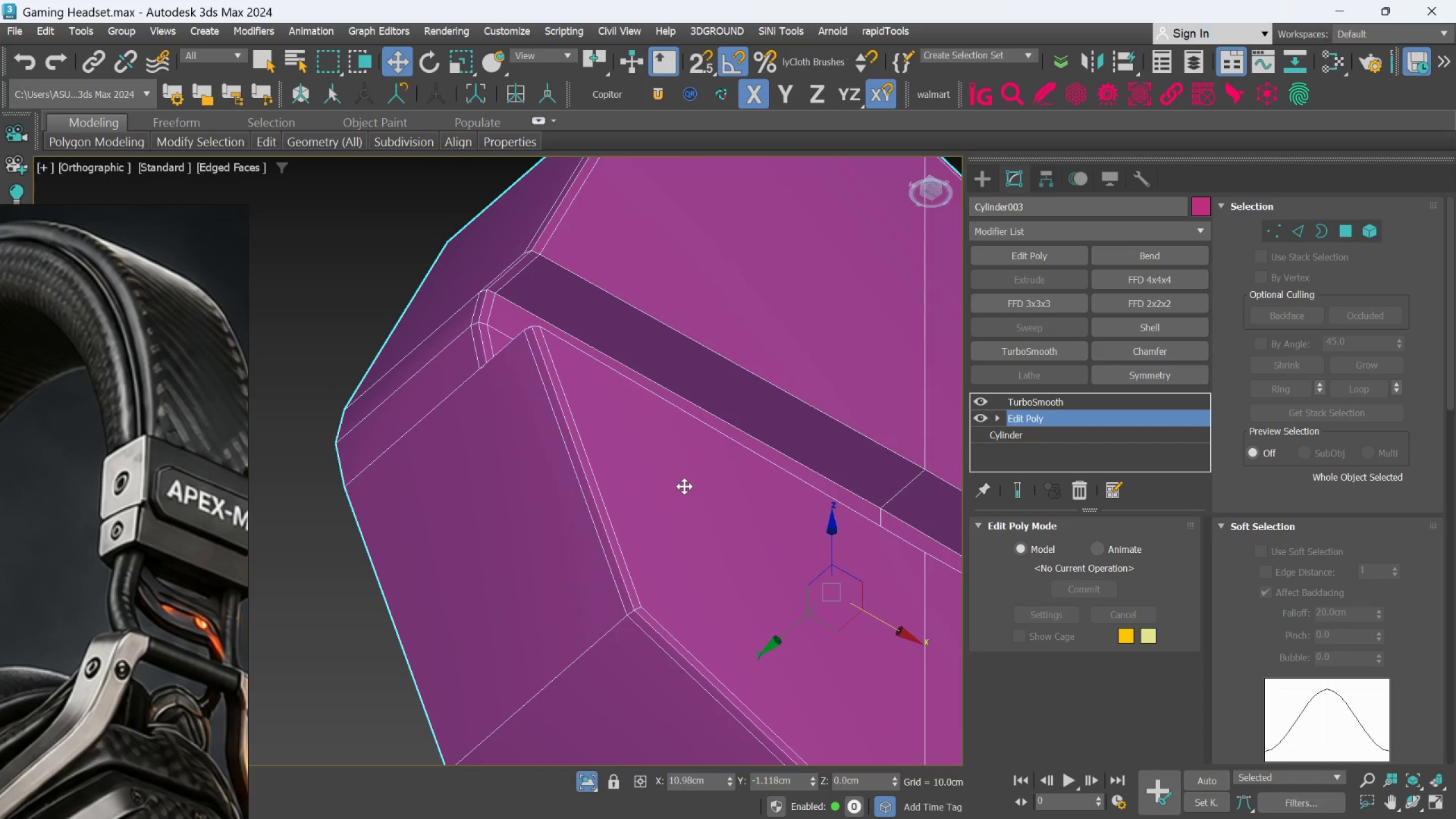 
key(Alt+1)
 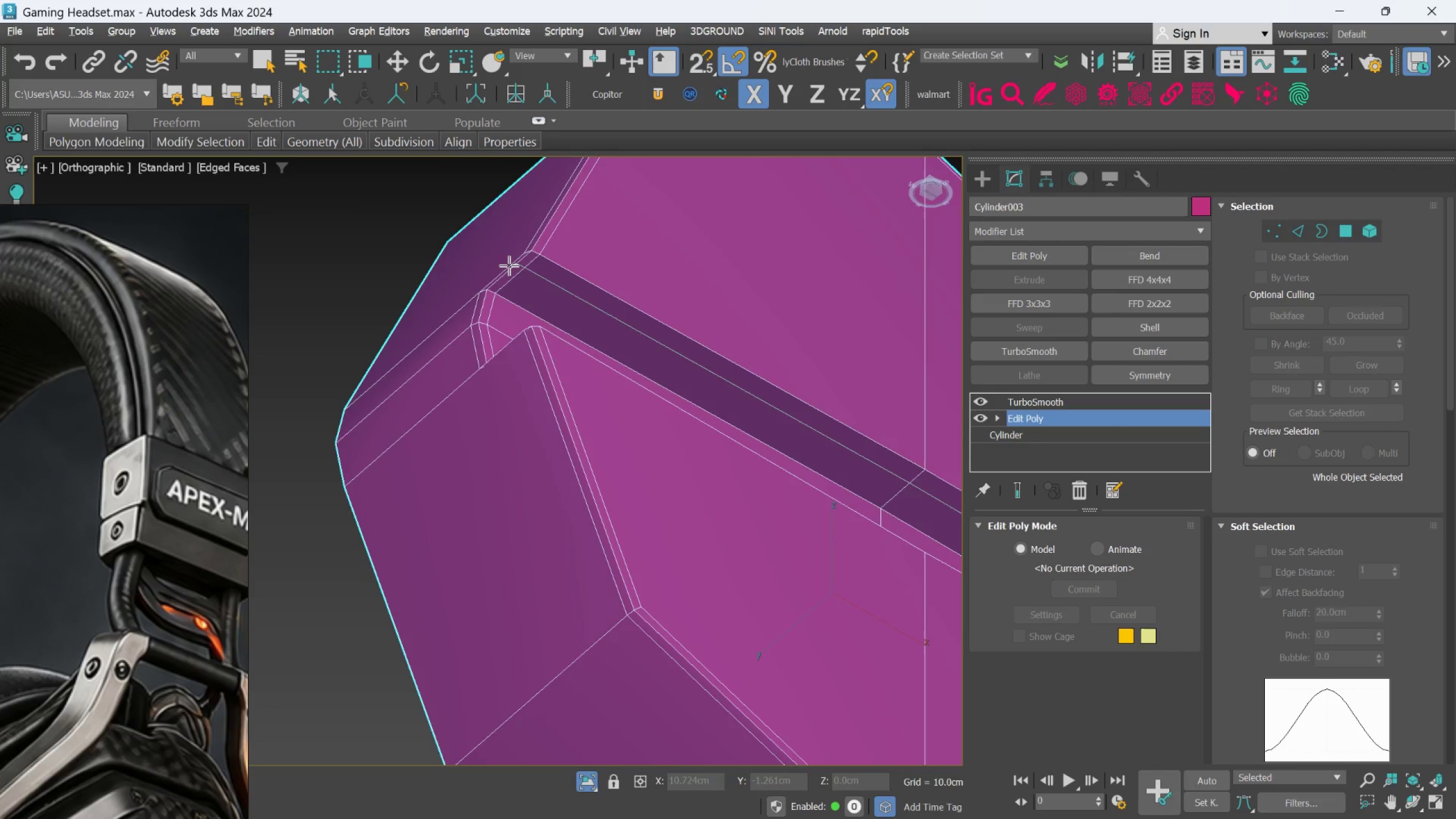 
scroll: coordinate [522, 283], scroll_direction: down, amount: 1.0
 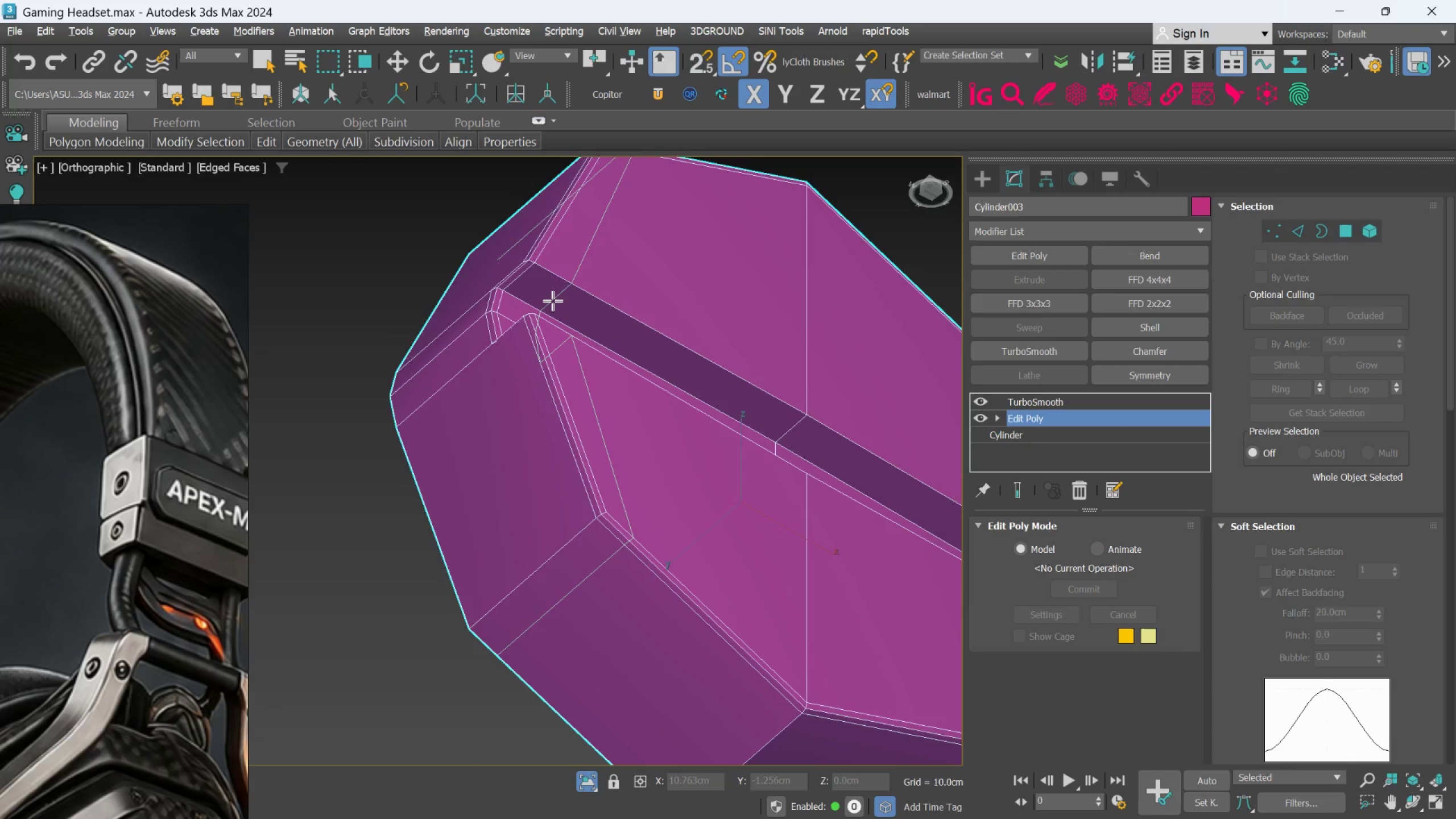 
hold_key(key=AltLeft, duration=0.61)
 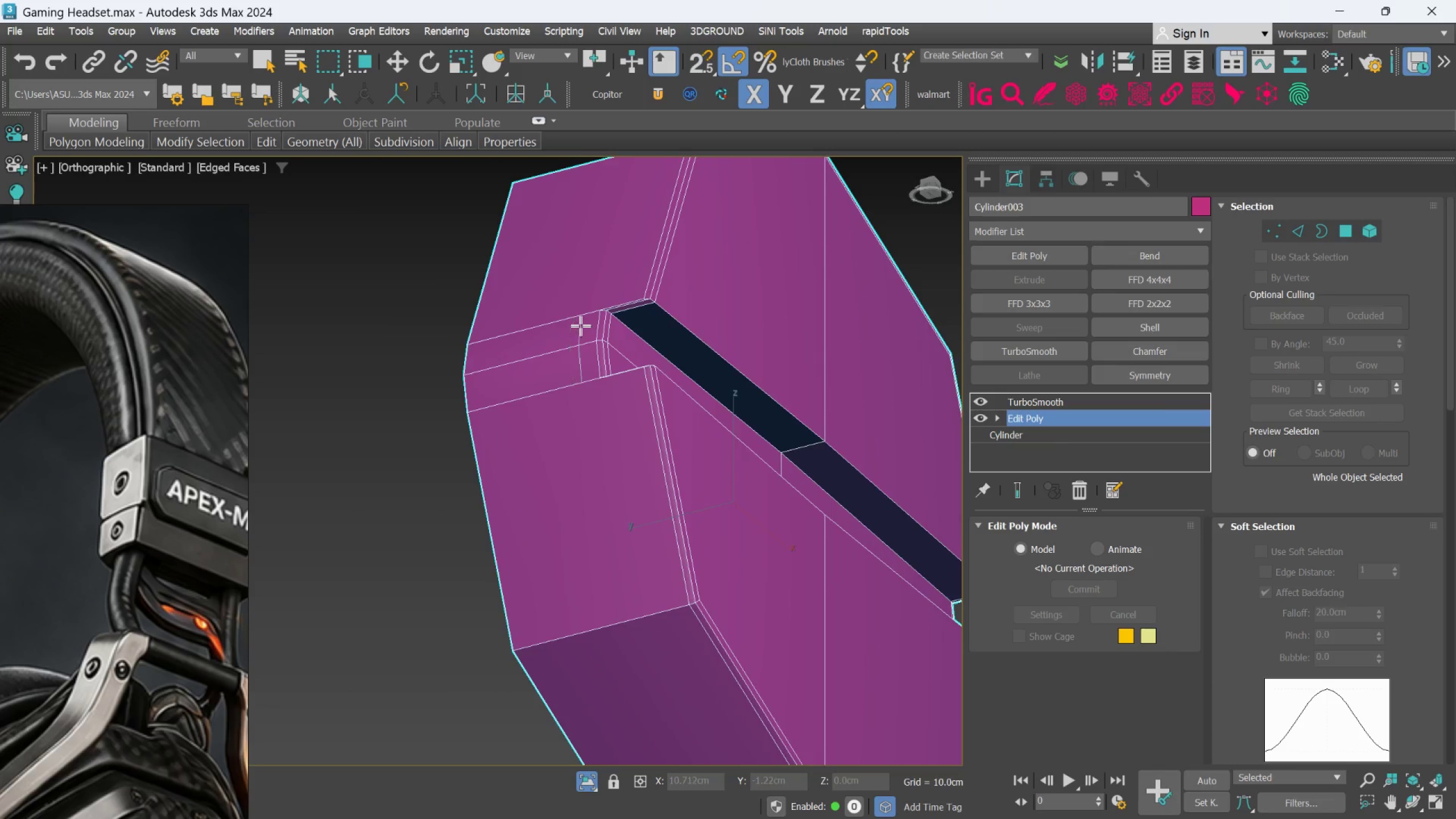 
hold_key(key=AltLeft, duration=0.66)
 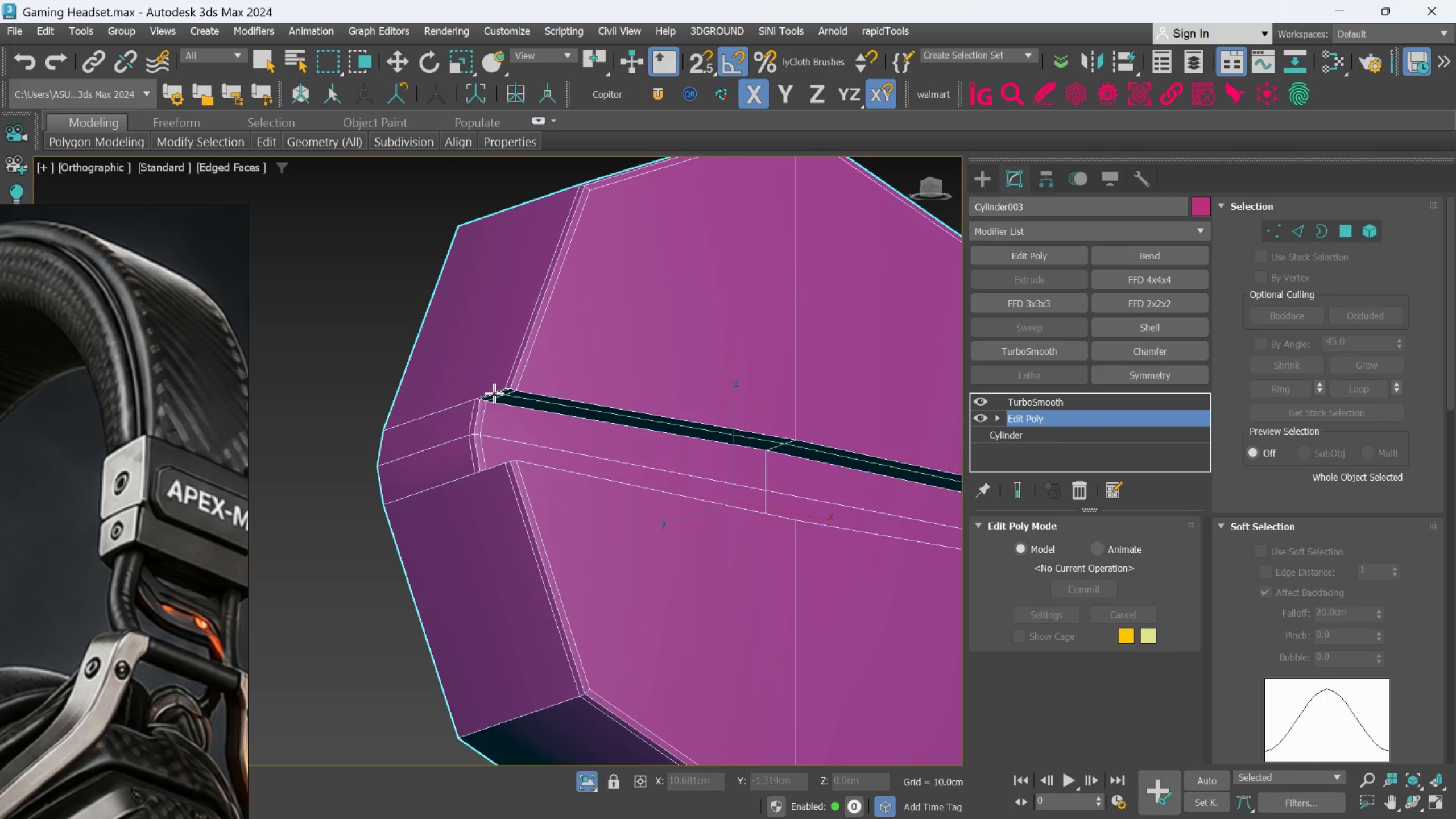 
hold_key(key=AltLeft, duration=0.62)
 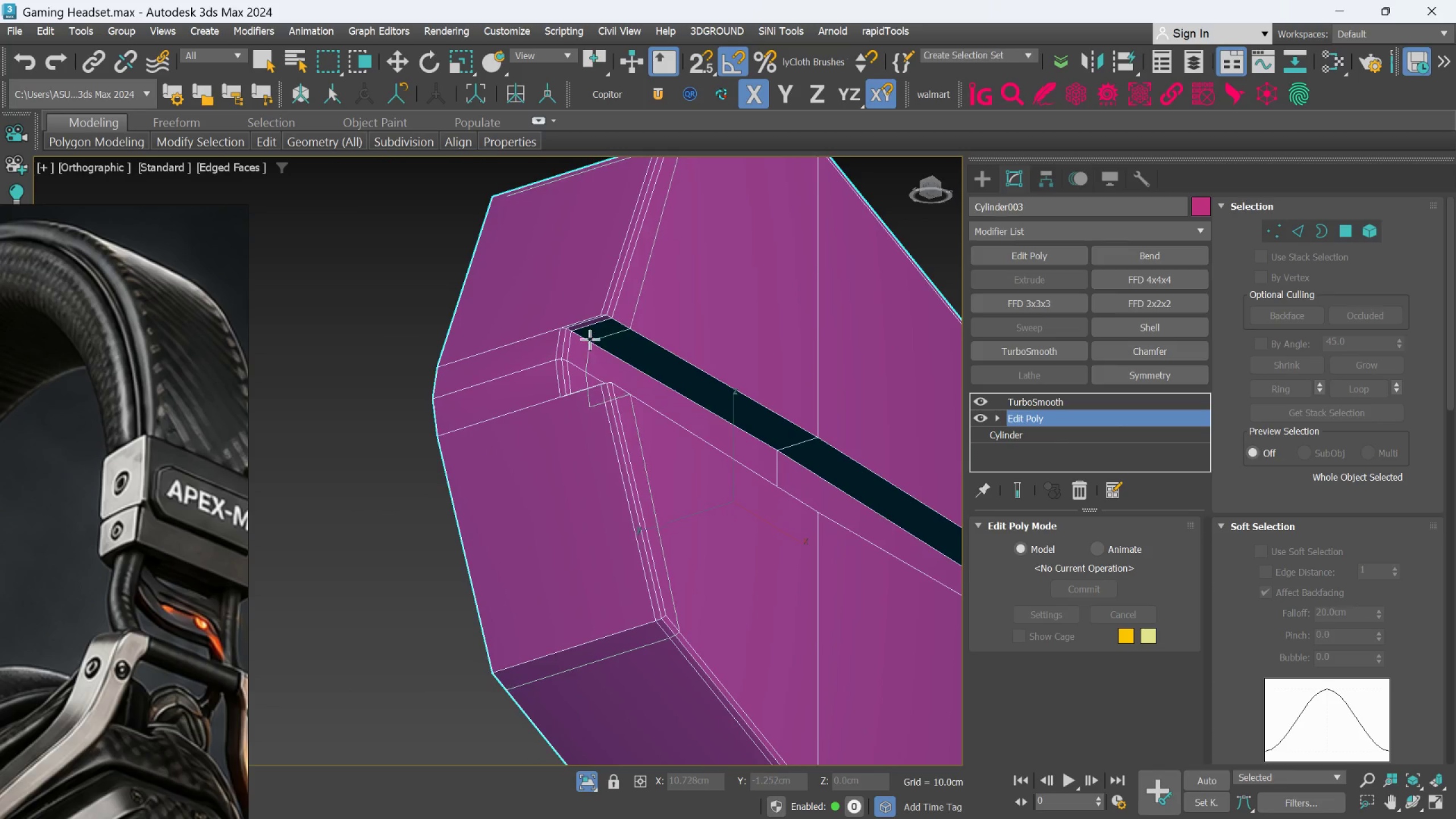 
hold_key(key=AltLeft, duration=0.62)
 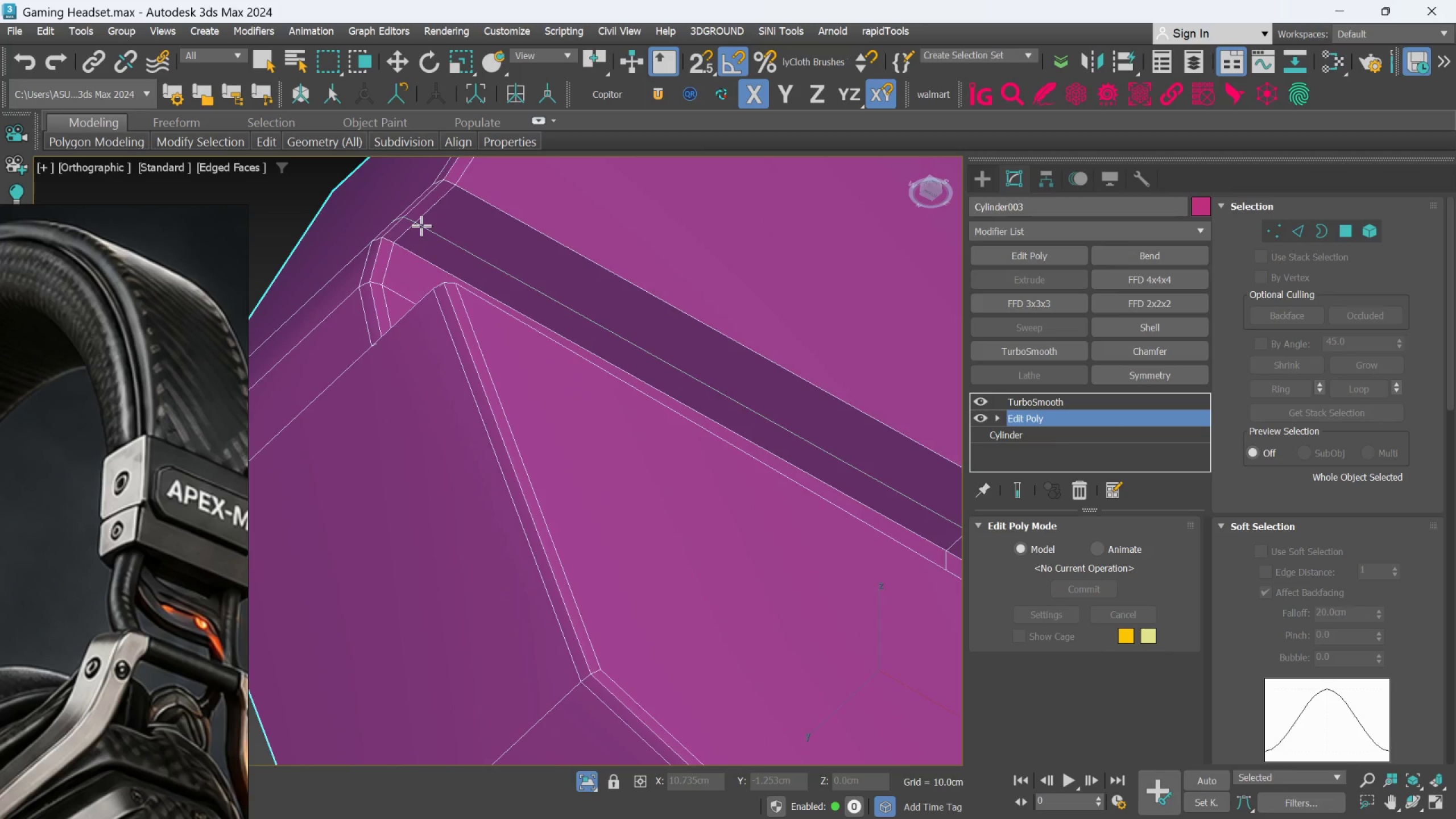 
scroll: coordinate [587, 334], scroll_direction: up, amount: 2.0
 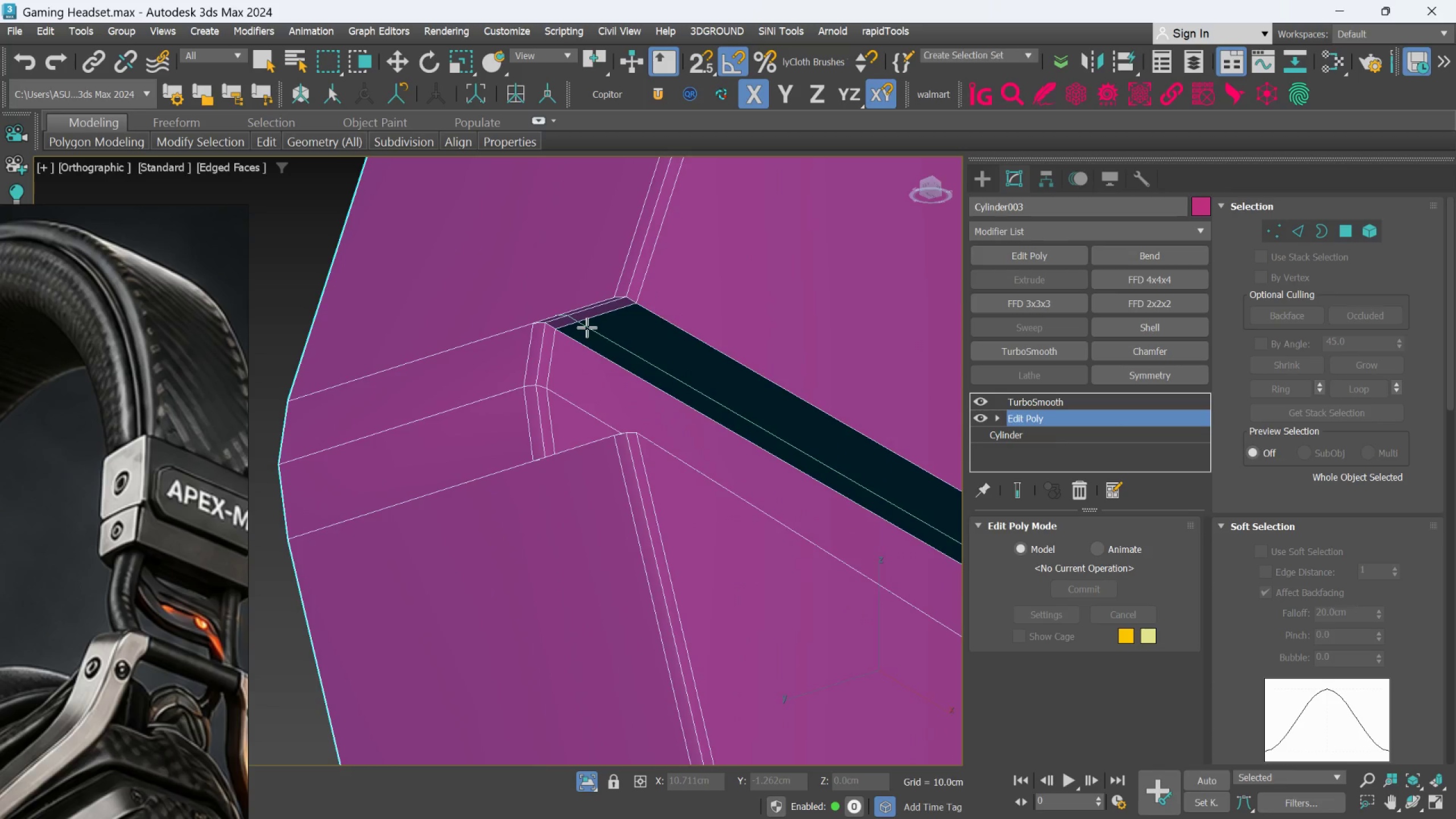 
left_click([421, 226])
 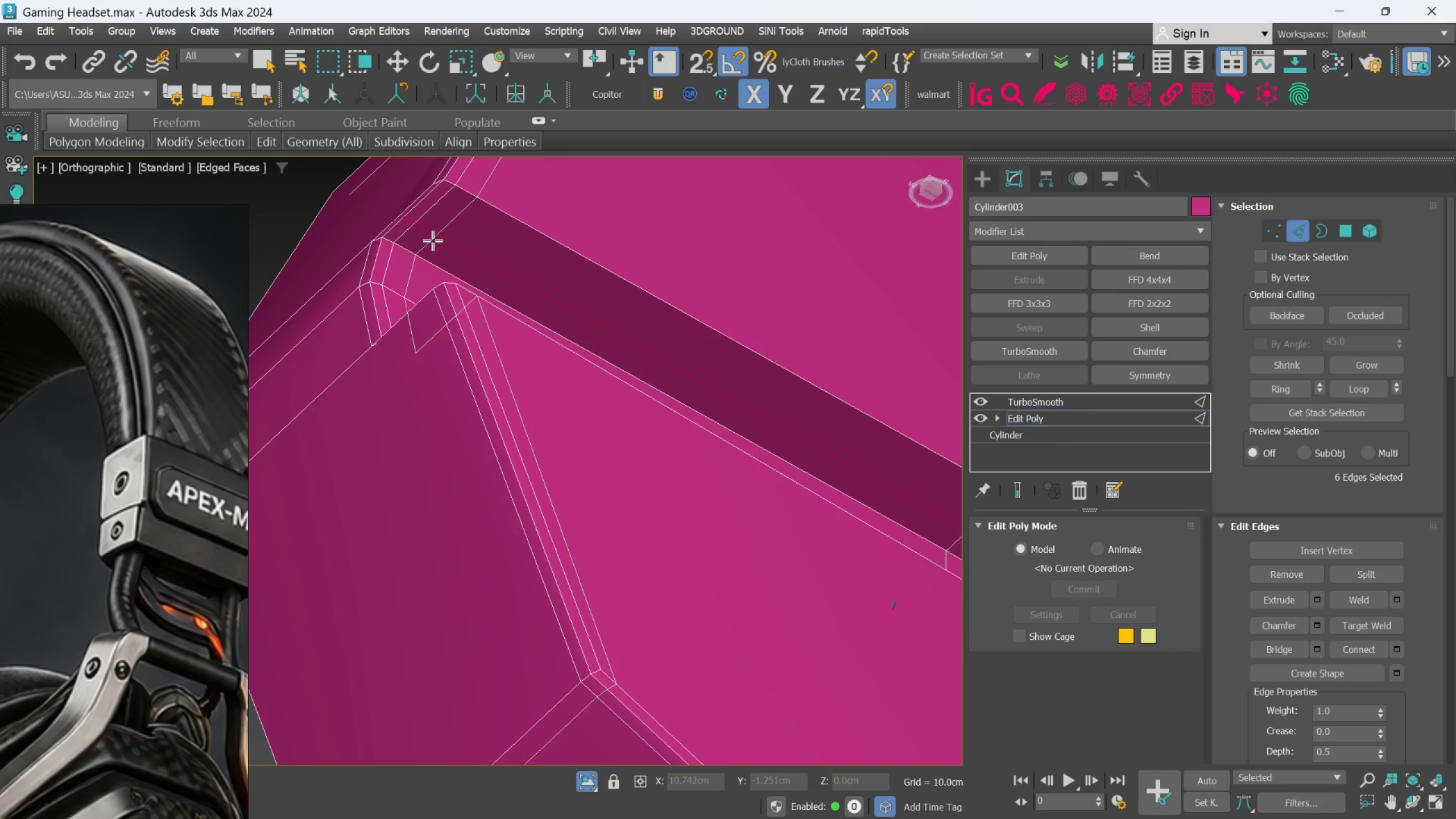 
hold_key(key=AltLeft, duration=0.62)
 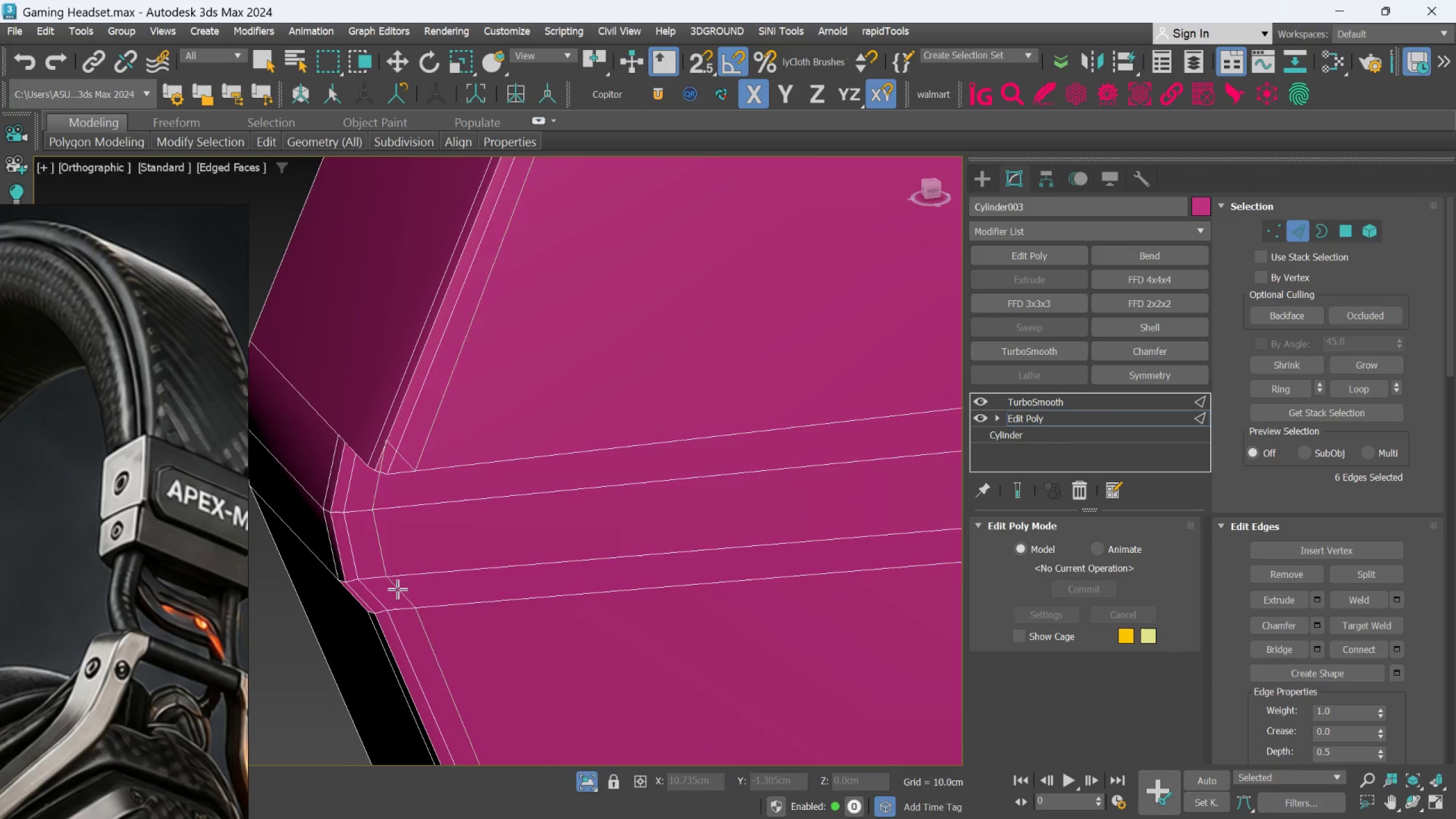 
left_click([390, 590])
 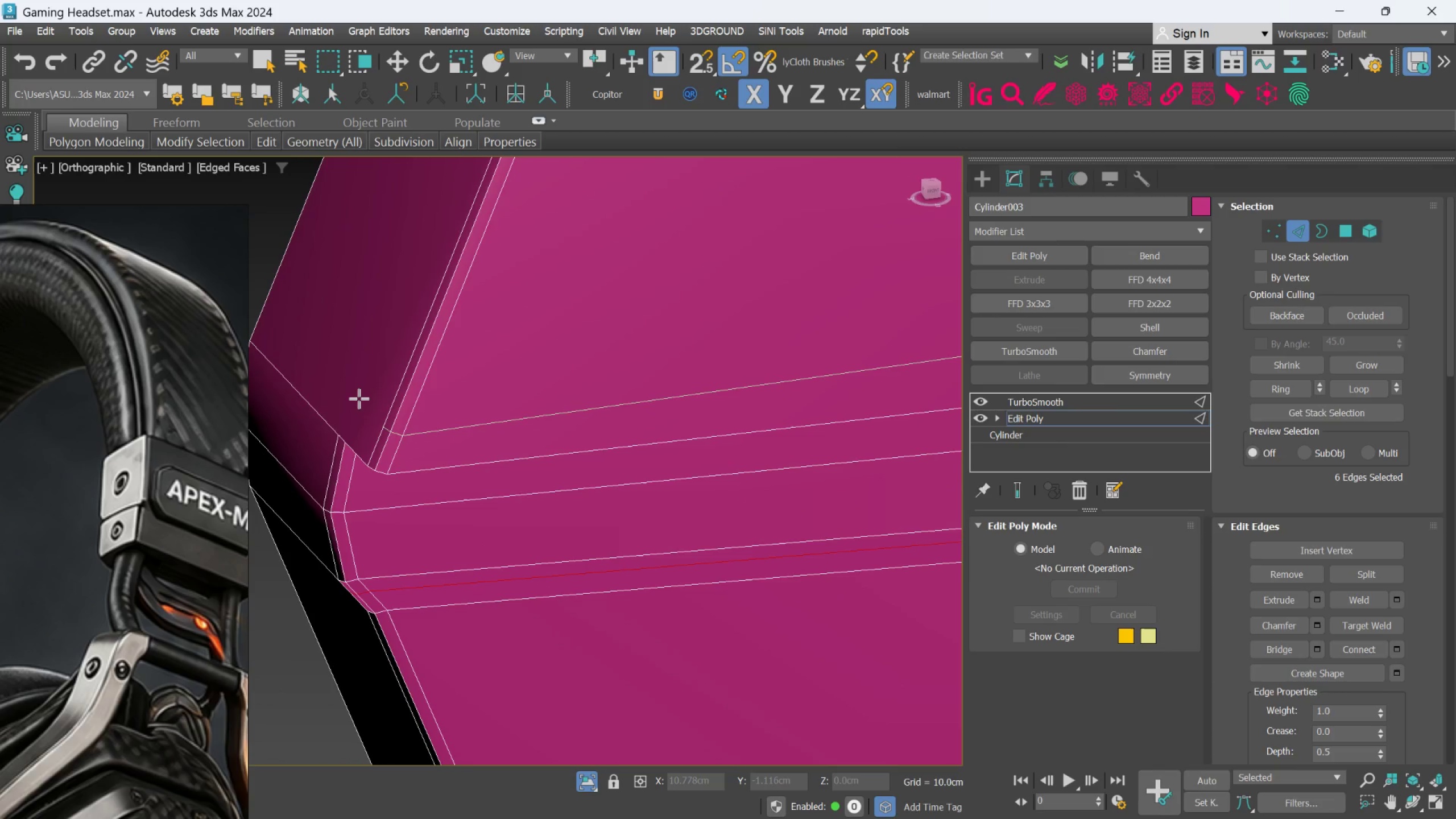 
hold_key(key=AltLeft, duration=0.61)
 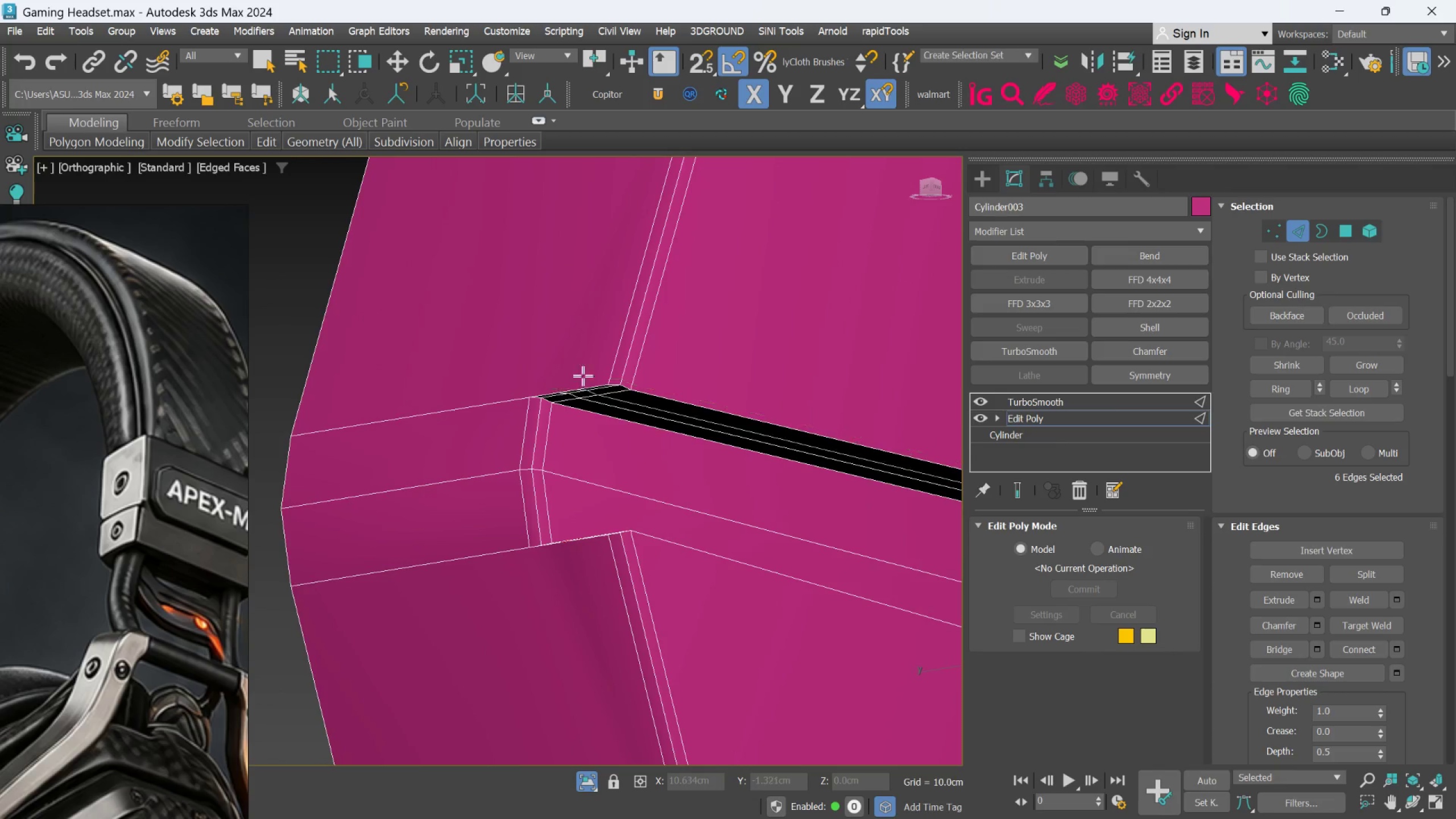 
hold_key(key=AltLeft, duration=0.55)
 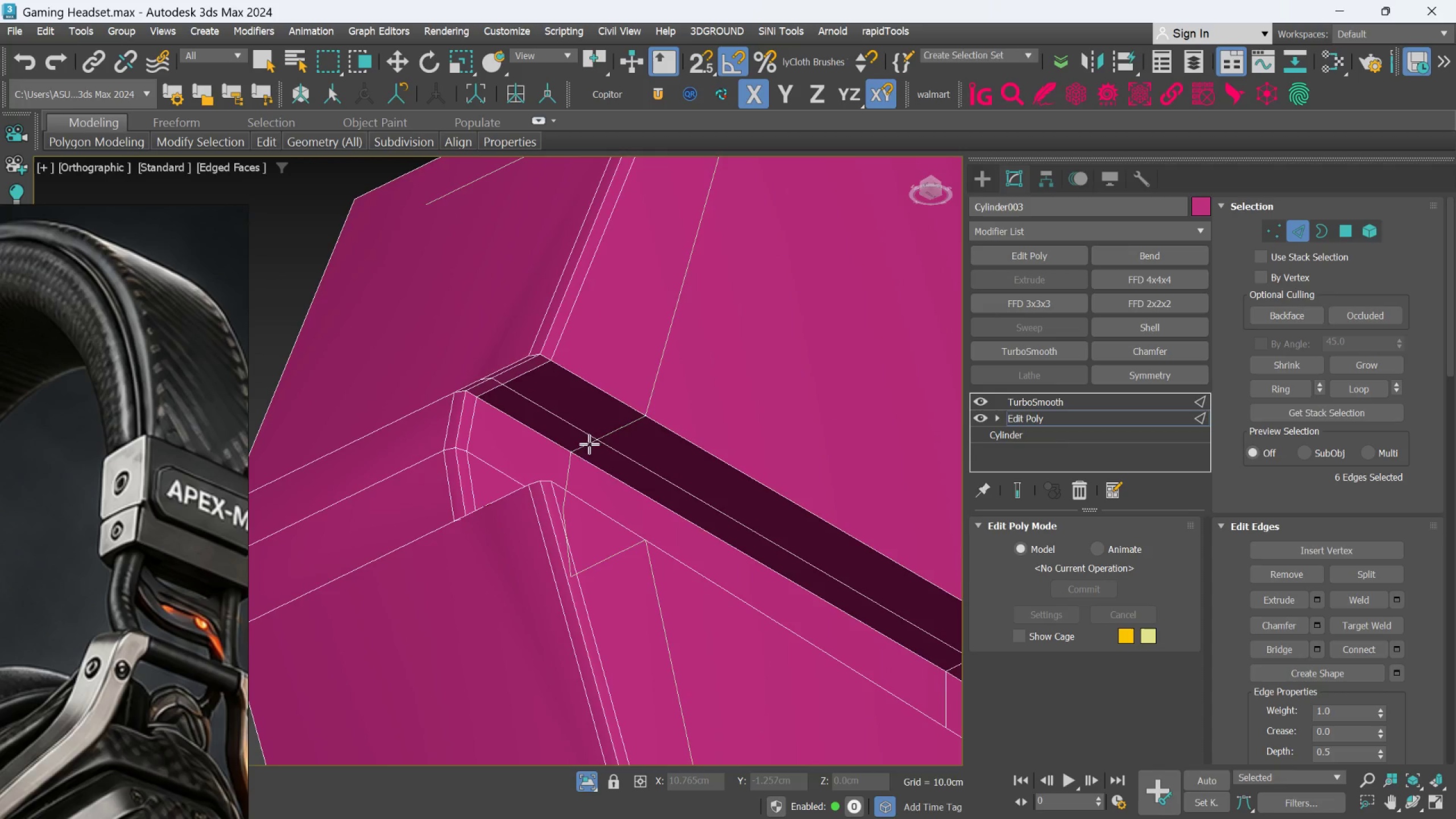 
key(Control+Z)
 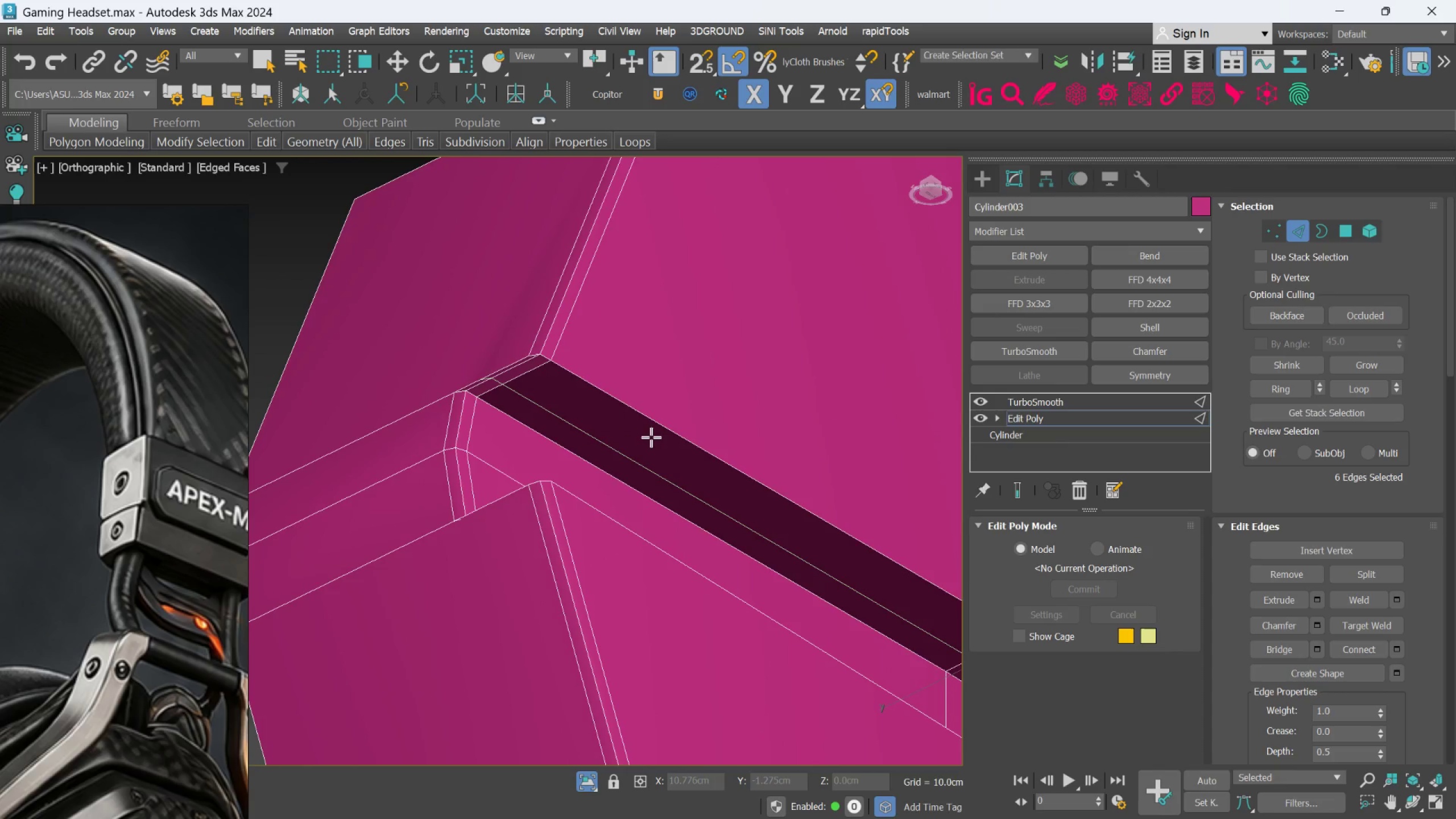 
key(Control+Z)
 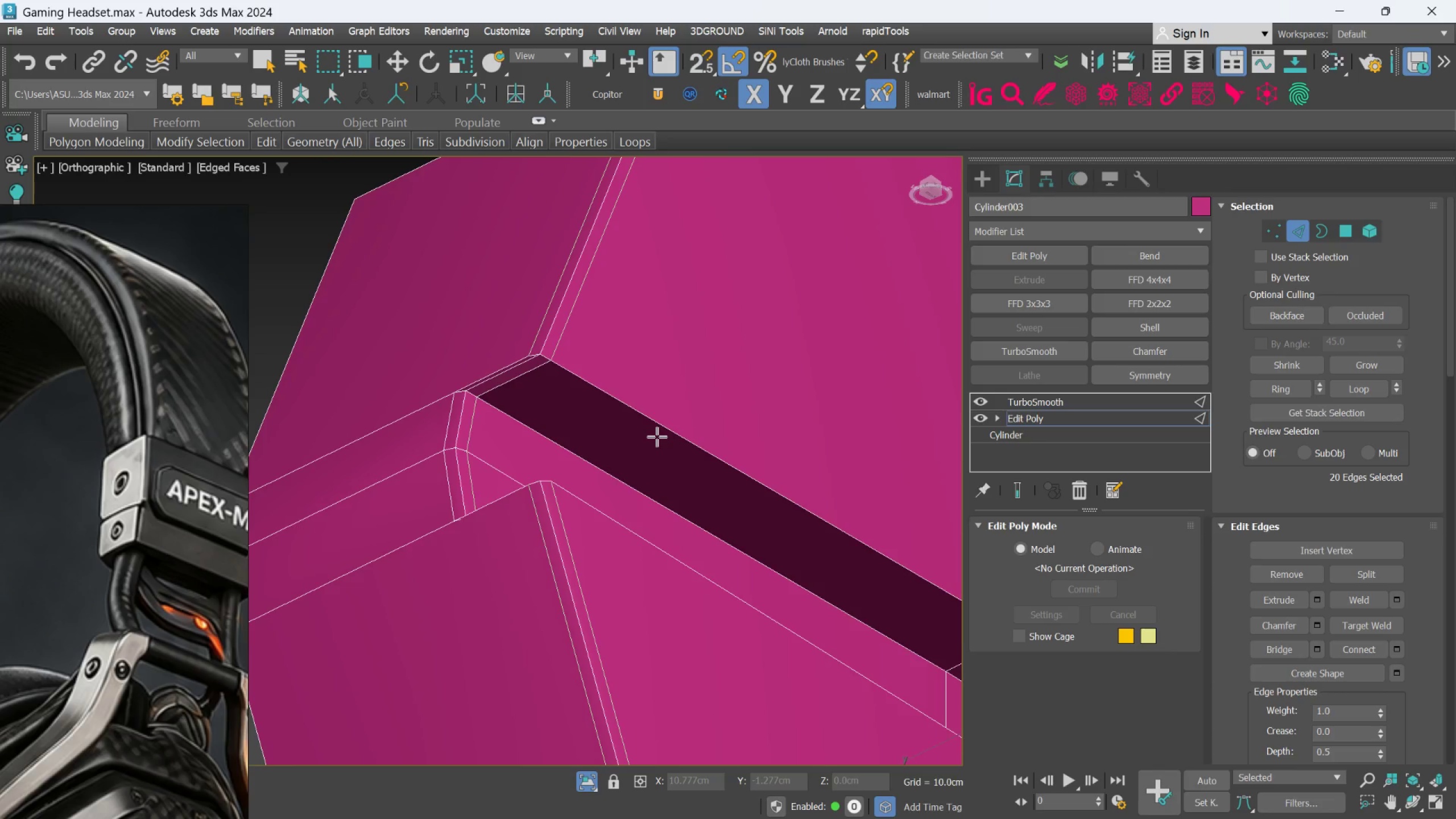 
hold_key(key=AltLeft, duration=0.92)
 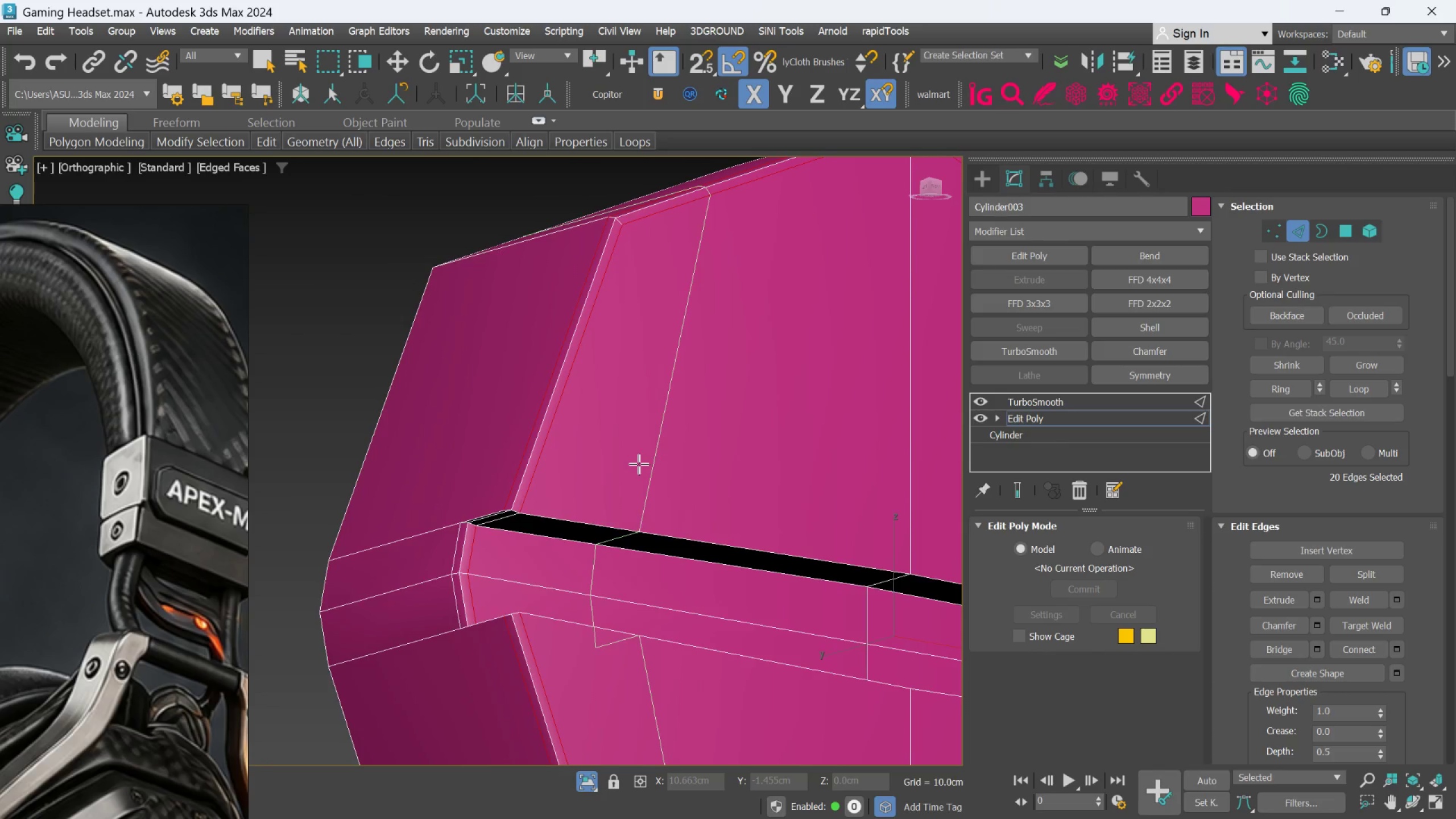 
scroll: coordinate [657, 437], scroll_direction: down, amount: 1.0
 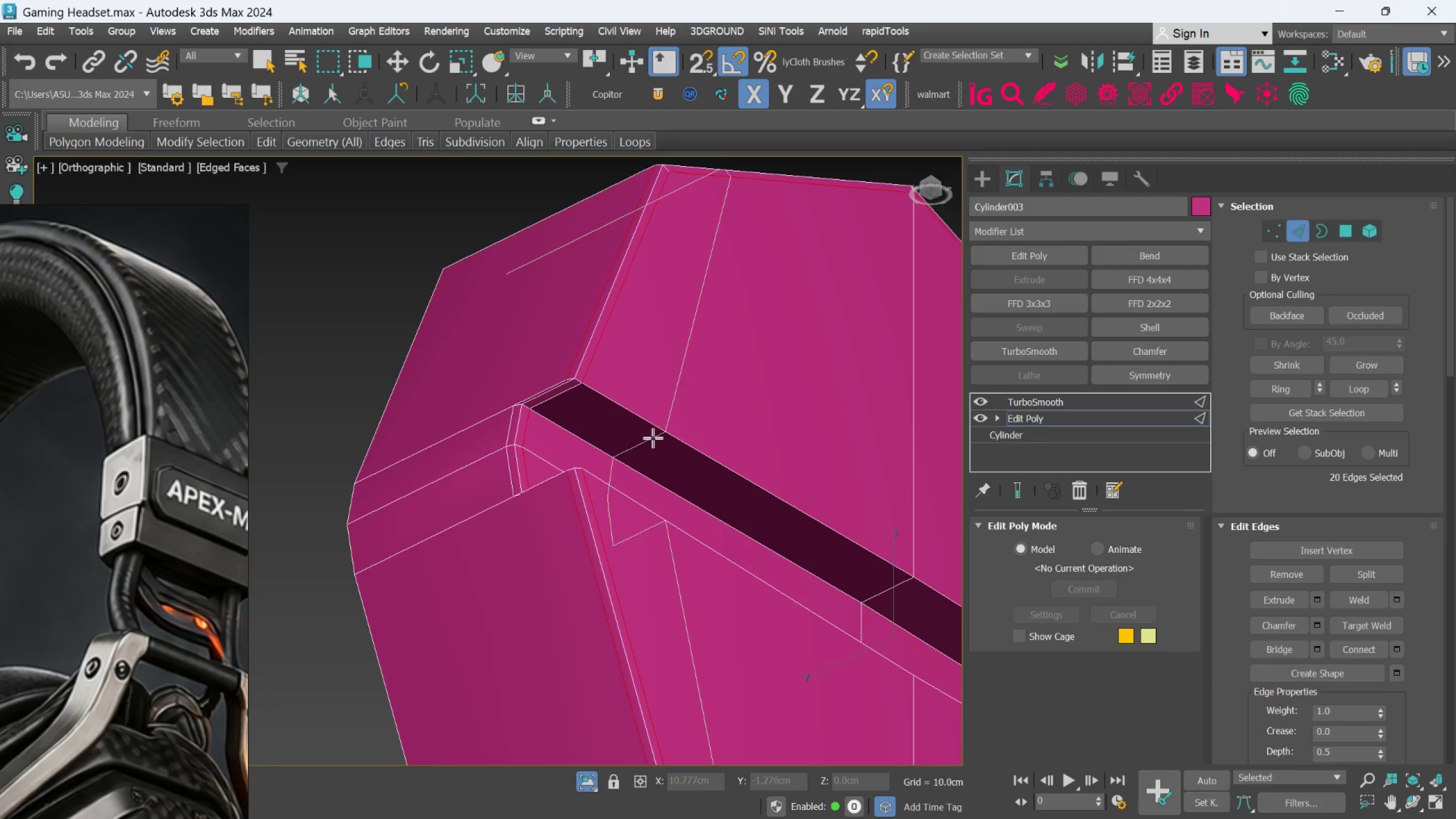 
key(Alt+AltLeft)
 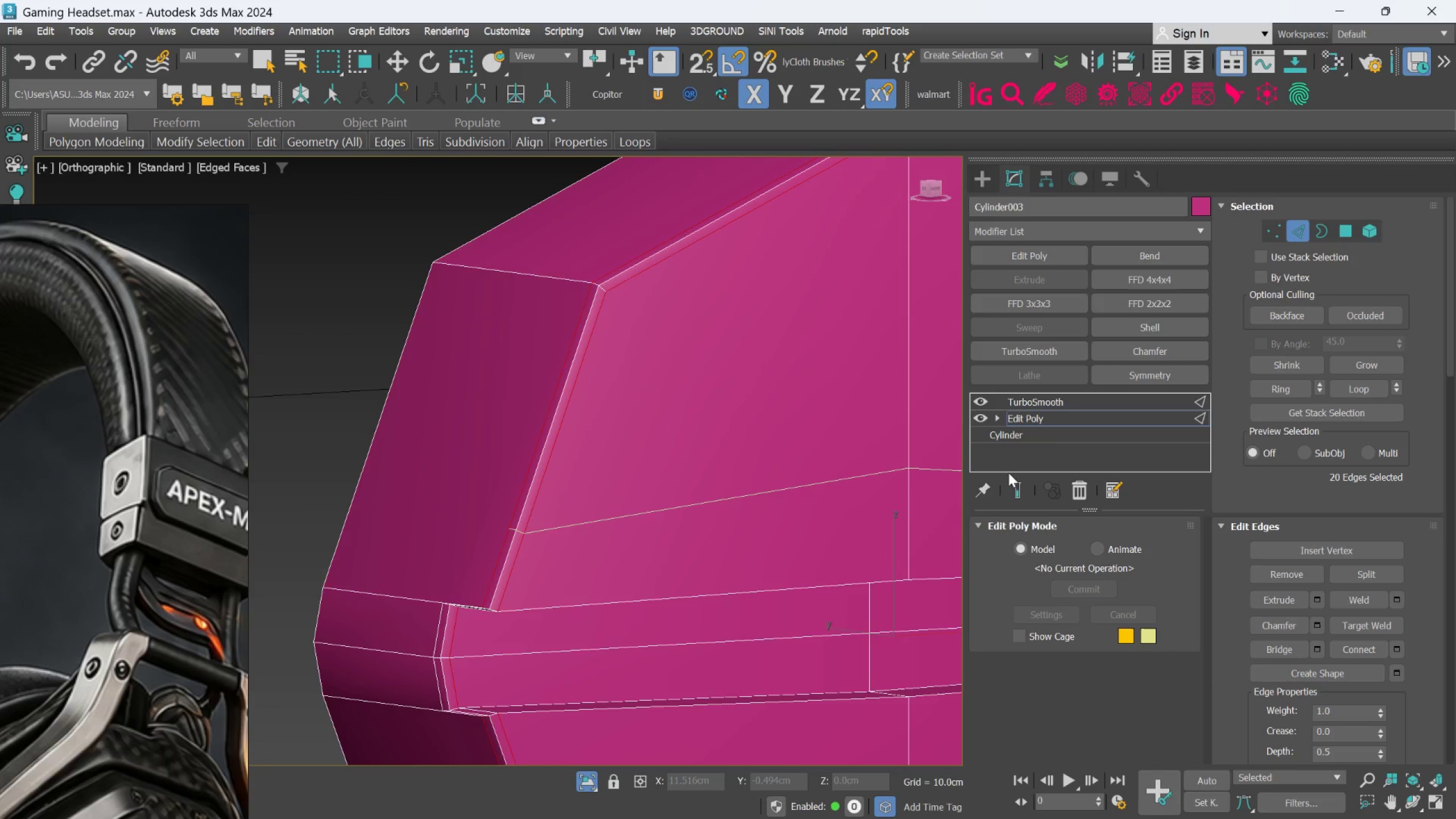 
left_click([1016, 488])
 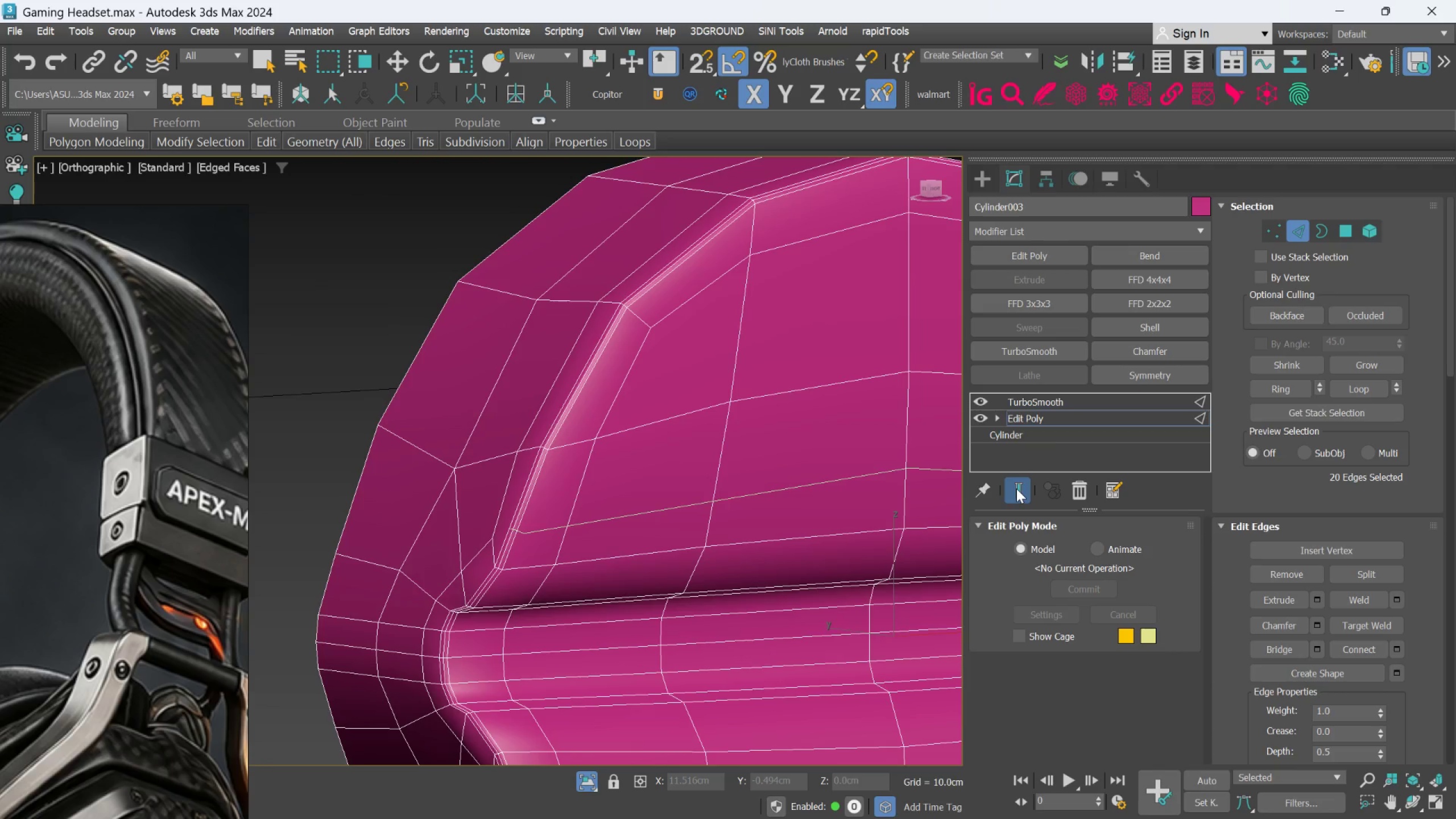 
scroll: coordinate [610, 545], scroll_direction: down, amount: 4.0
 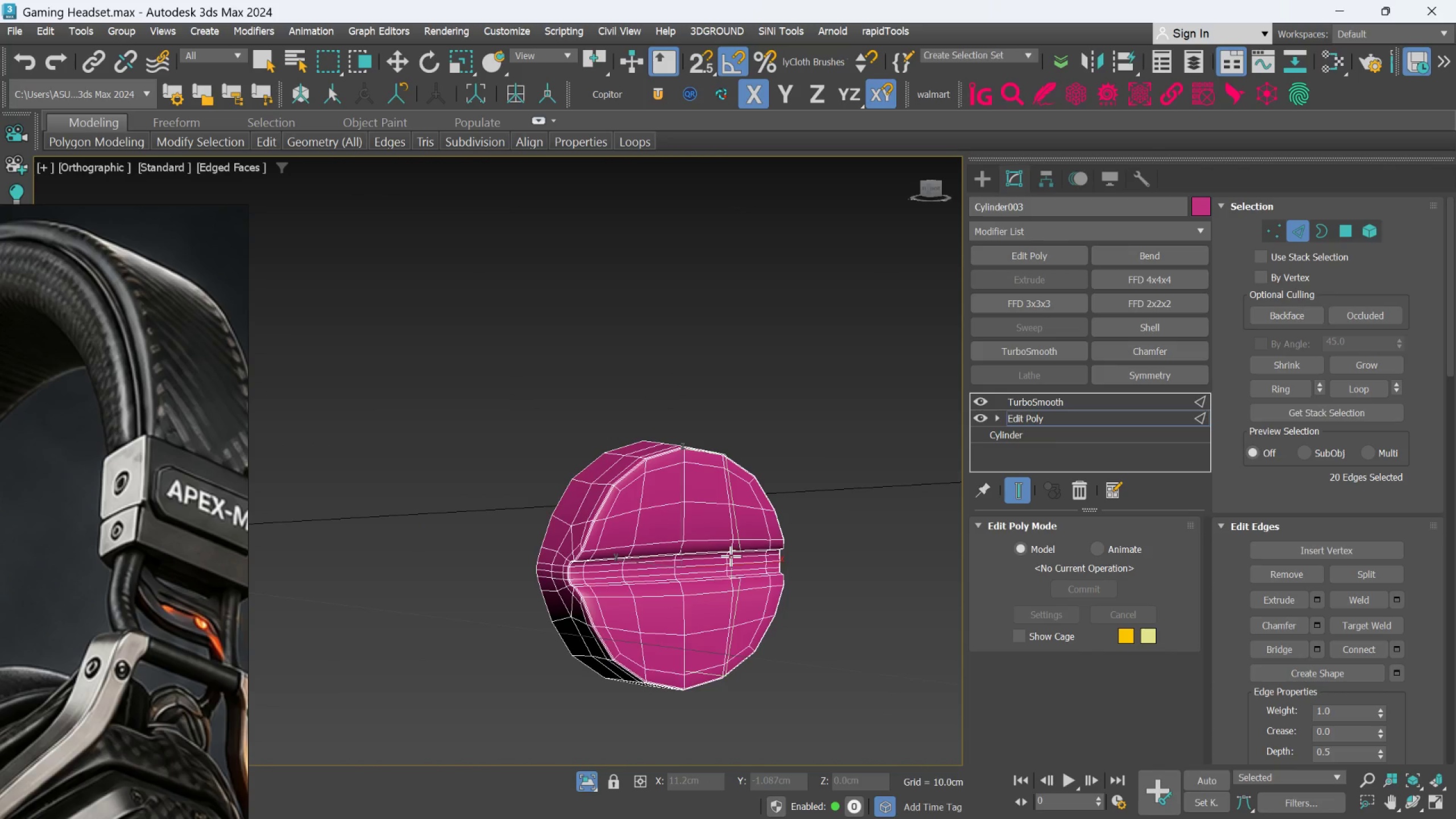 
hold_key(key=AltLeft, duration=0.78)
 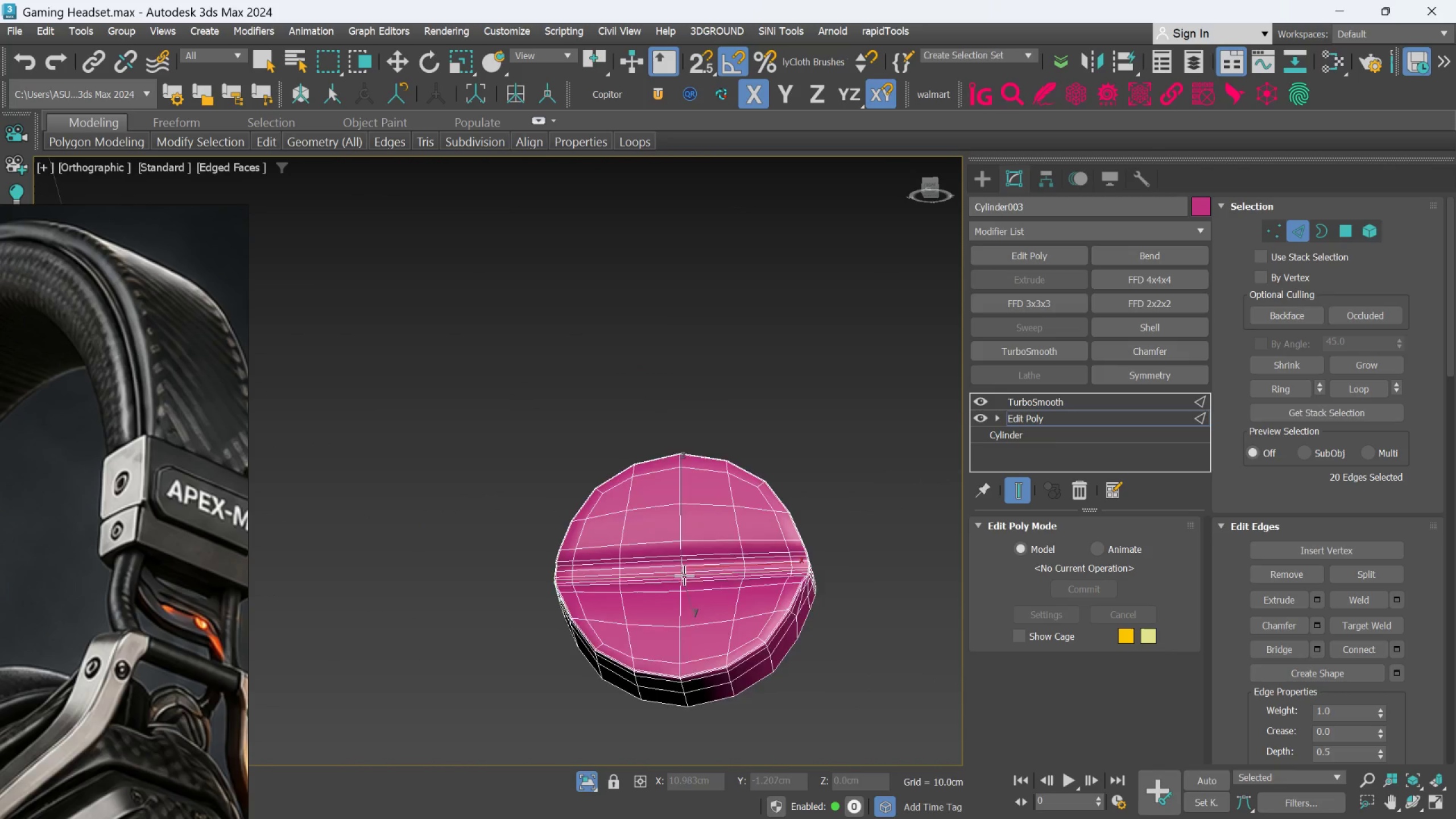 
scroll: coordinate [684, 576], scroll_direction: up, amount: 1.0
 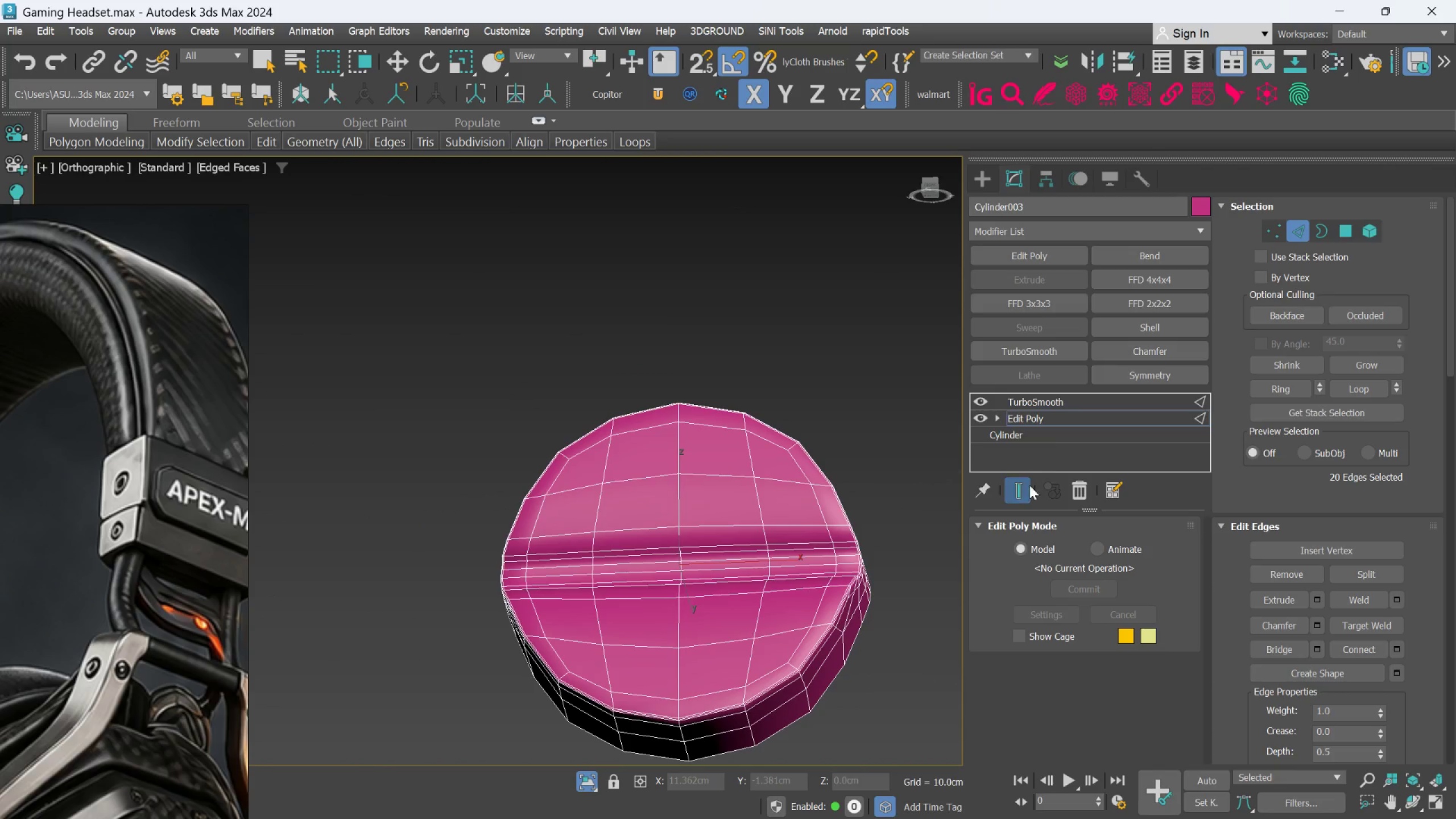 
left_click([1017, 490])
 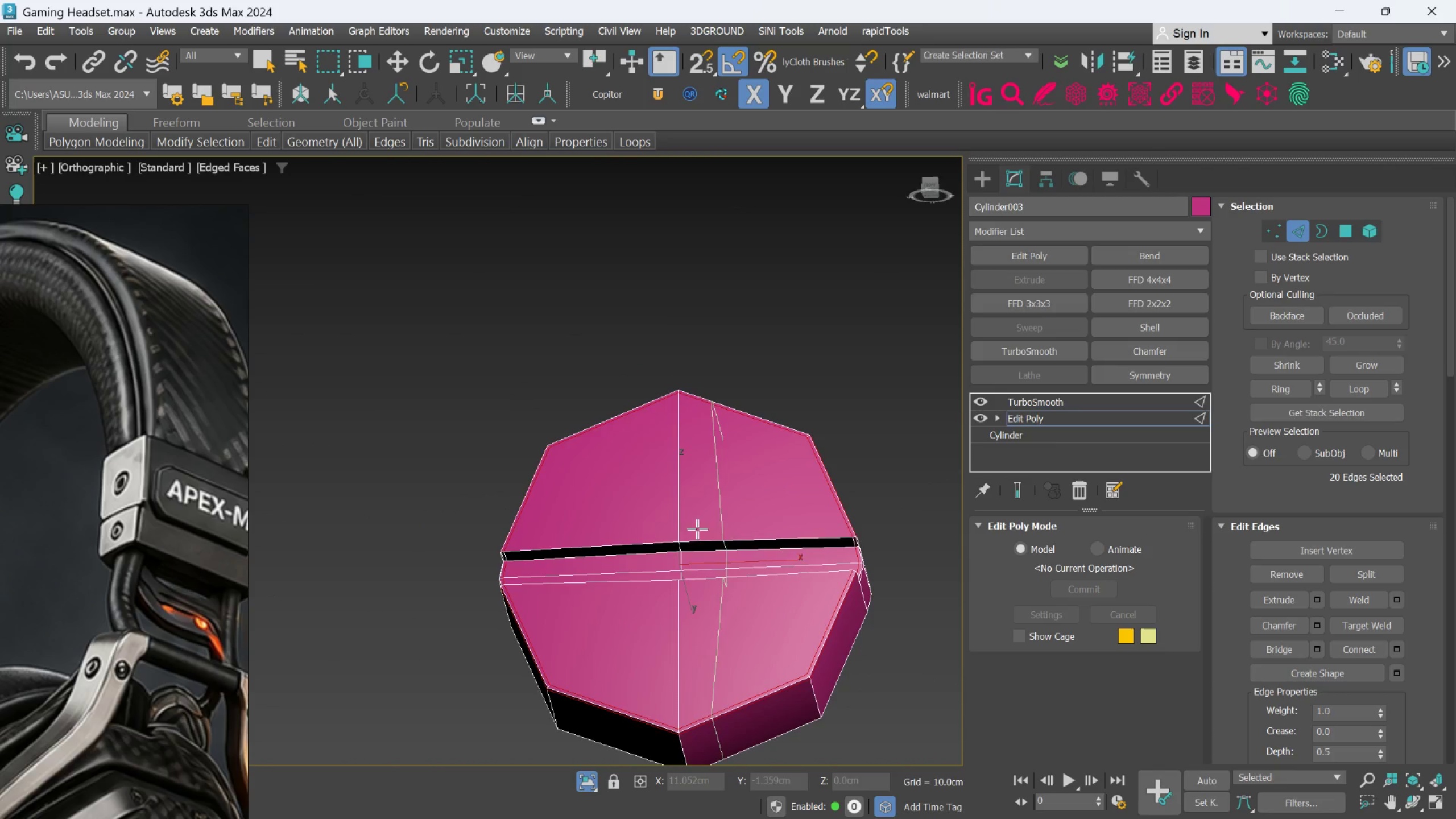 
hold_key(key=AltLeft, duration=0.5)
 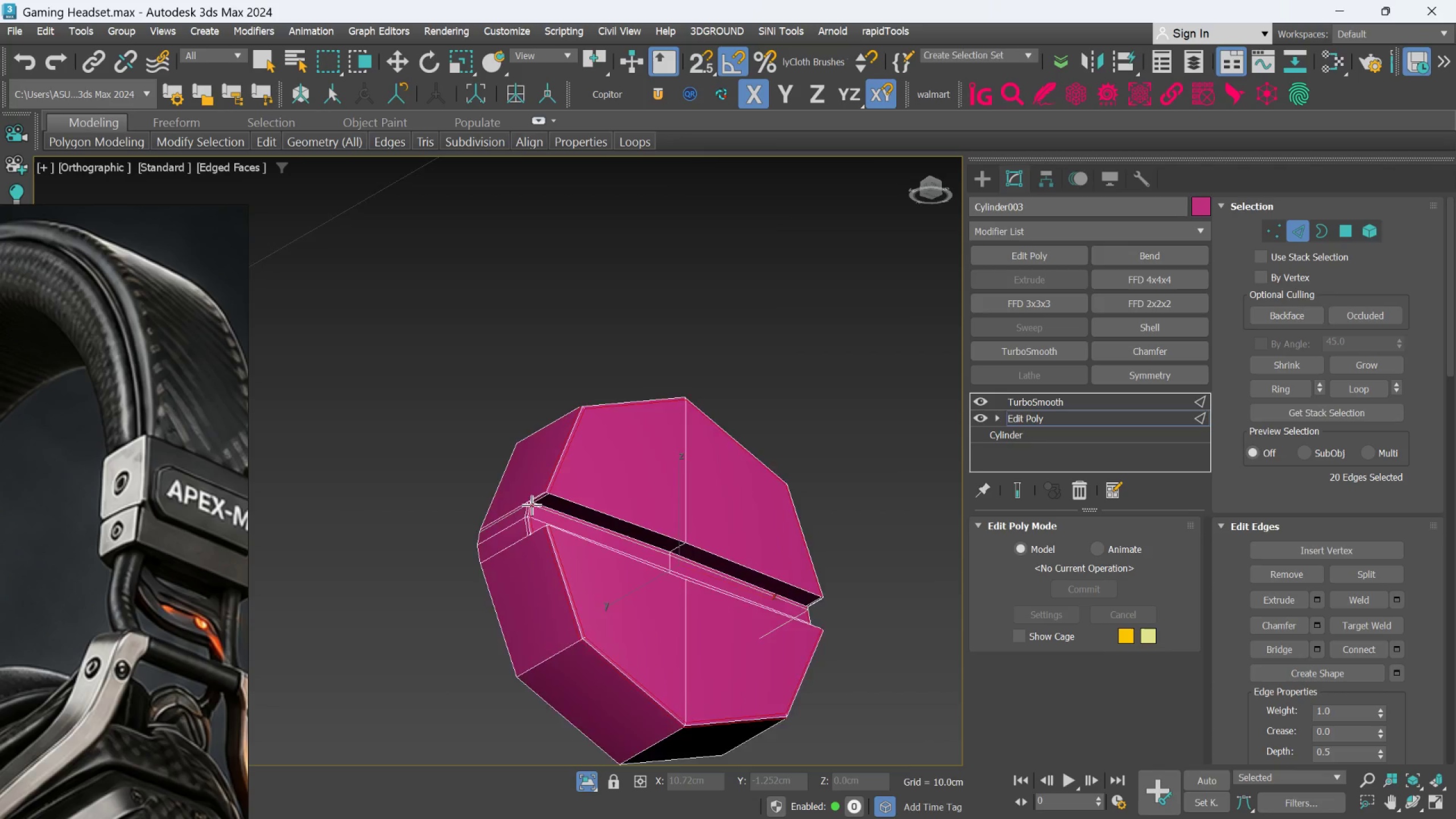 
scroll: coordinate [559, 488], scroll_direction: up, amount: 5.0
 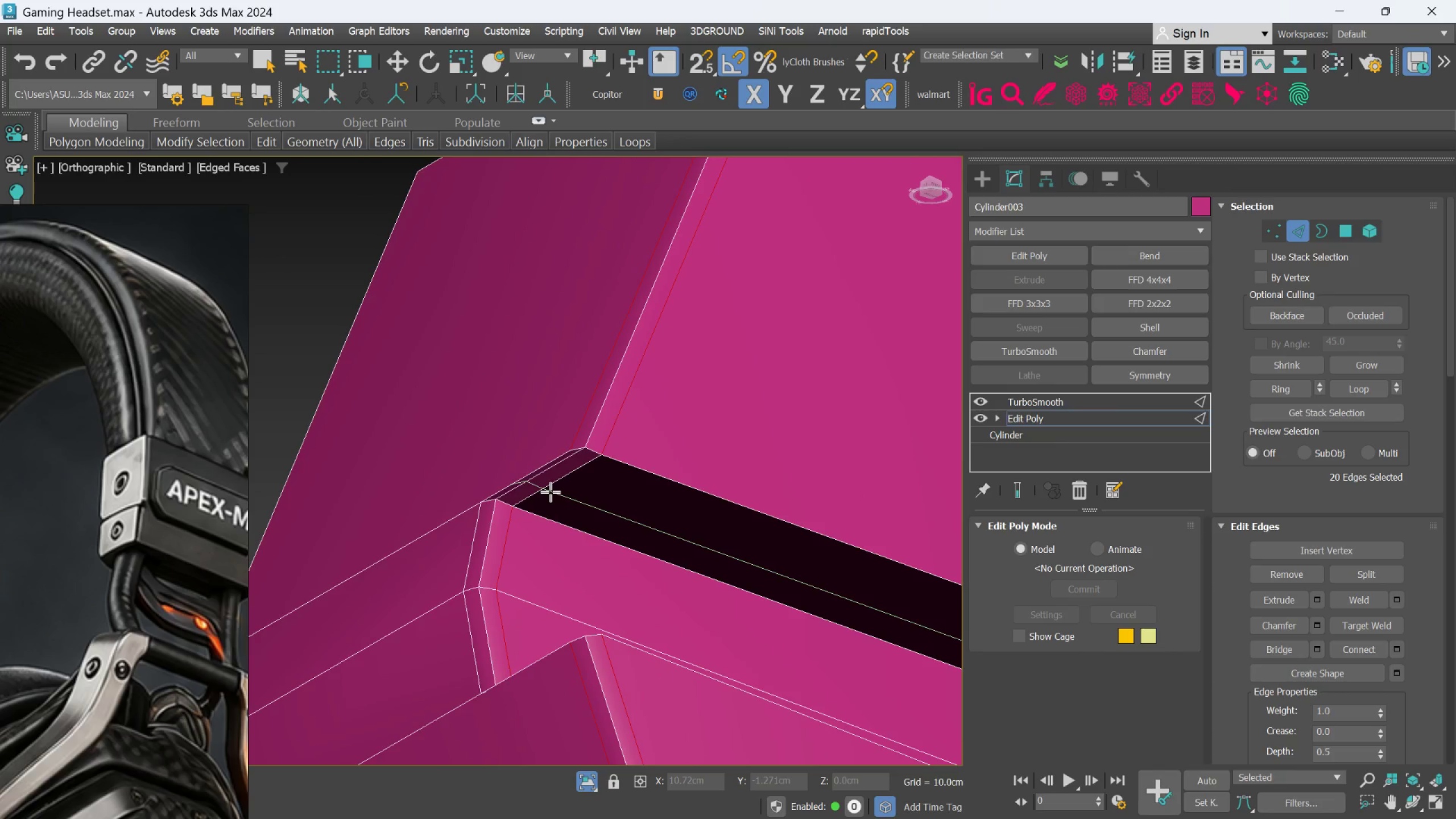 
wait(5.31)
 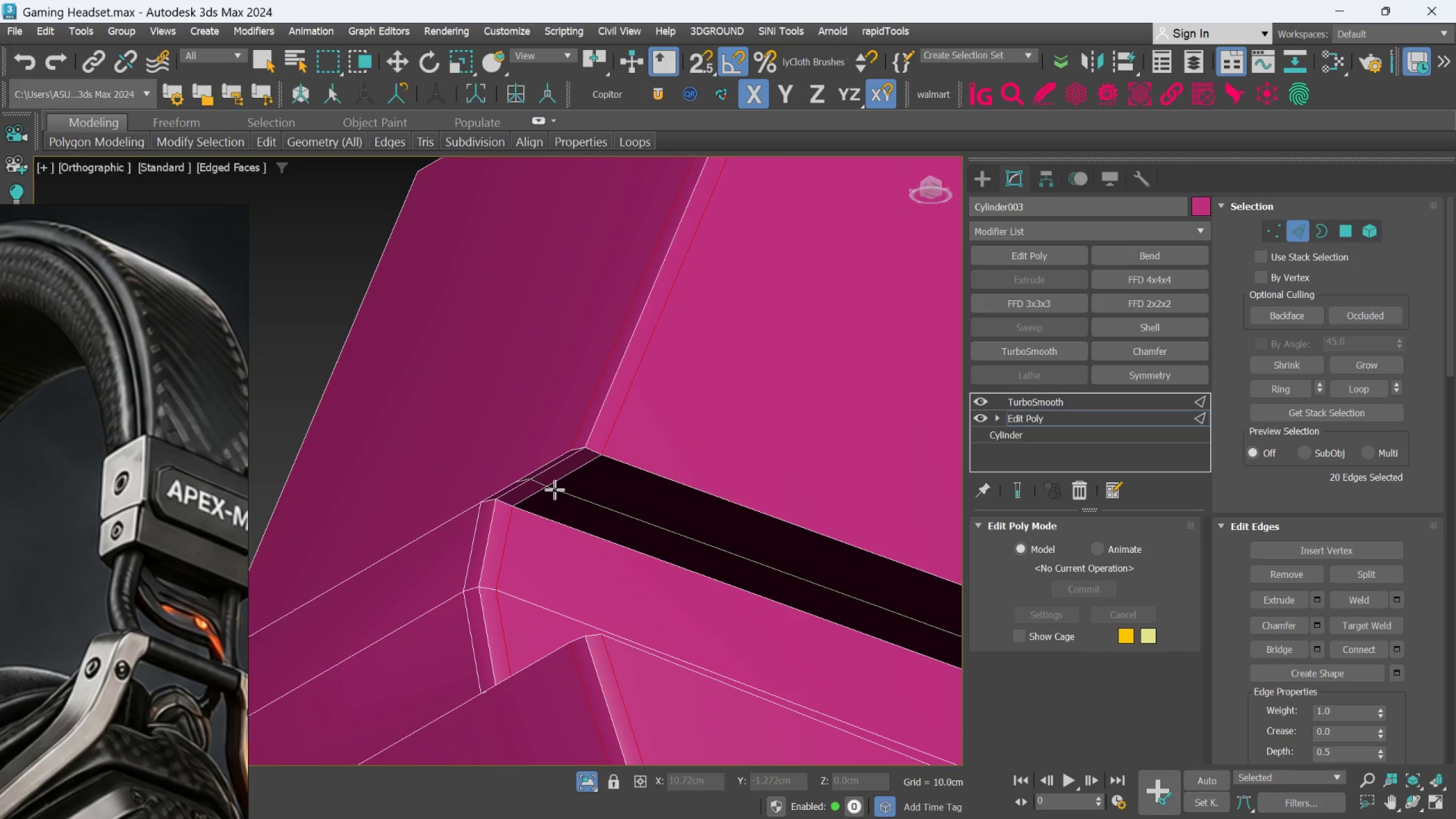 
left_click([551, 491])
 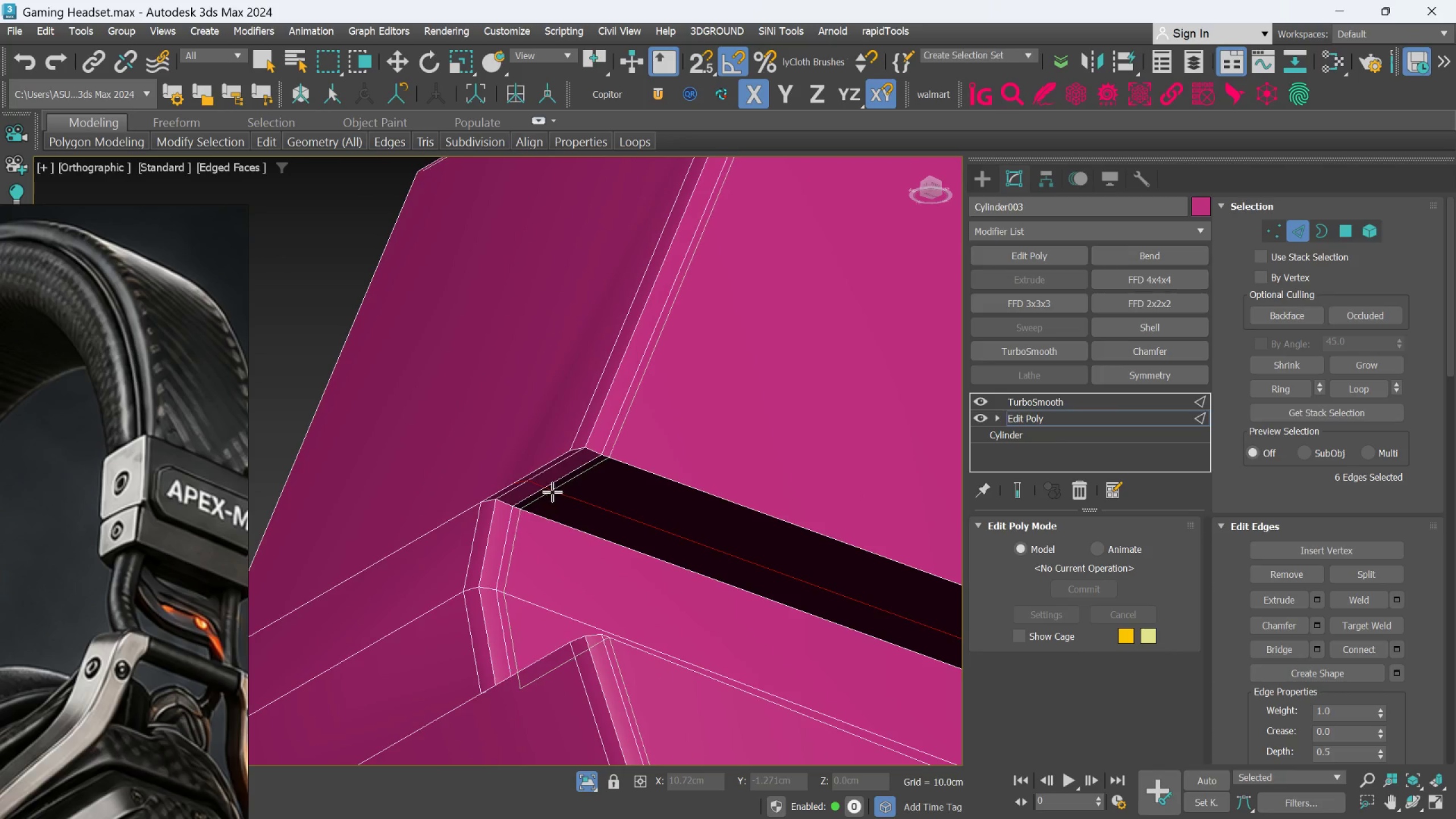 
key(Control+Z)
 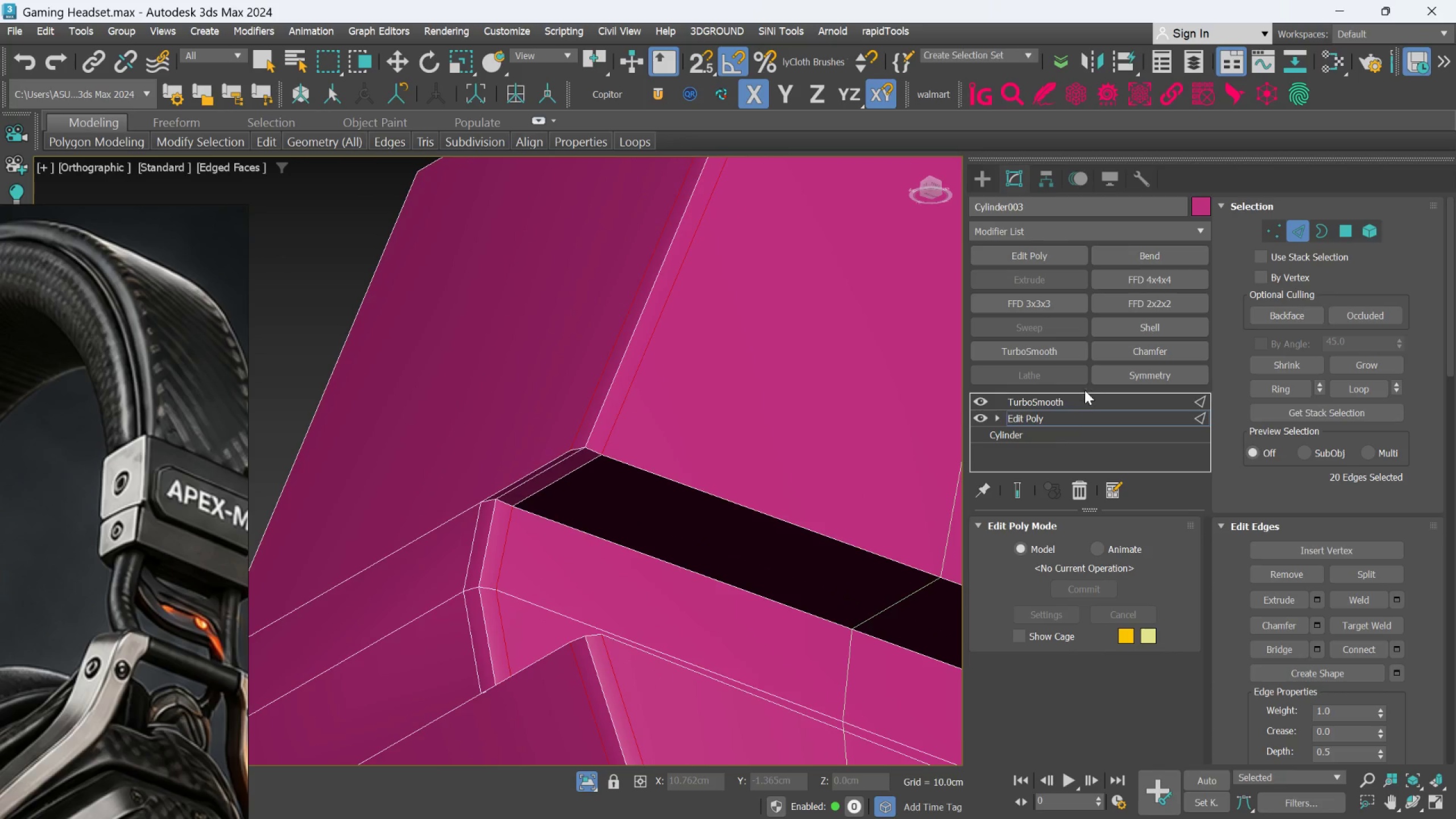 
left_click([1076, 413])
 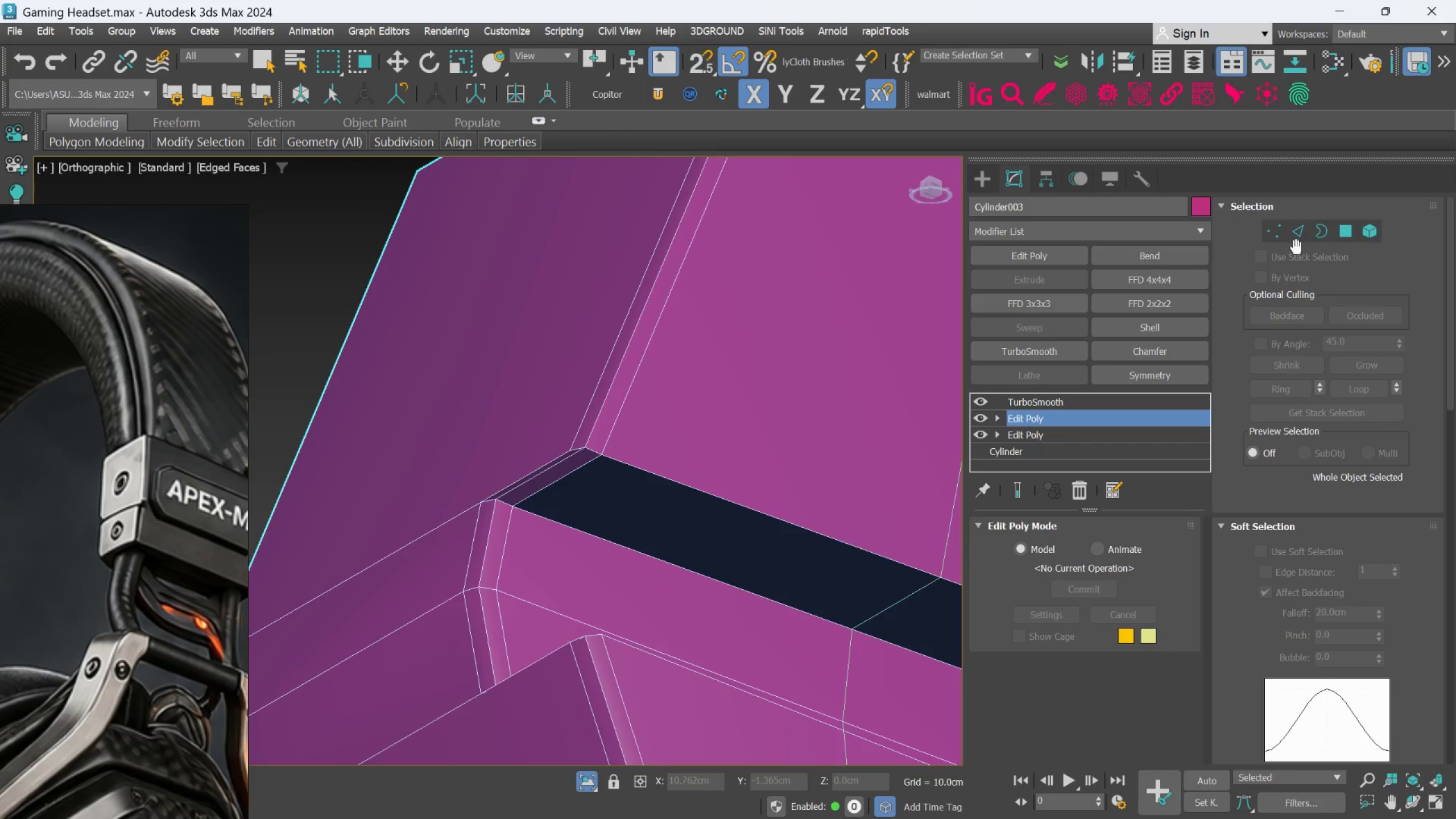 
left_click([1339, 230])
 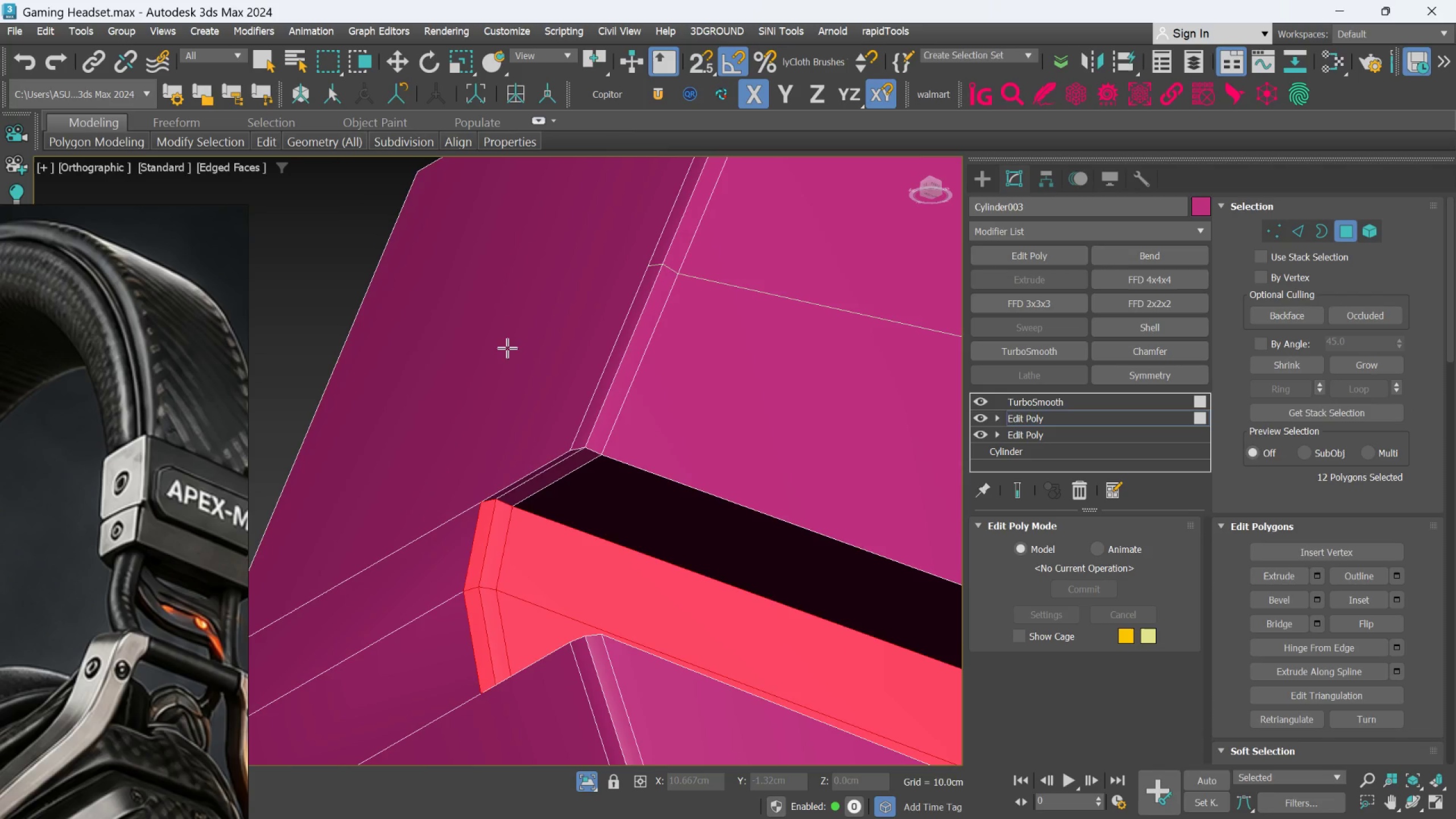 
key(Alt+1)
 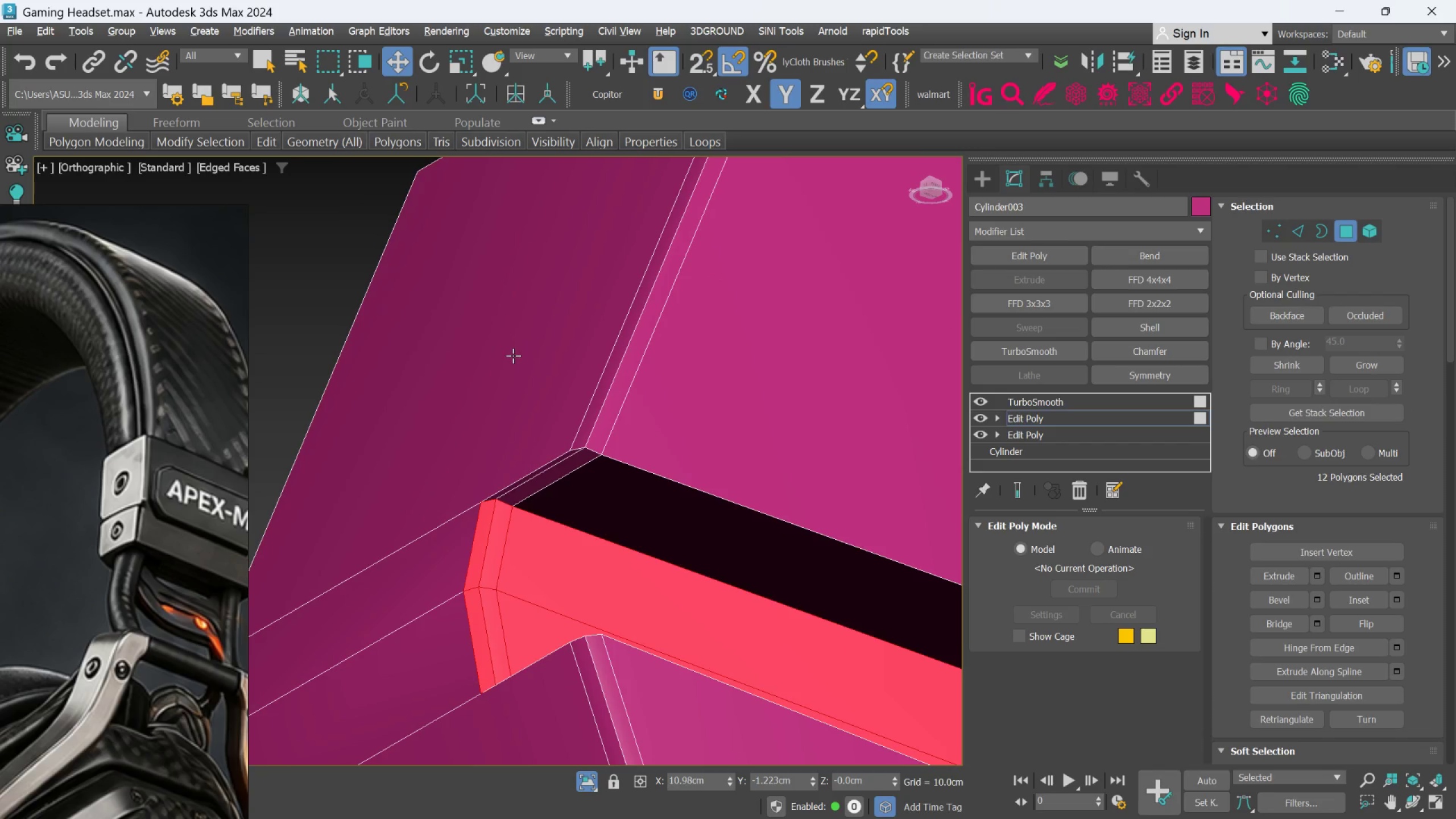 
left_click([513, 355])
 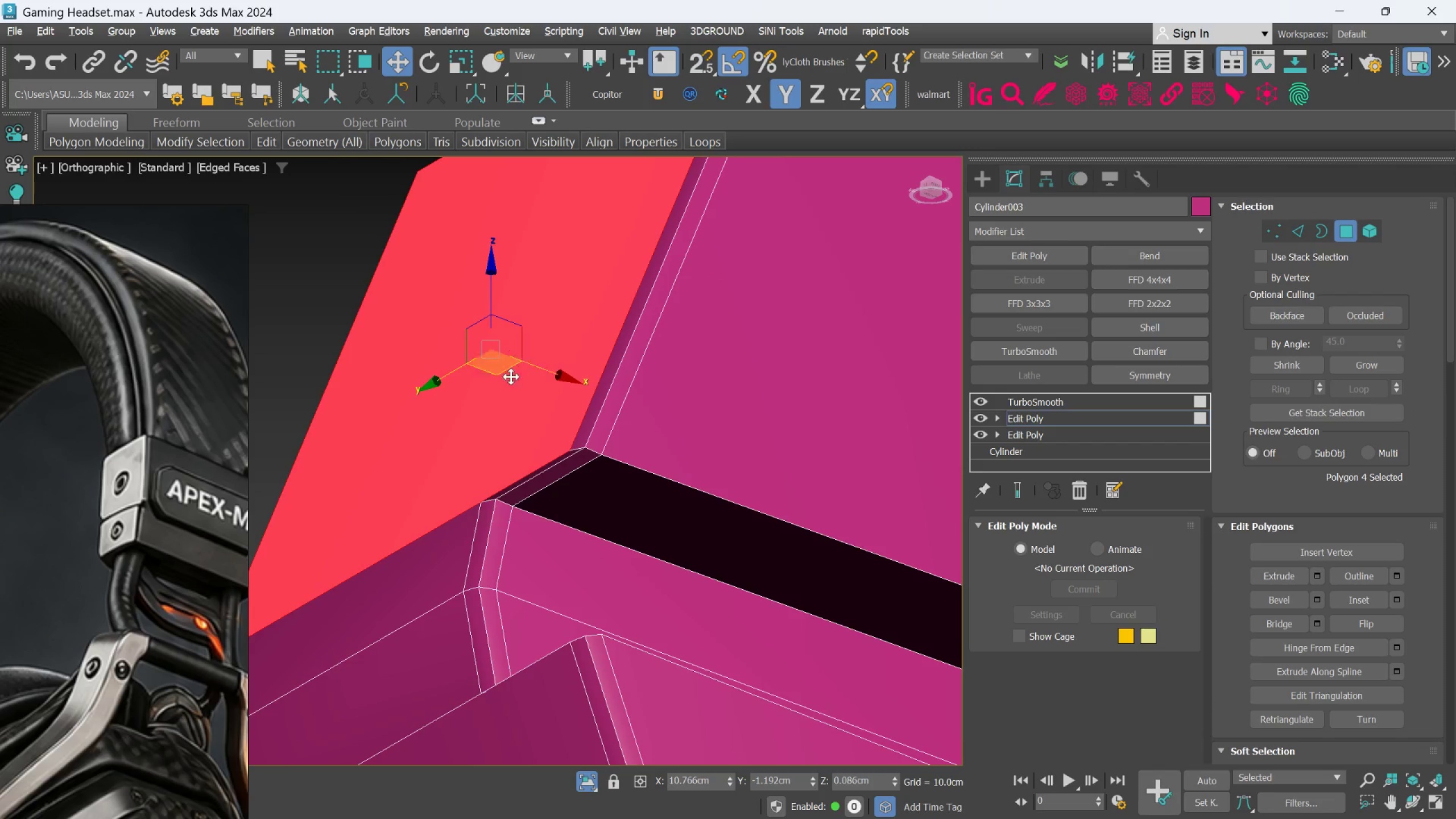 
hold_key(key=ControlLeft, duration=0.78)
double_click([443, 561])
 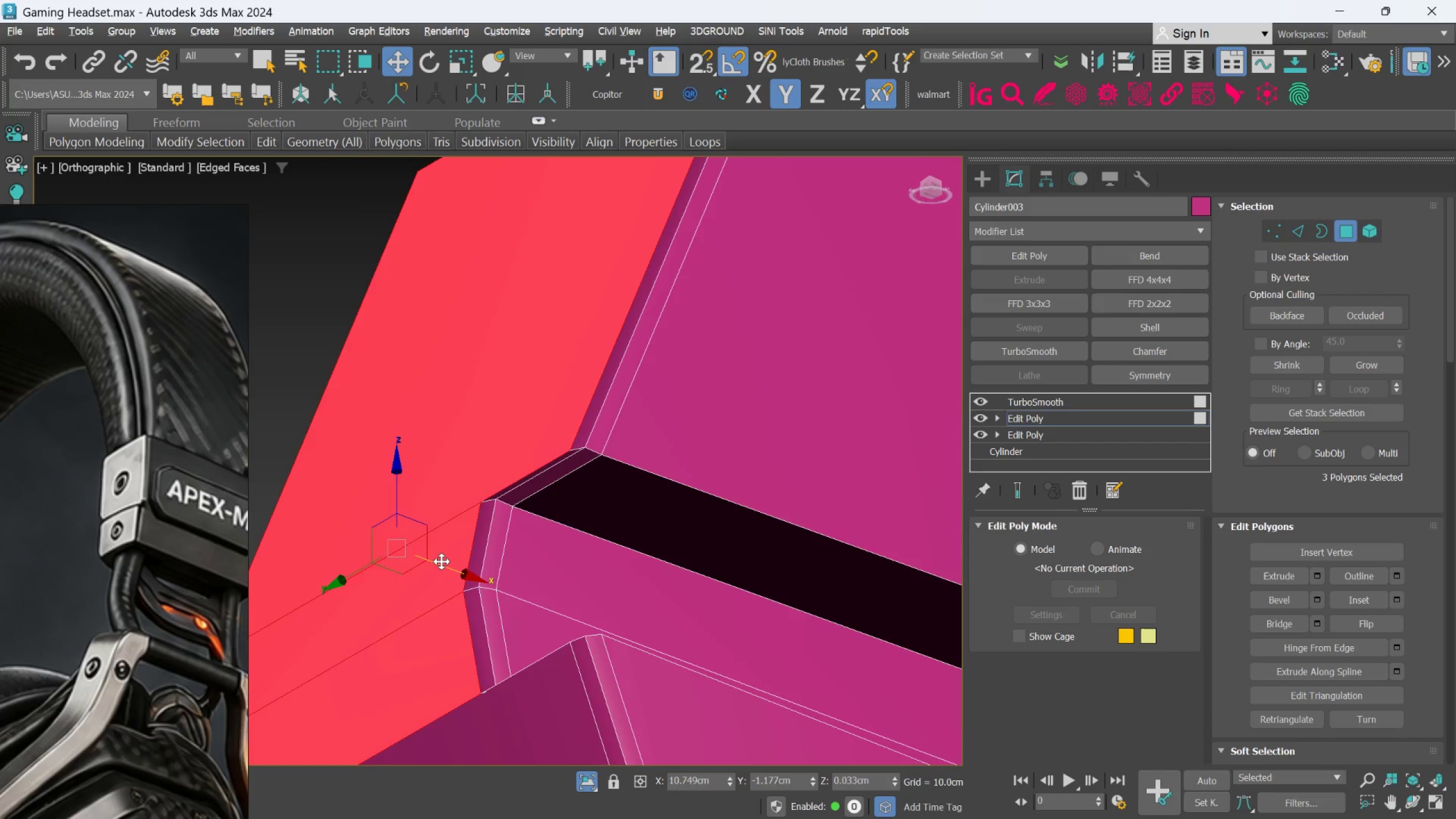 
hold_key(key=ControlLeft, duration=0.39)
 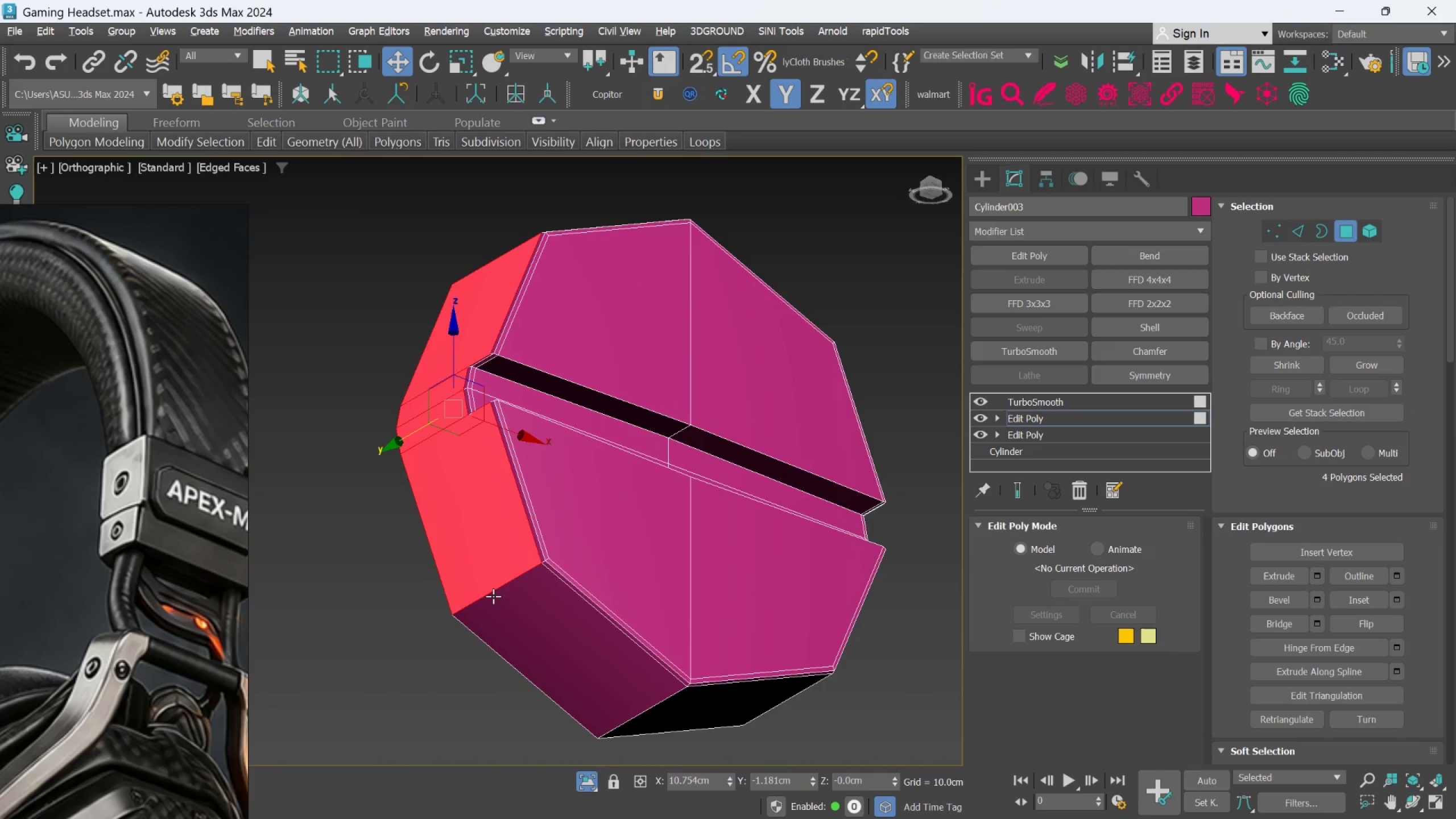 
scroll: coordinate [441, 561], scroll_direction: down, amount: 4.0
 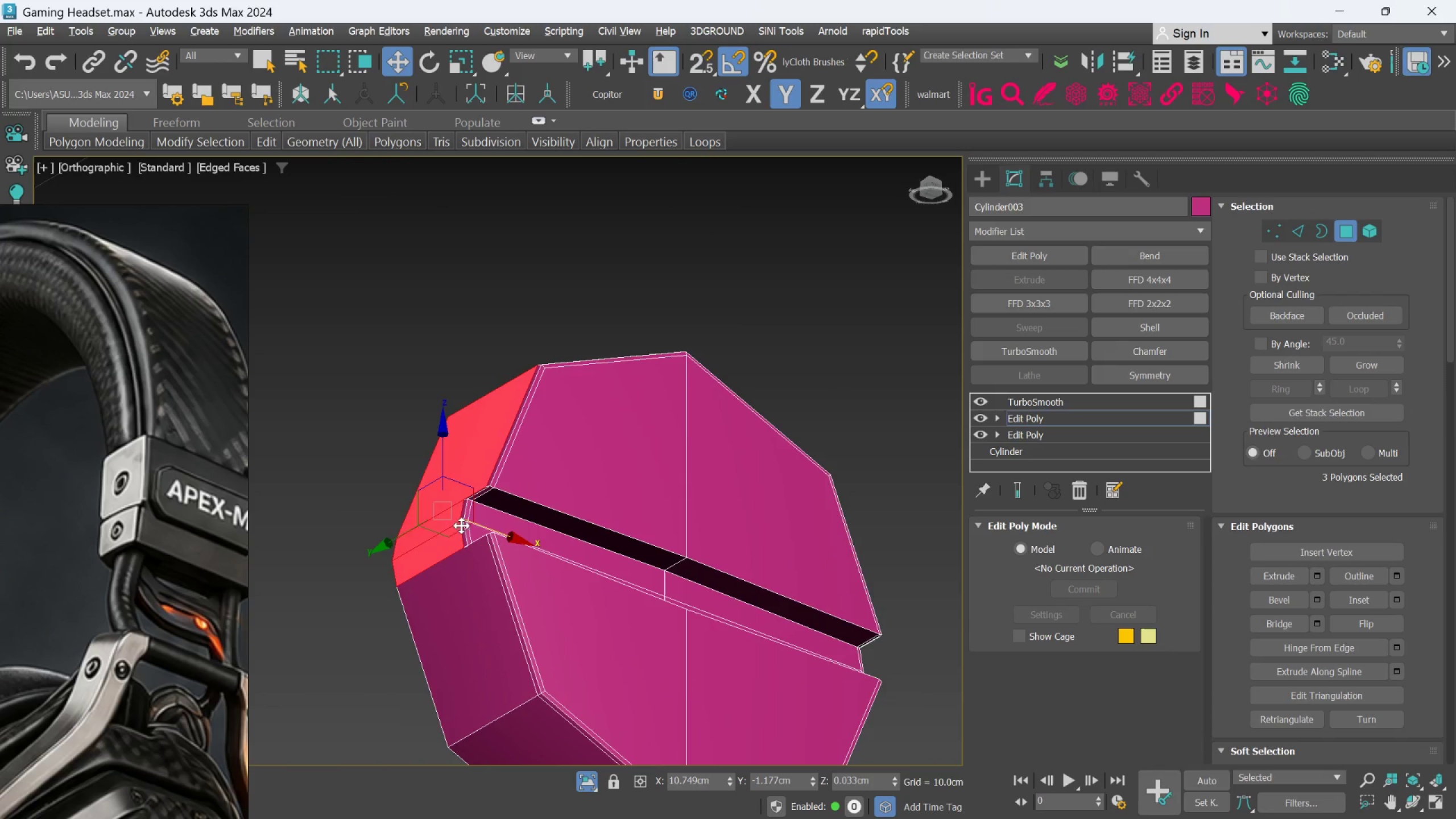 
left_click([448, 595])
 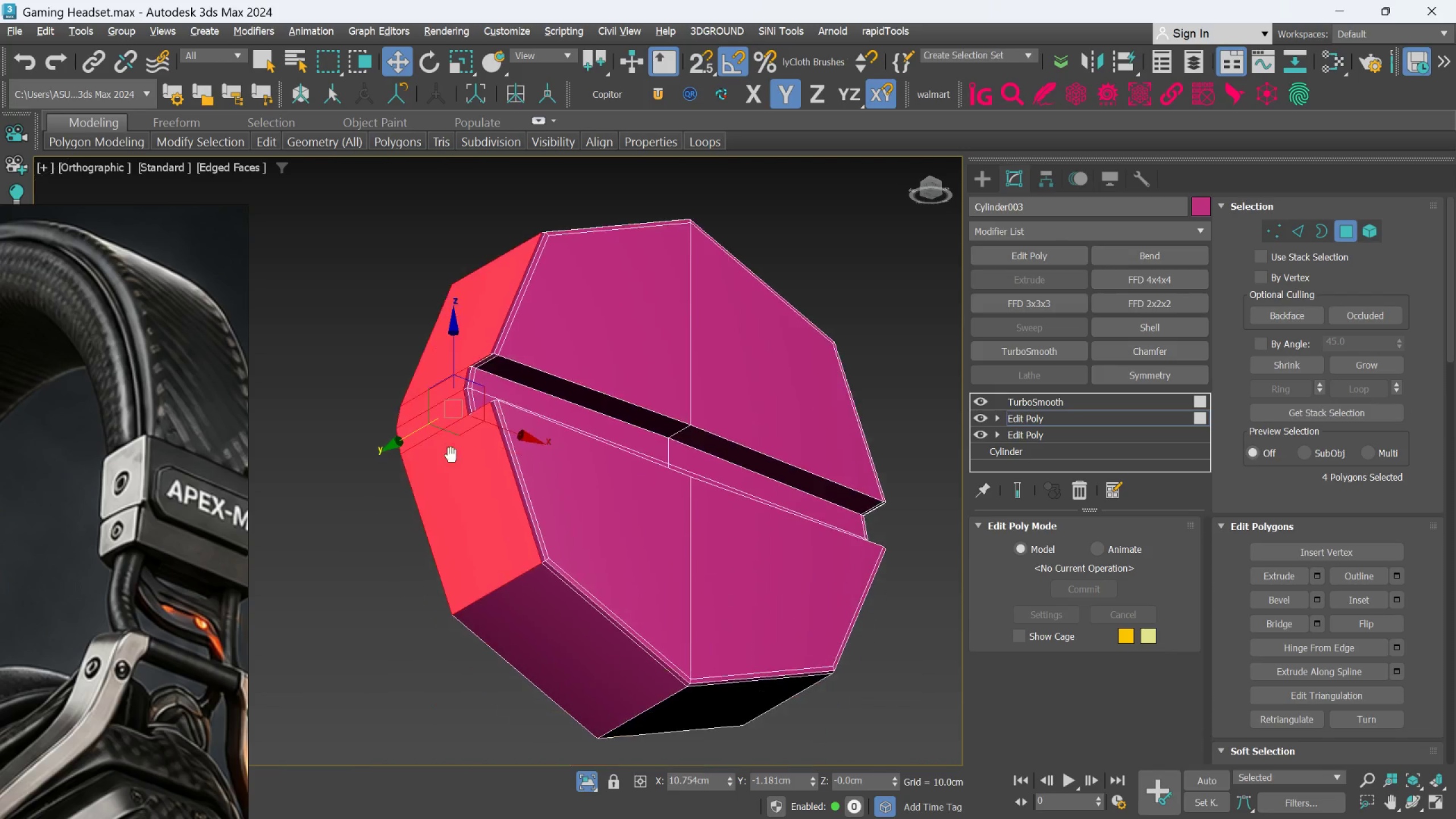 
hold_key(key=ControlLeft, duration=0.94)
double_click([494, 597])
 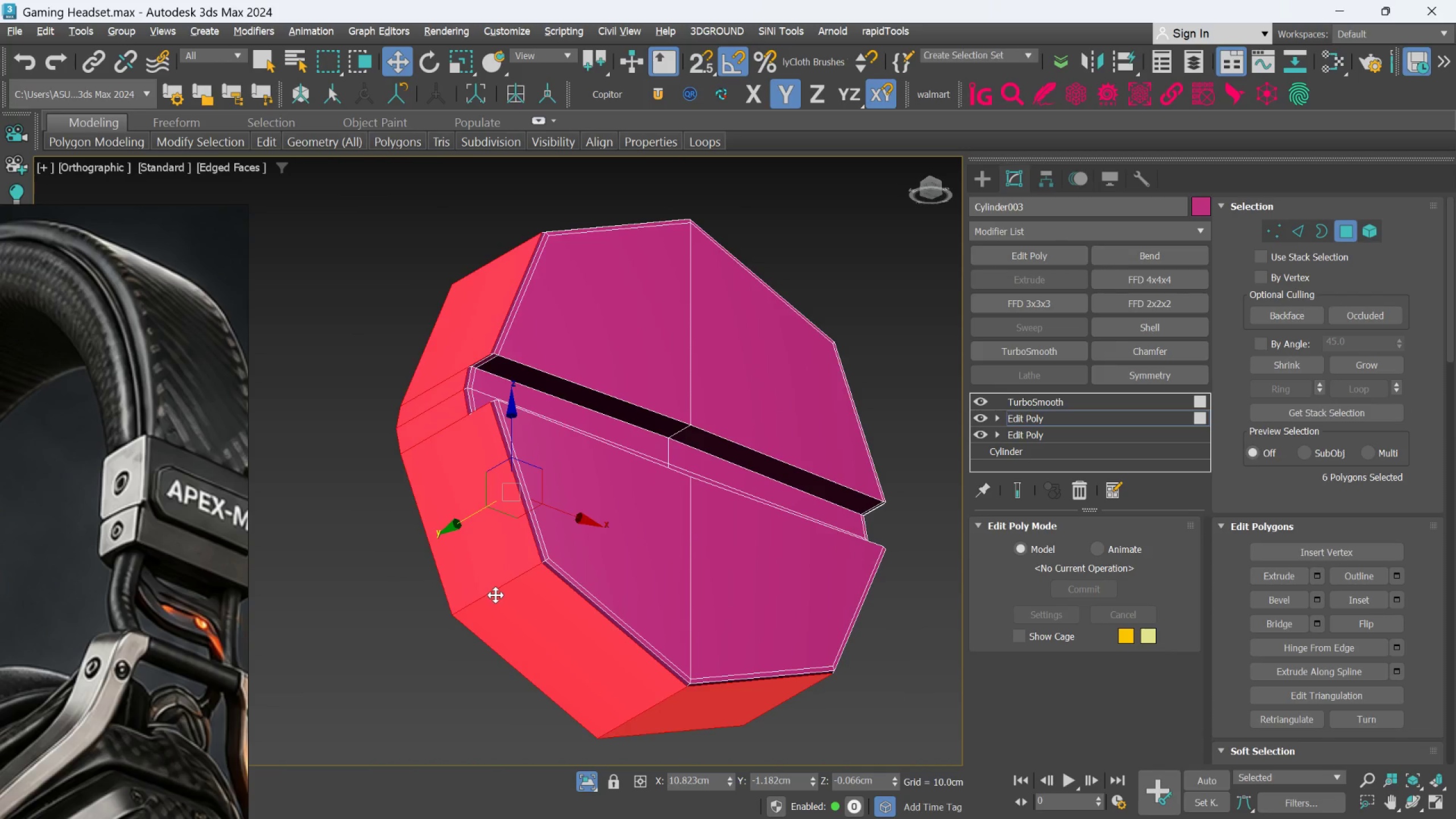 
hold_key(key=AltLeft, duration=0.56)
 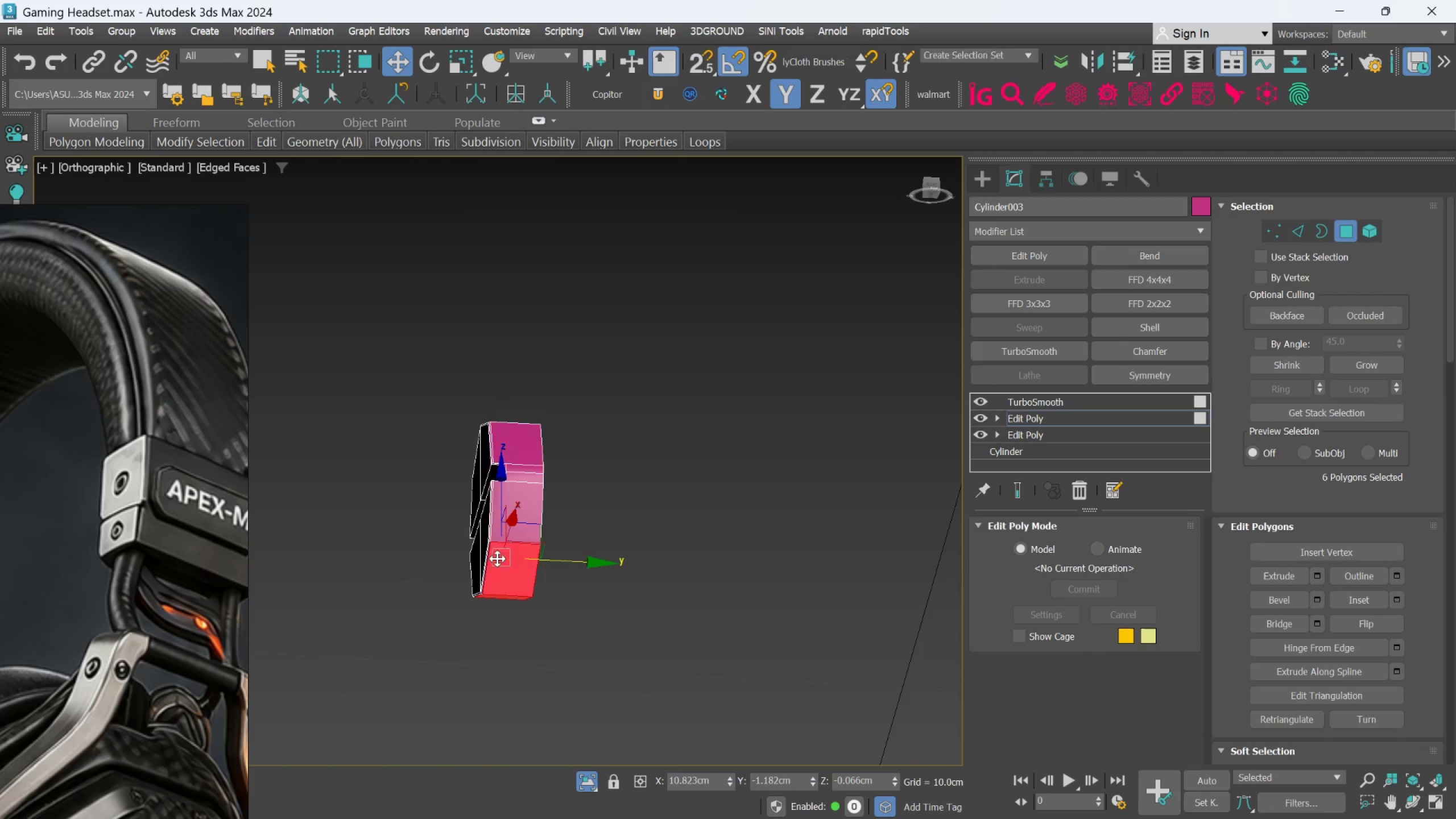 
scroll: coordinate [495, 593], scroll_direction: down, amount: 3.0
 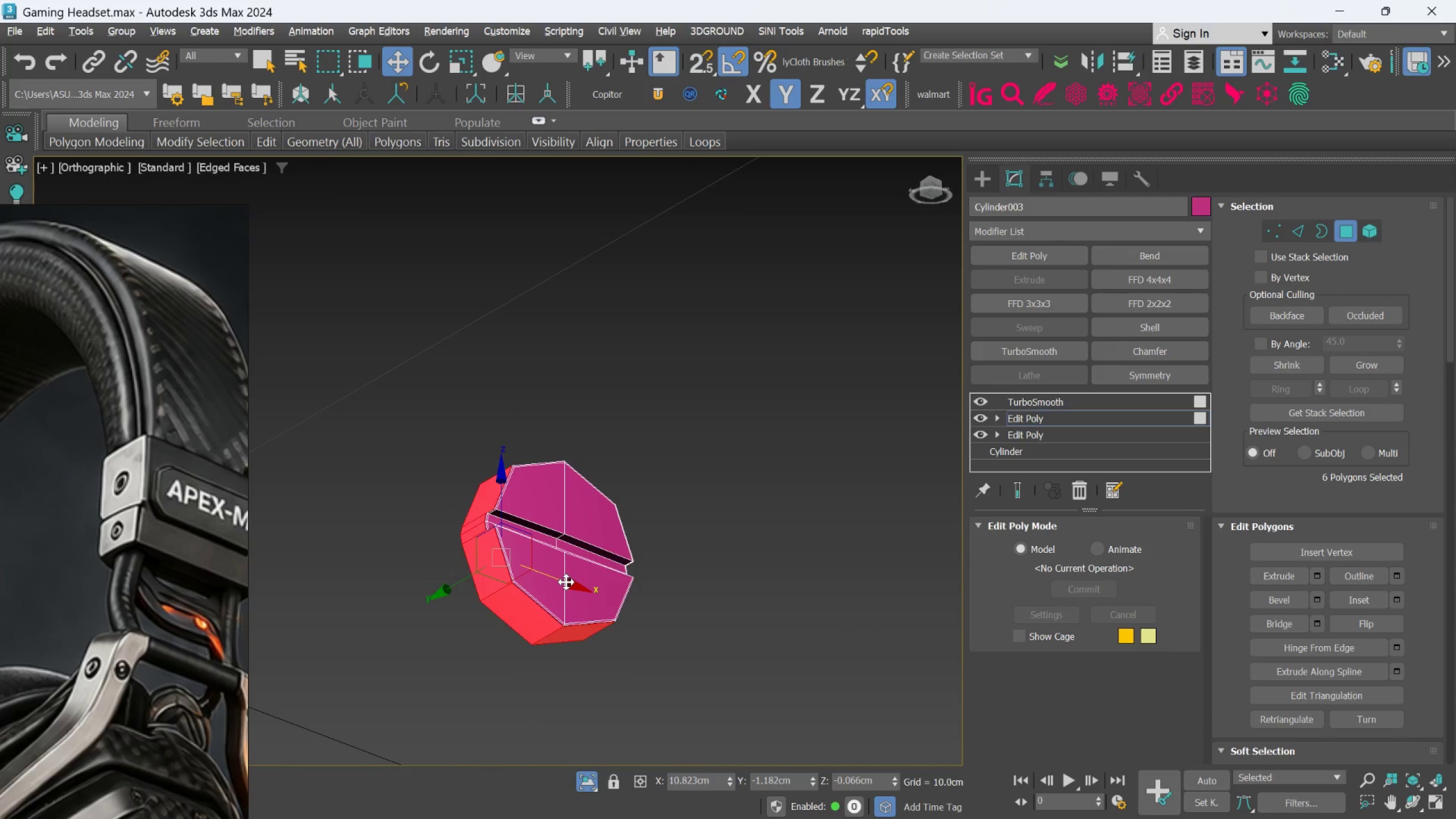 
hold_key(key=ControlLeft, duration=0.39)
left_click([531, 523])
 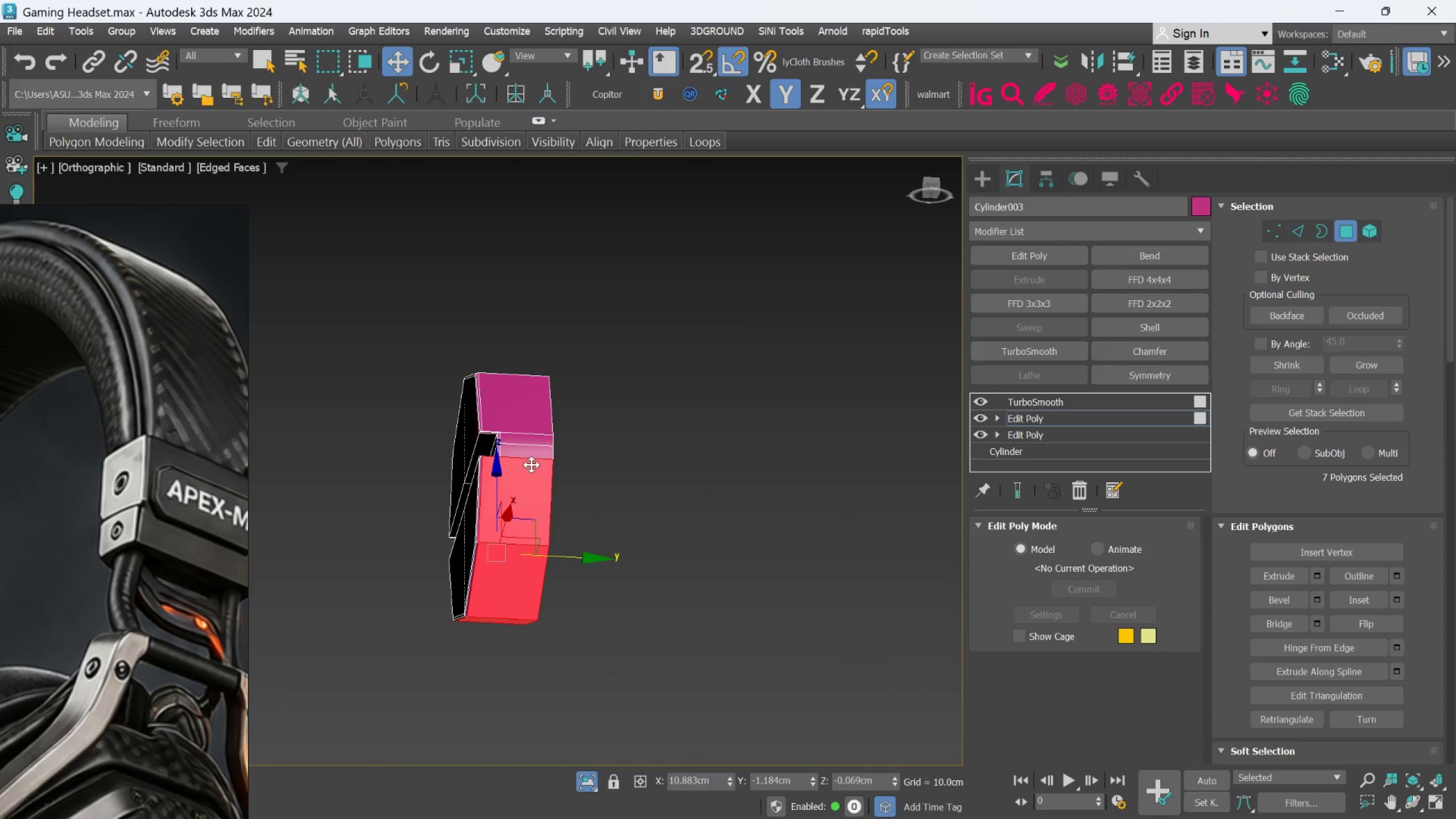 
scroll: coordinate [520, 540], scroll_direction: up, amount: 1.0
 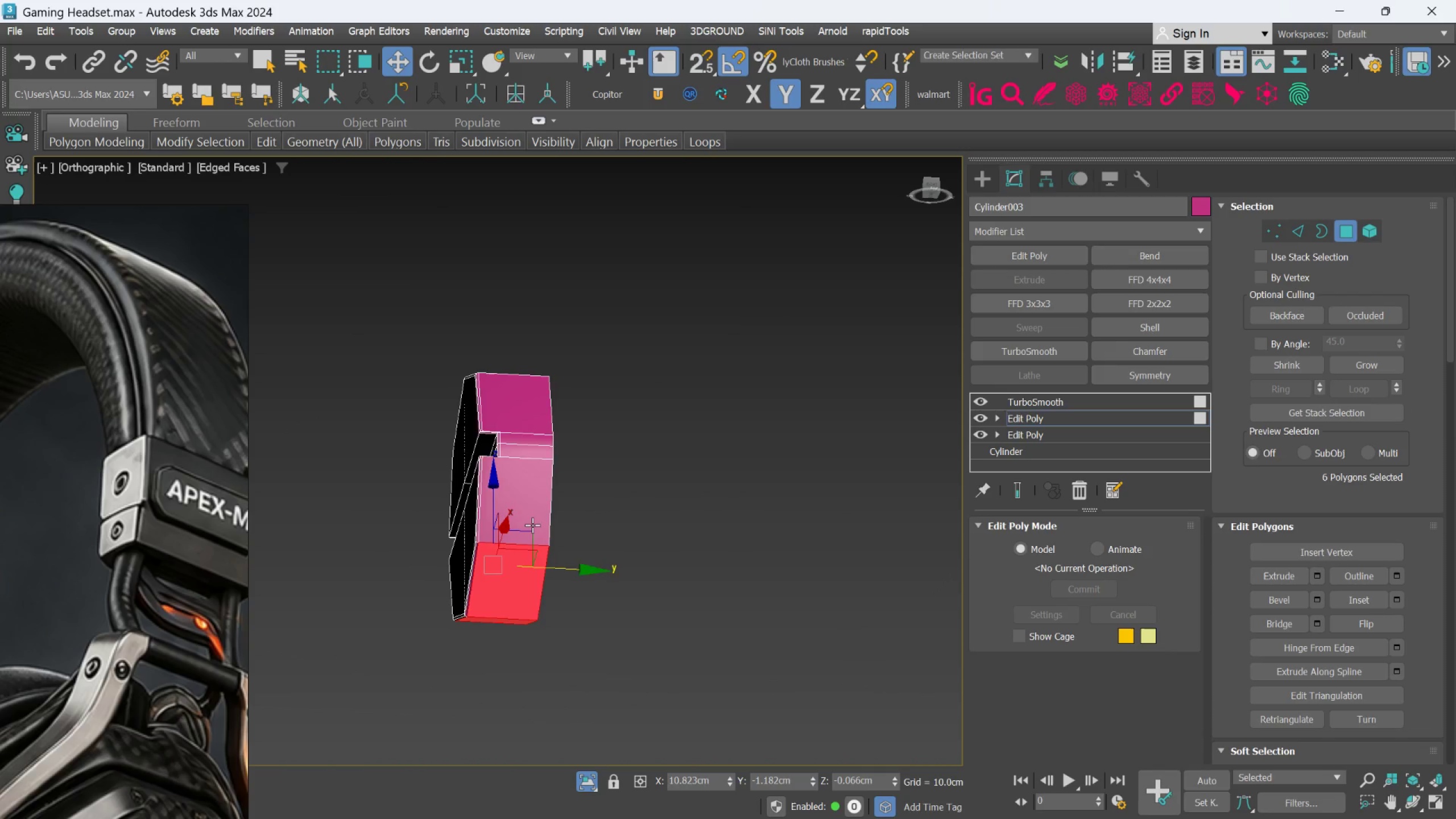 
hold_key(key=ControlLeft, duration=0.92)
left_click([528, 449])
 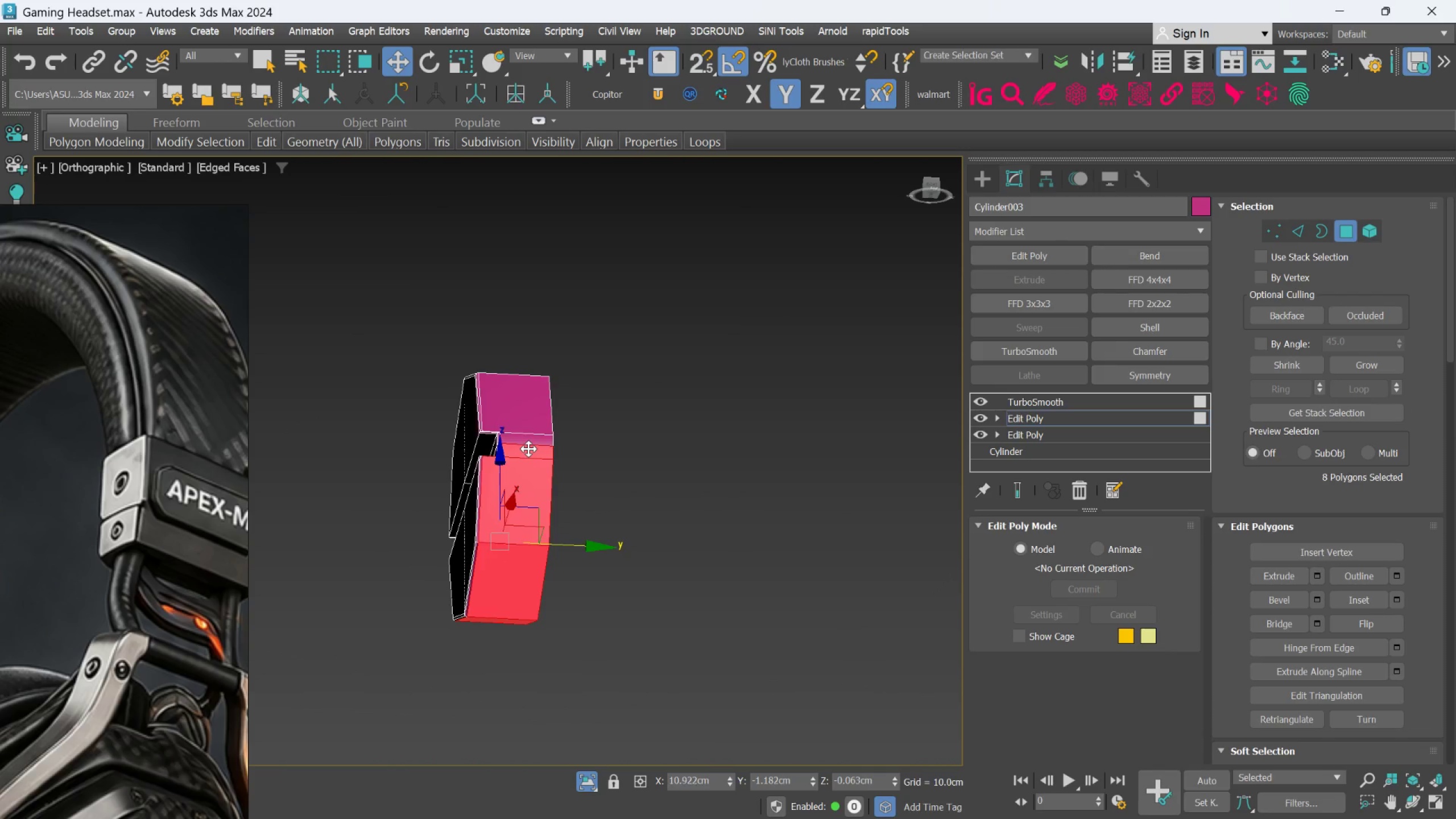 
double_click([528, 449])
 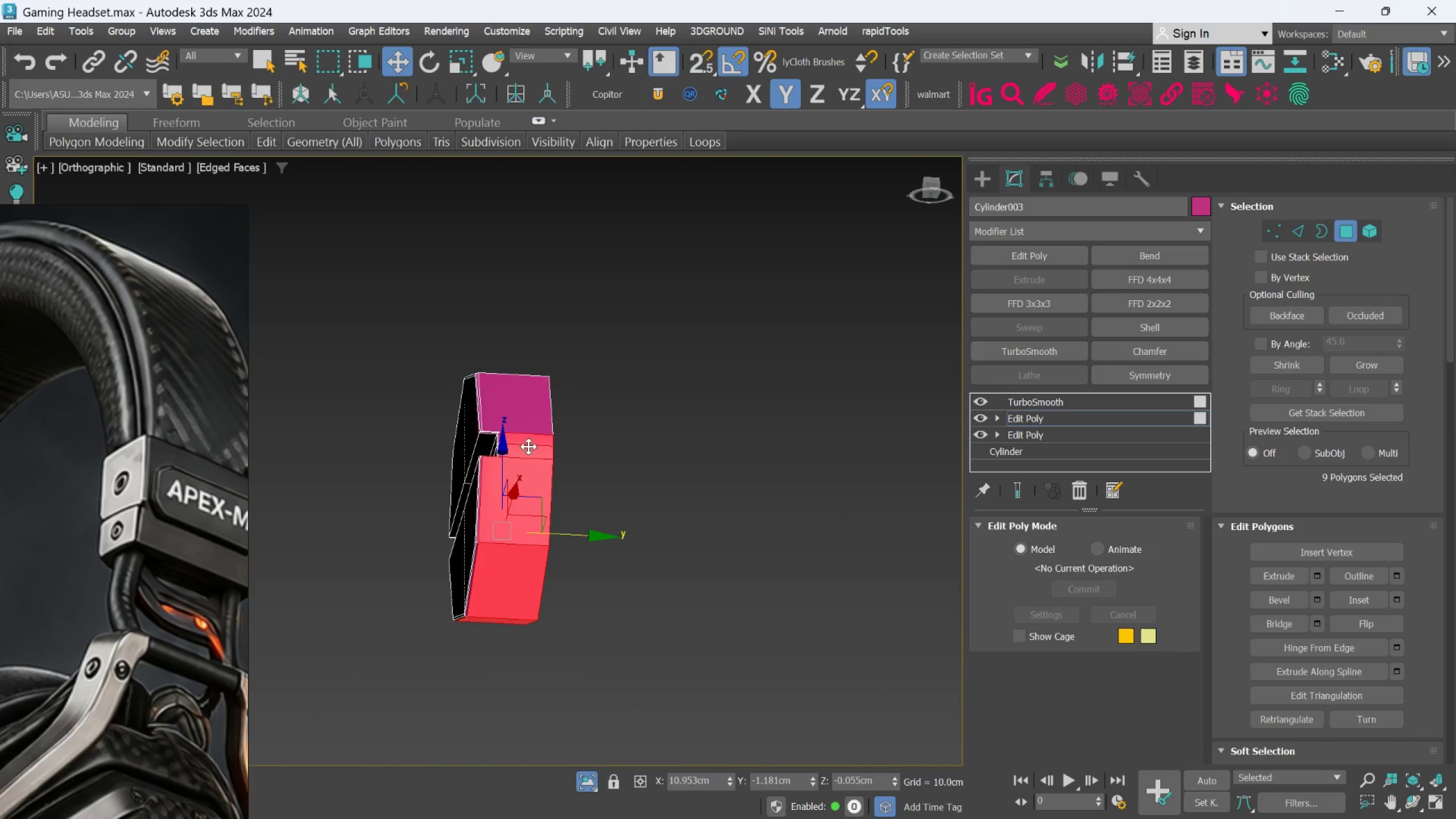 
hold_key(key=ControlLeft, duration=0.56)
double_click([527, 416])
 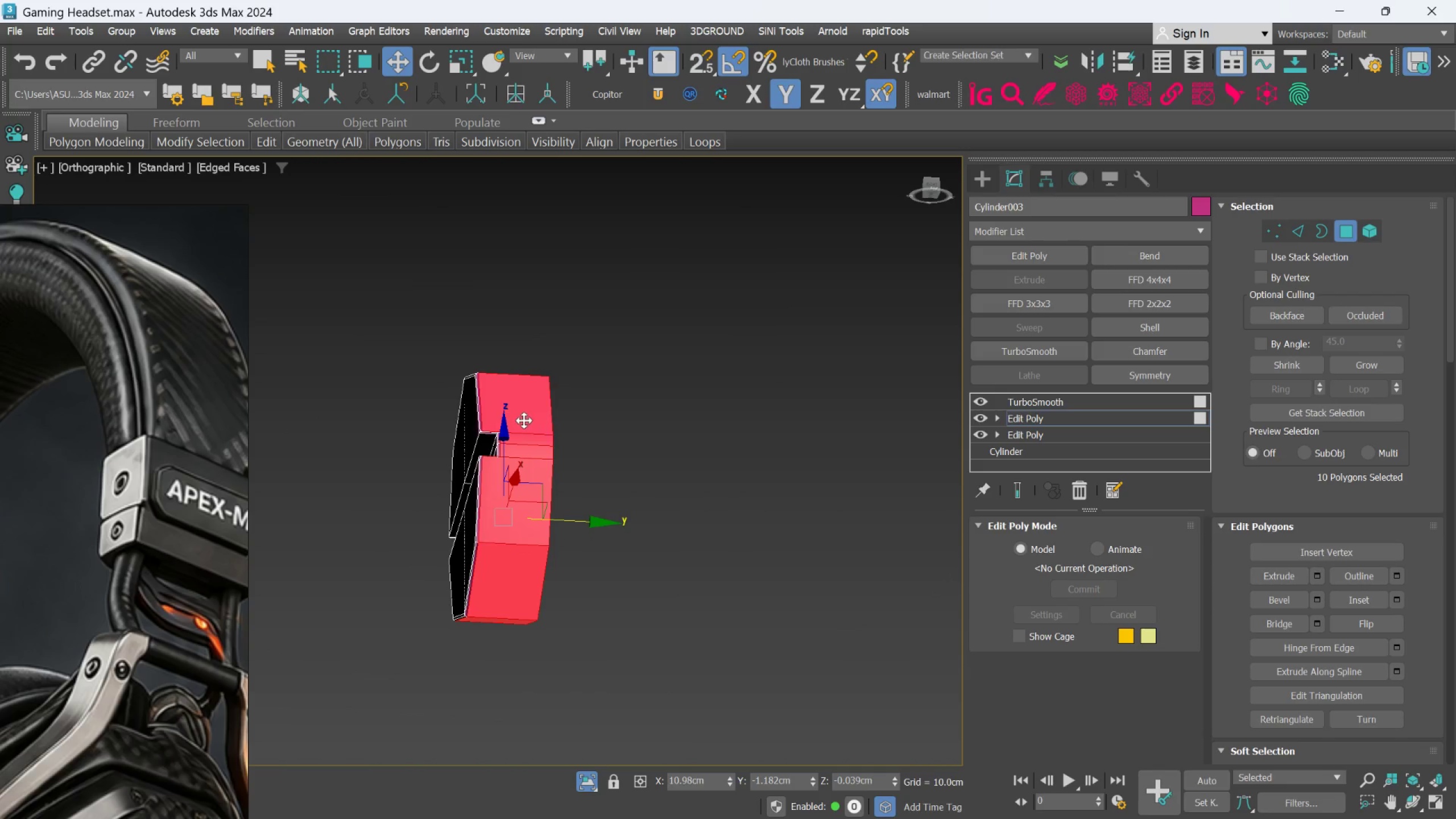 
hold_key(key=AltLeft, duration=0.52)
 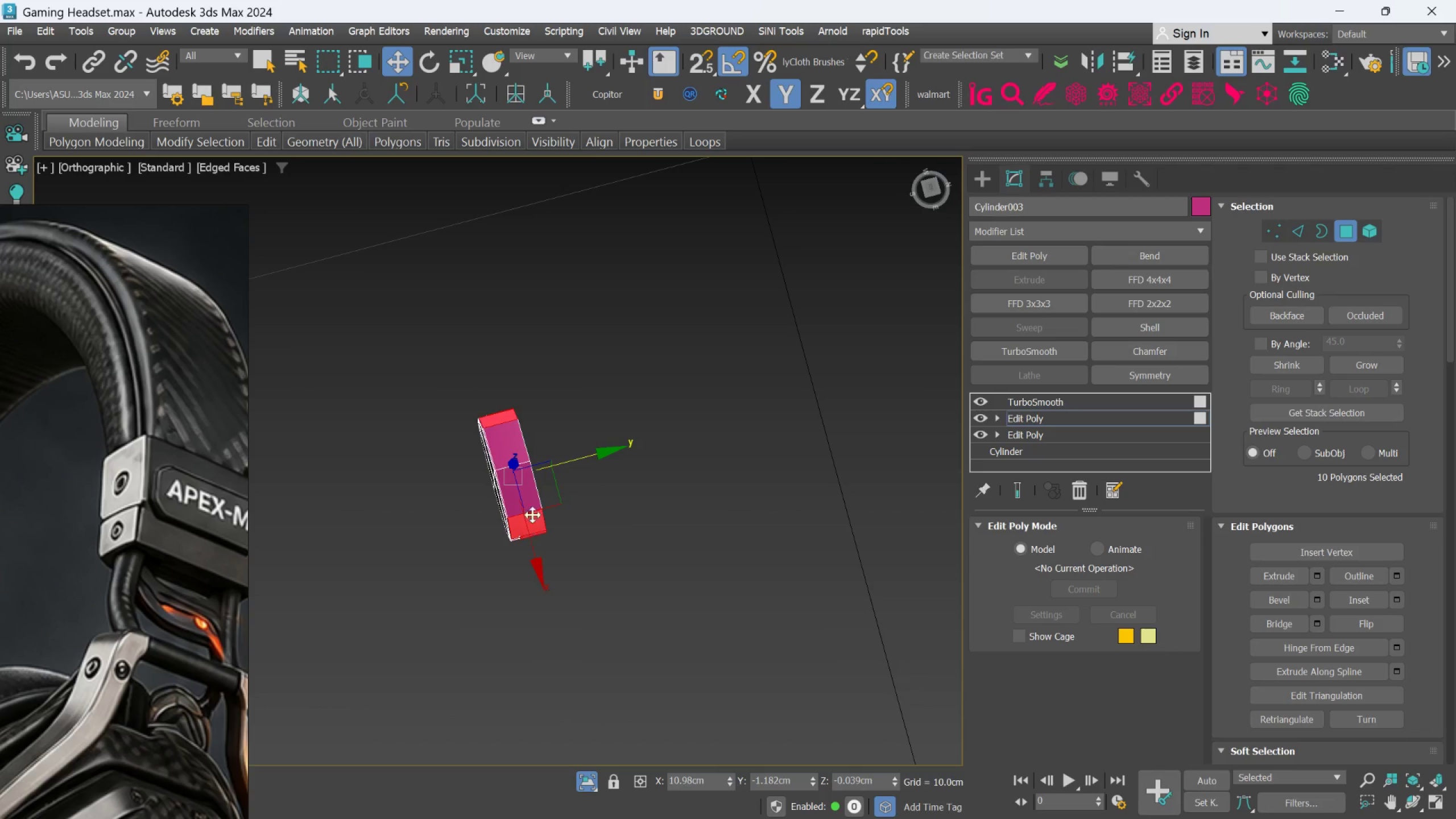 
scroll: coordinate [523, 441], scroll_direction: down, amount: 2.0
 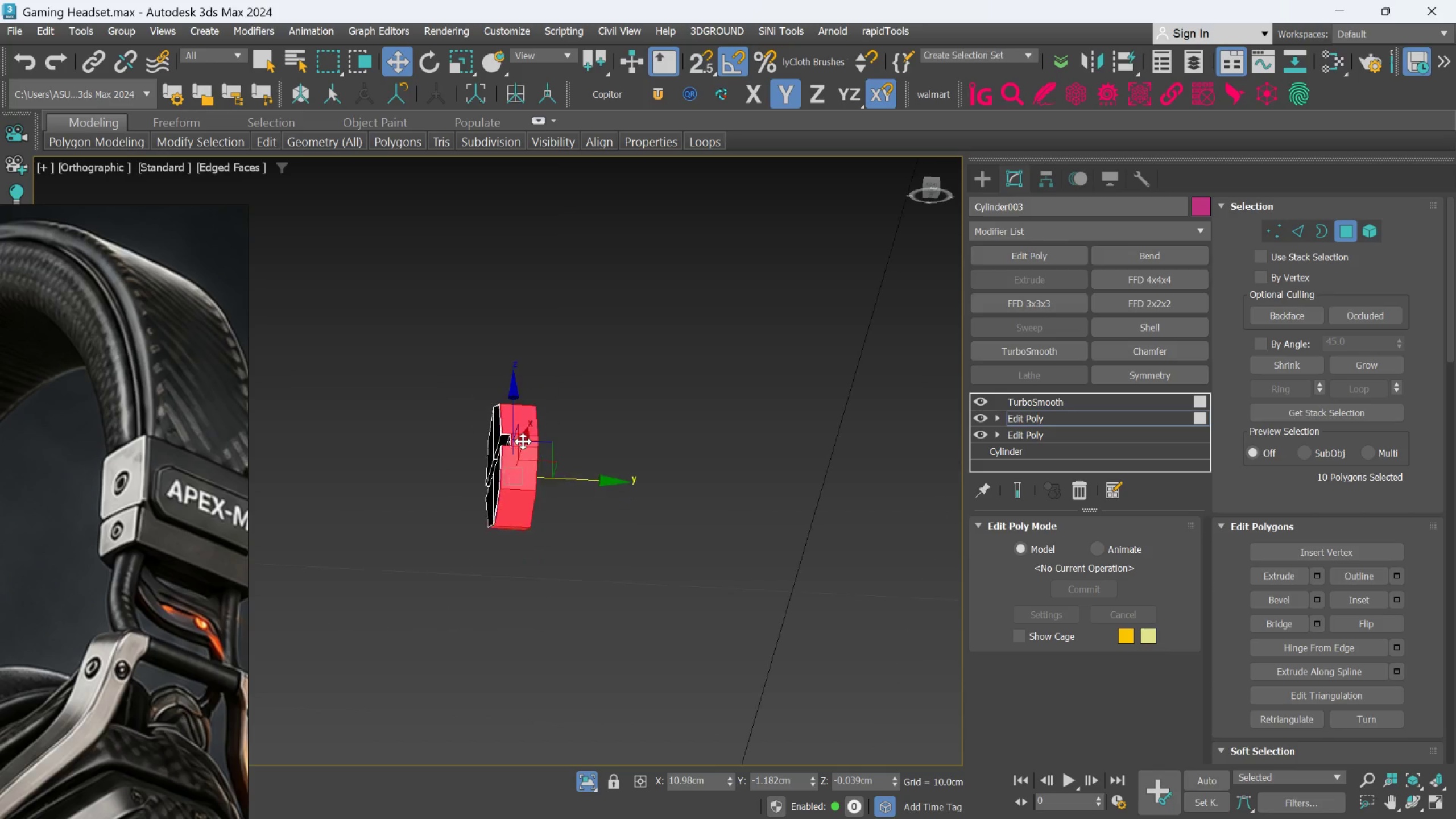 
hold_key(key=ControlLeft, duration=1.33)
left_click([528, 498])
 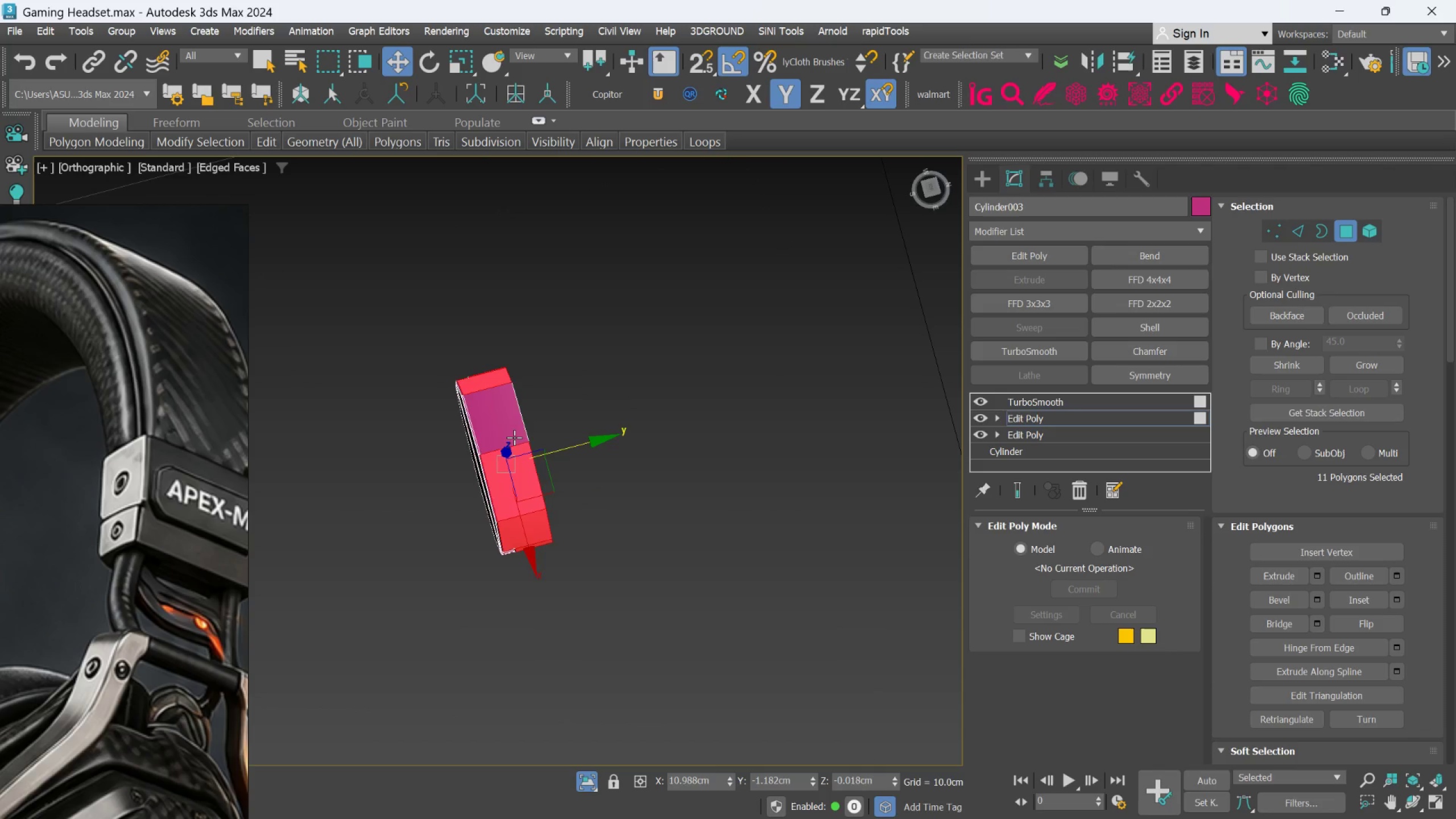 
scroll: coordinate [532, 508], scroll_direction: up, amount: 1.0
 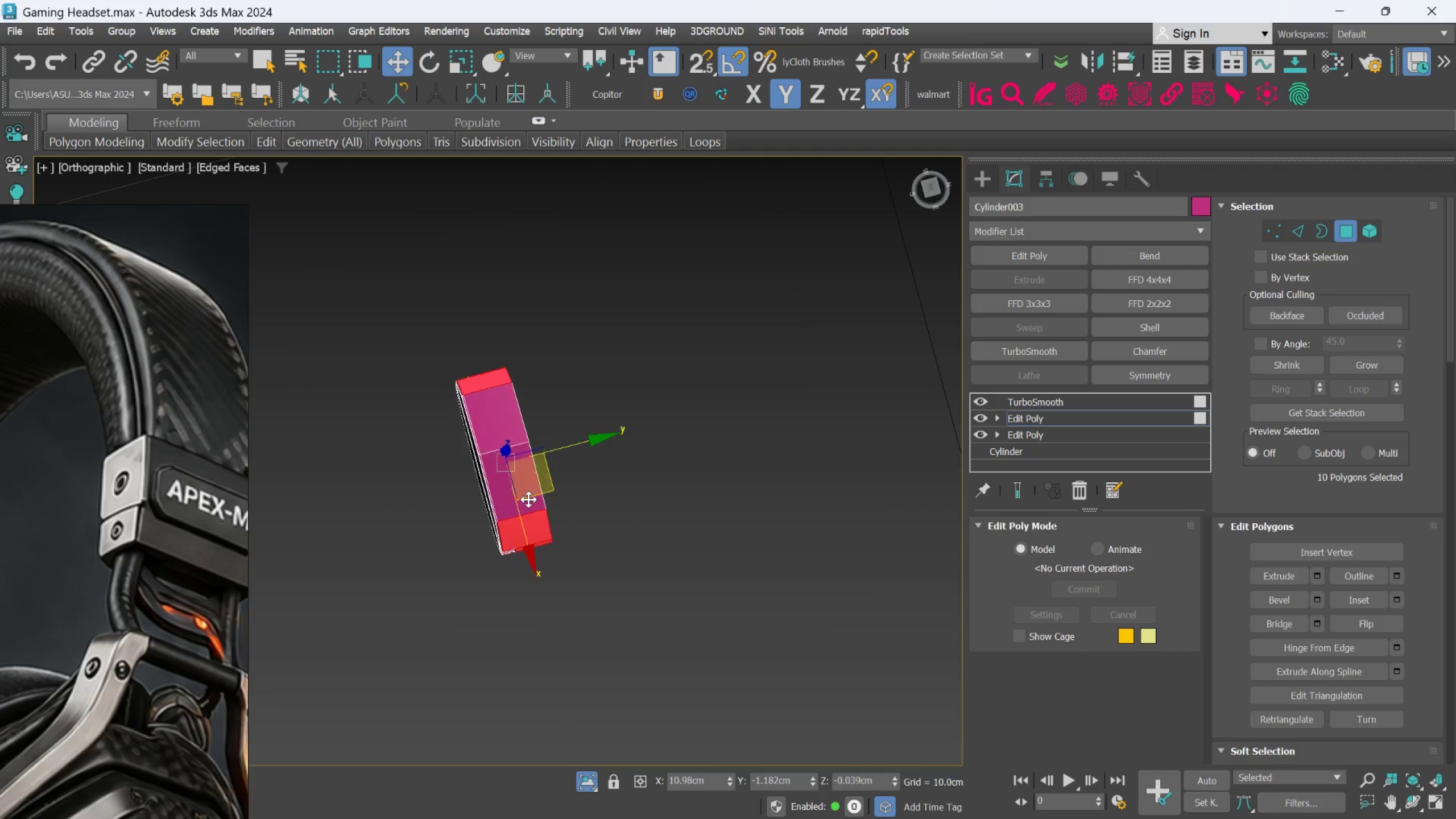 
left_click([512, 435])
 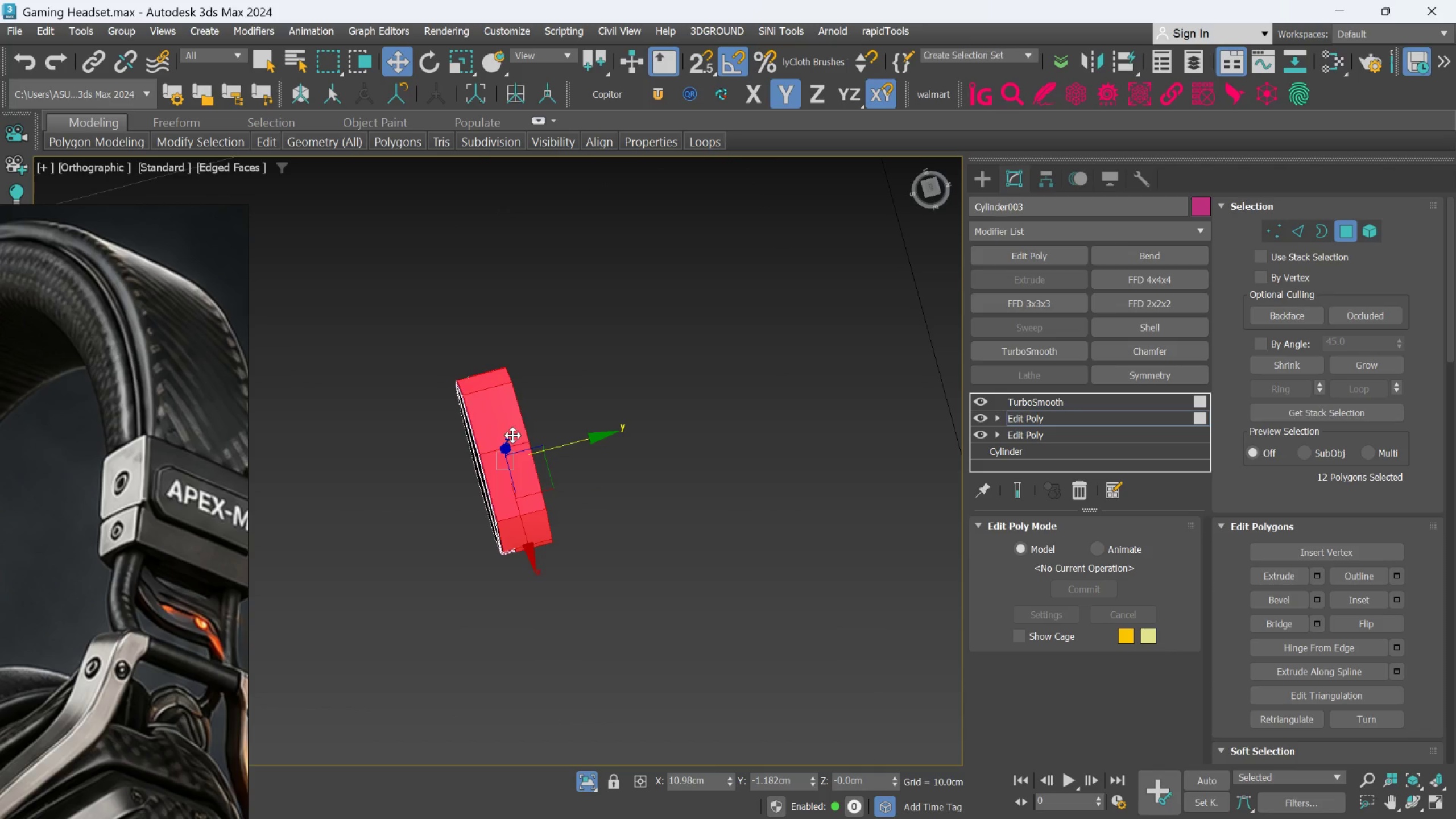 
double_click([512, 435])
 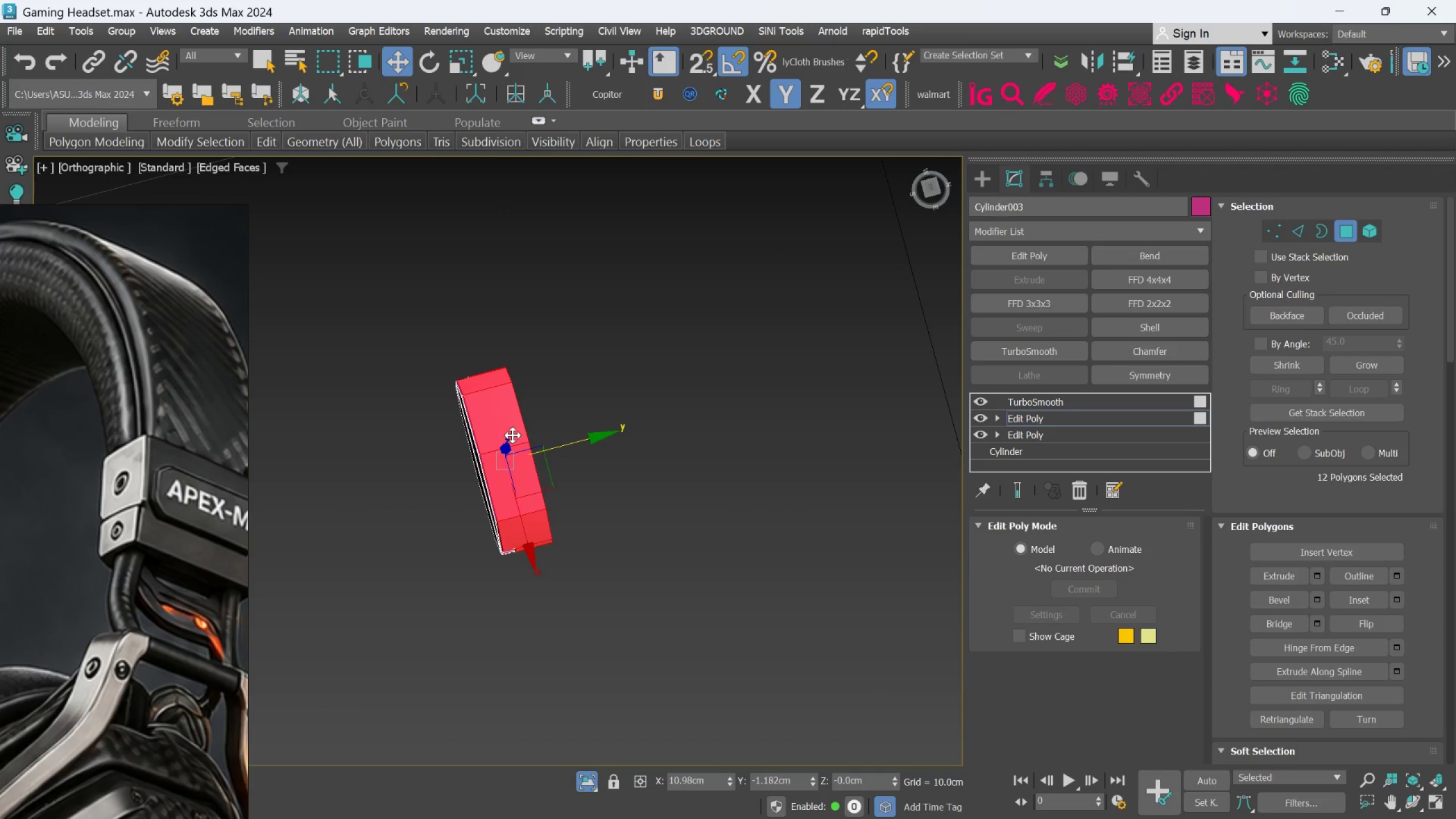 
key(Delete)
 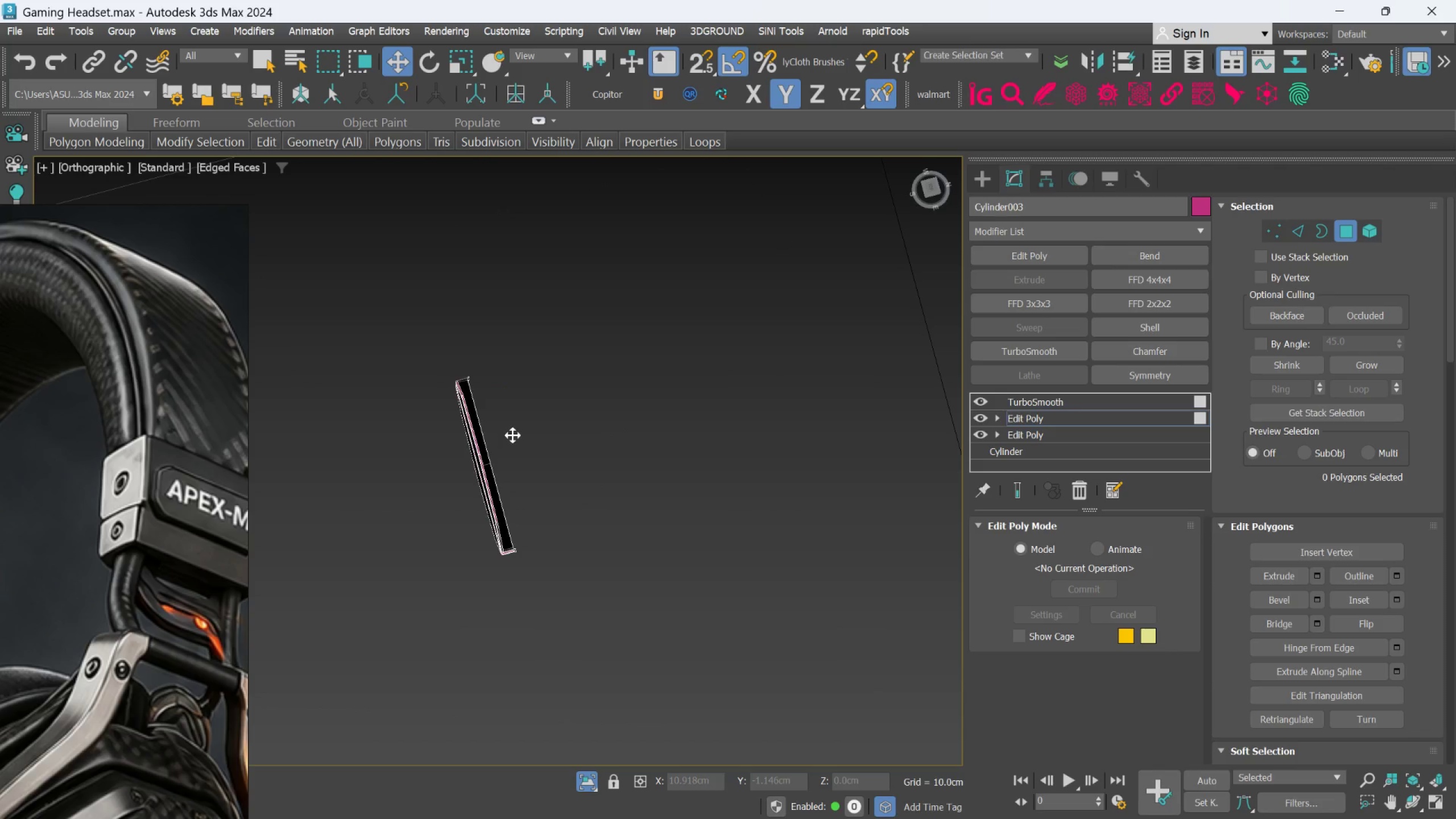 
hold_key(key=AltLeft, duration=0.84)
 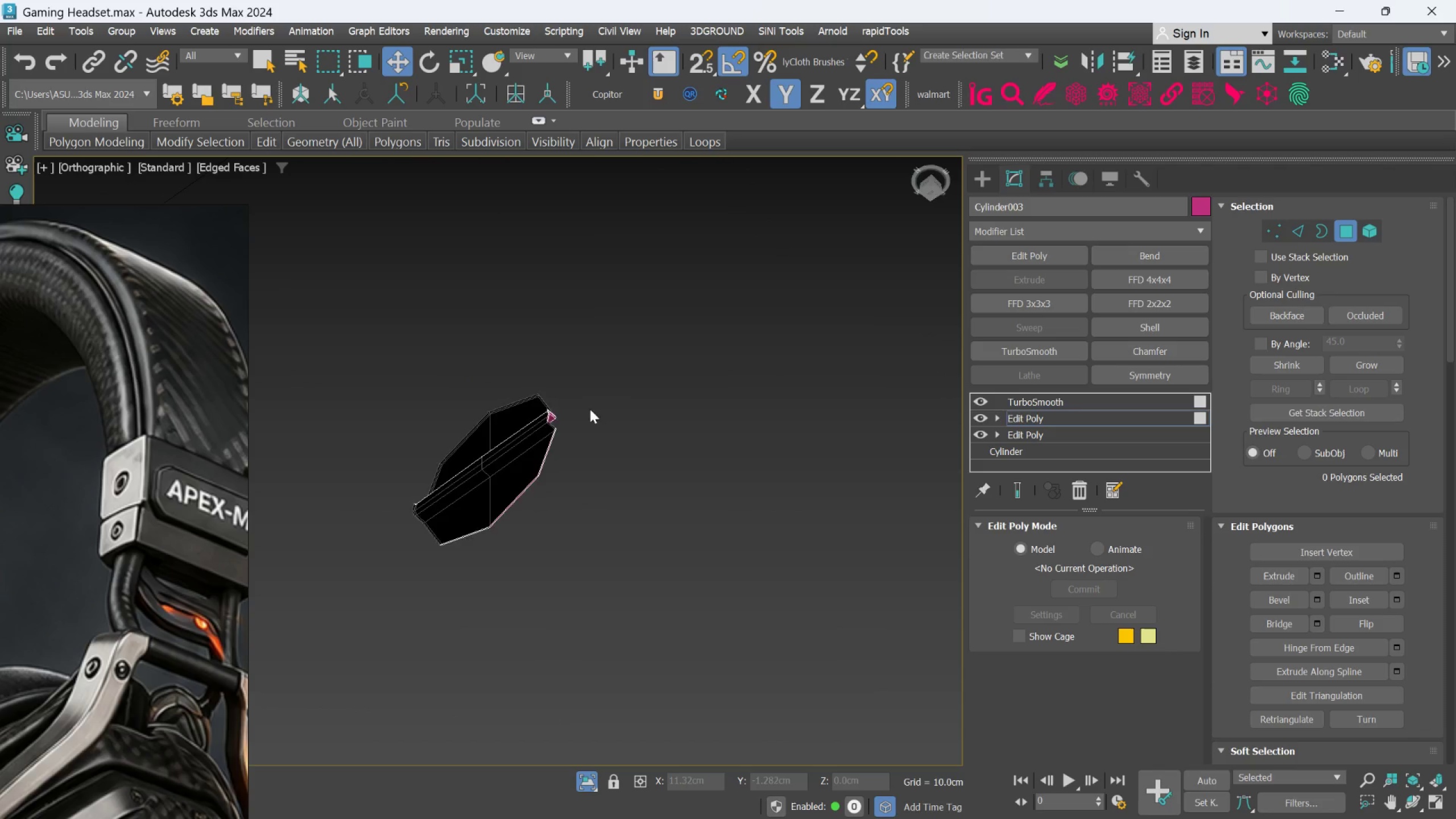 
hold_key(key=AltLeft, duration=0.56)
 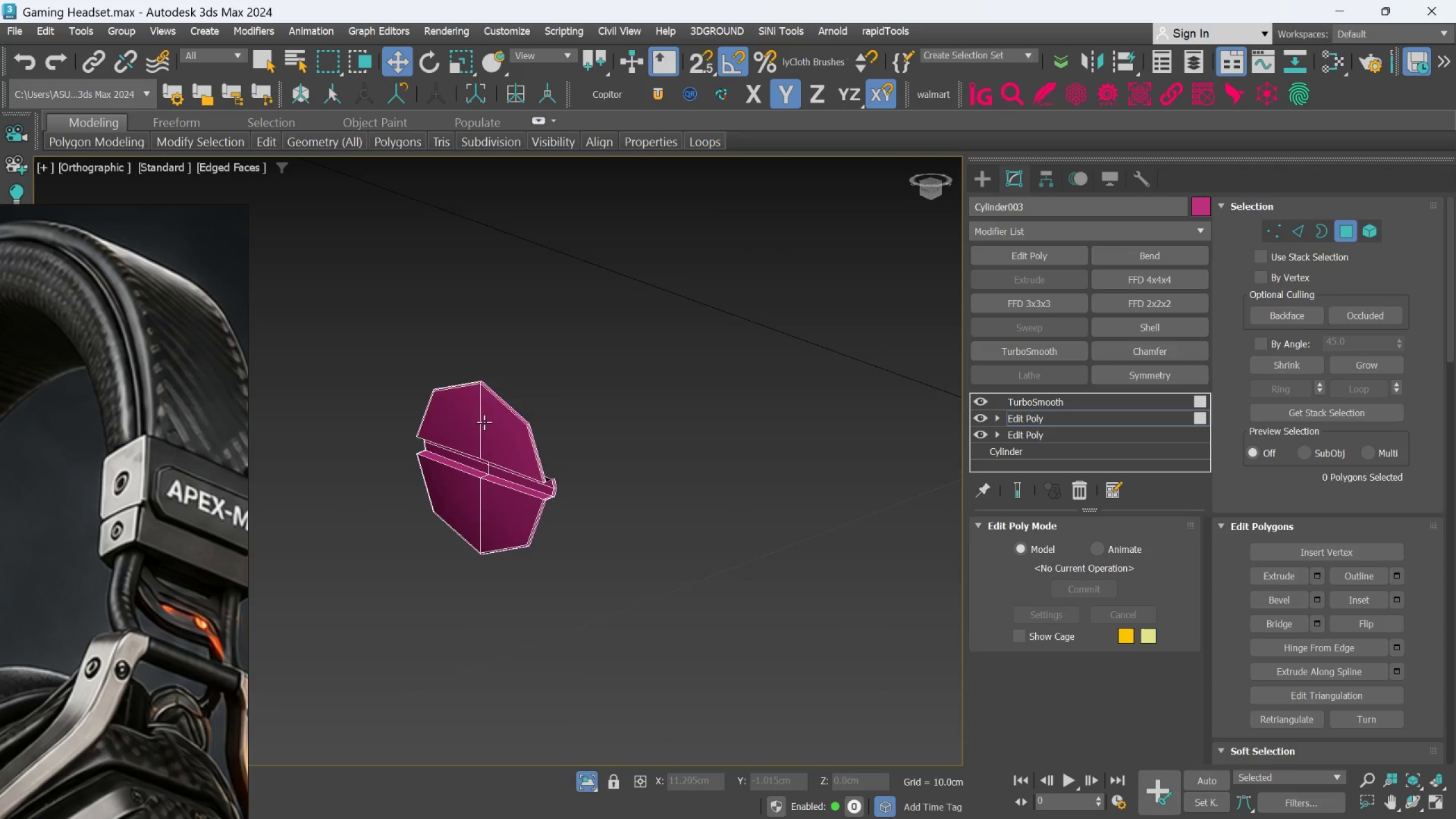 
hold_key(key=AltLeft, duration=0.78)
 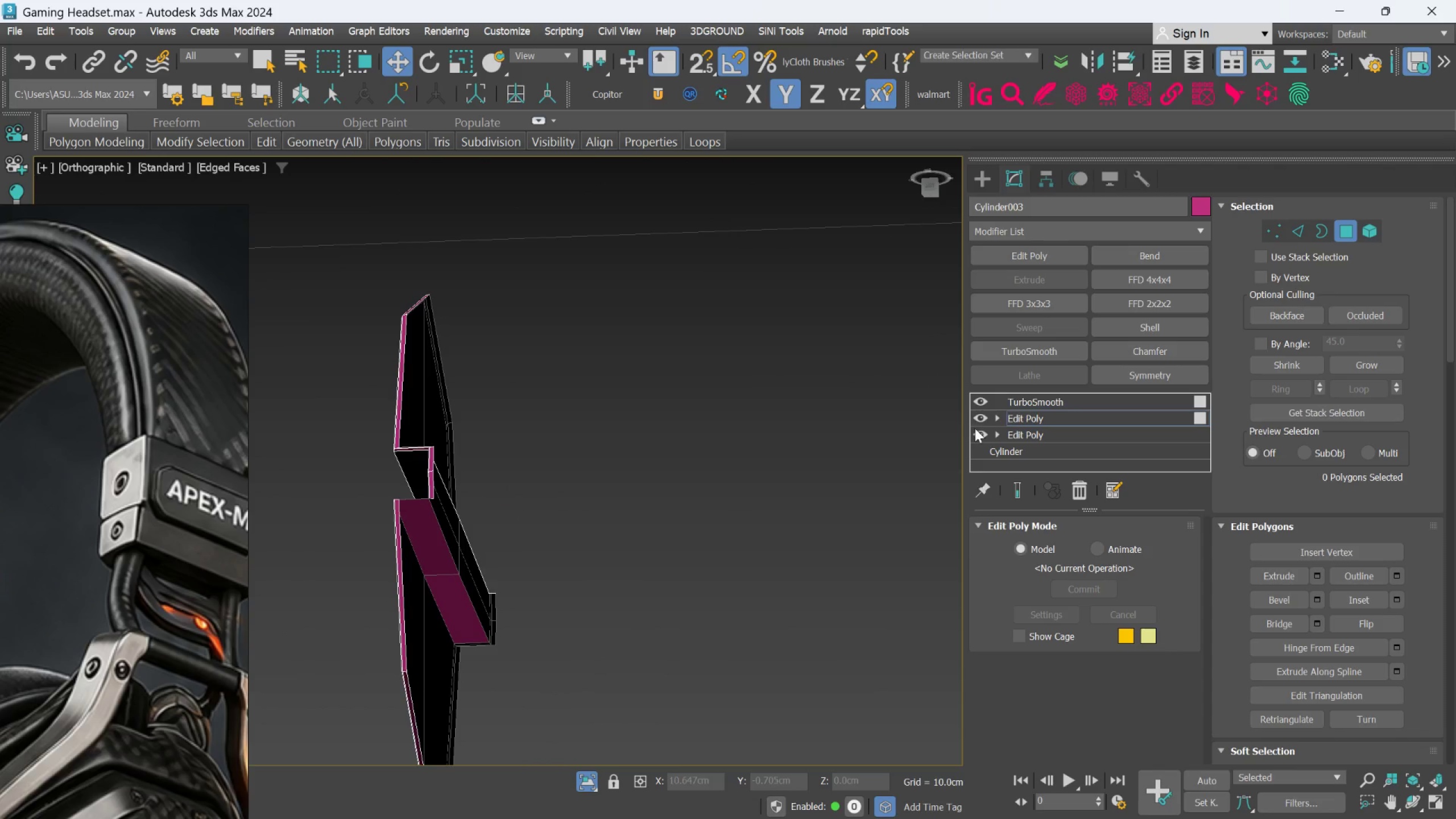 
scroll: coordinate [521, 422], scroll_direction: up, amount: 3.0
 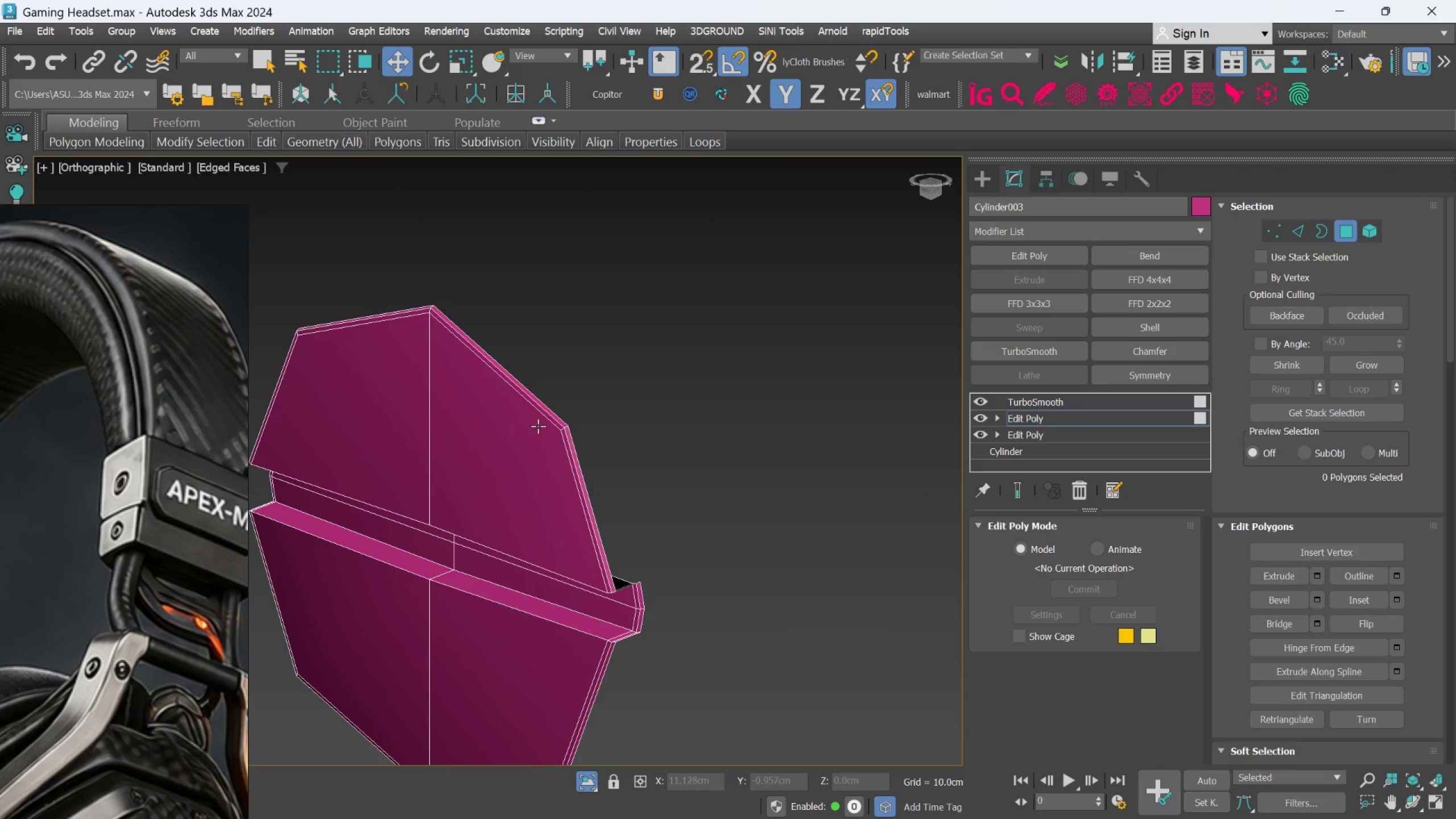 
hold_key(key=AltLeft, duration=1.99)
left_click([1019, 488])
 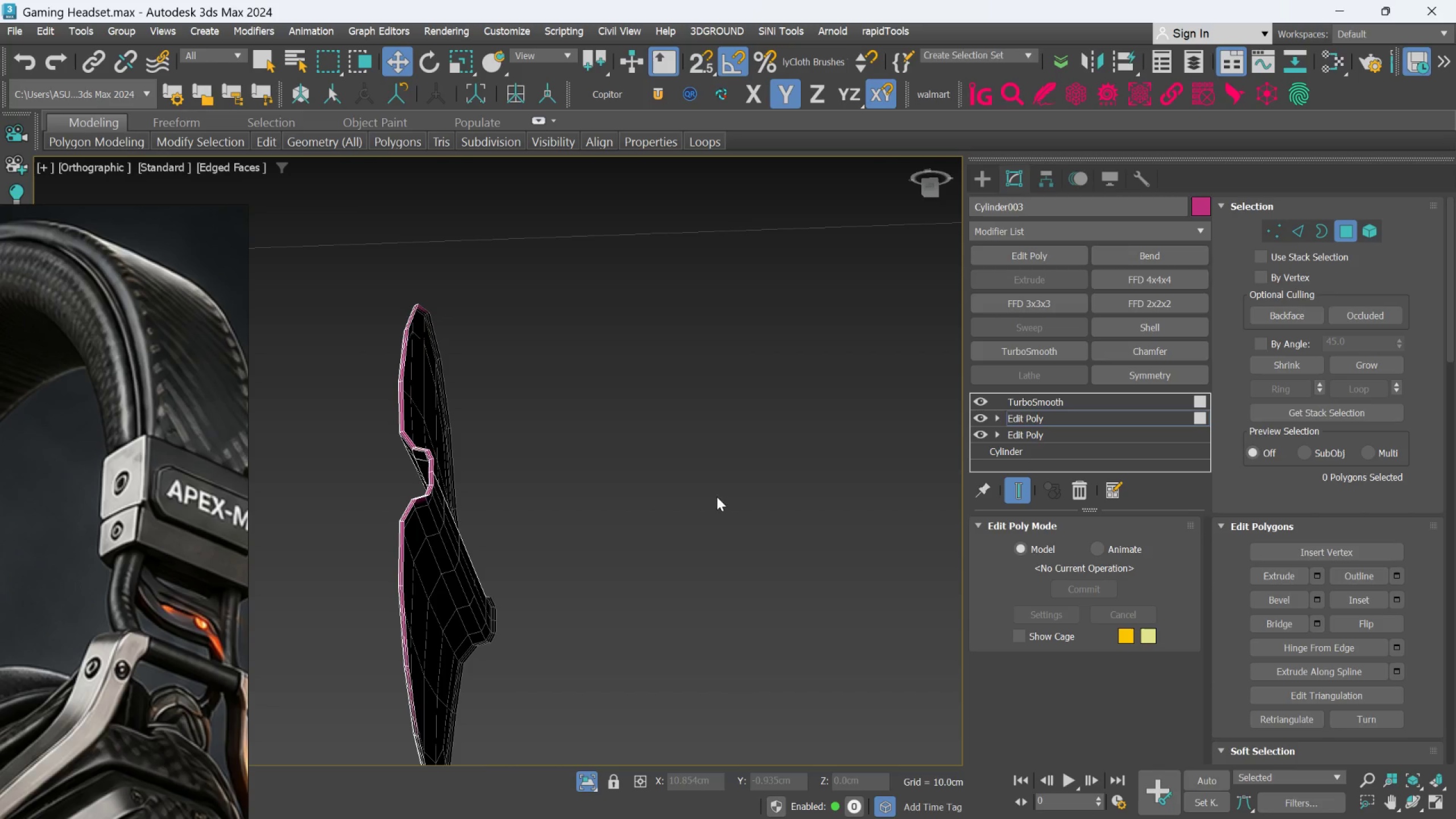 
hold_key(key=AltLeft, duration=1.45)
 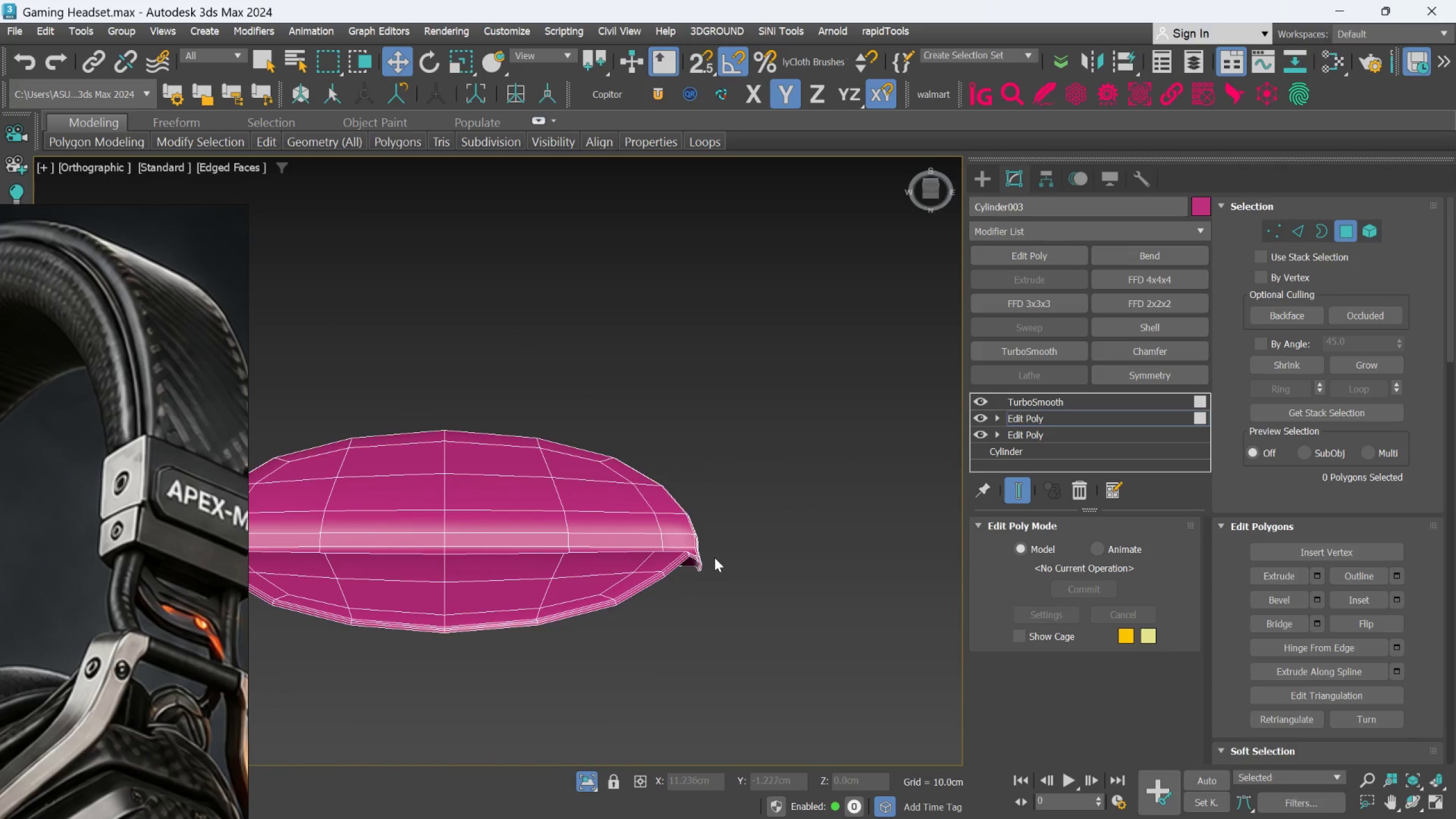 
hold_key(key=AltLeft, duration=0.5)
 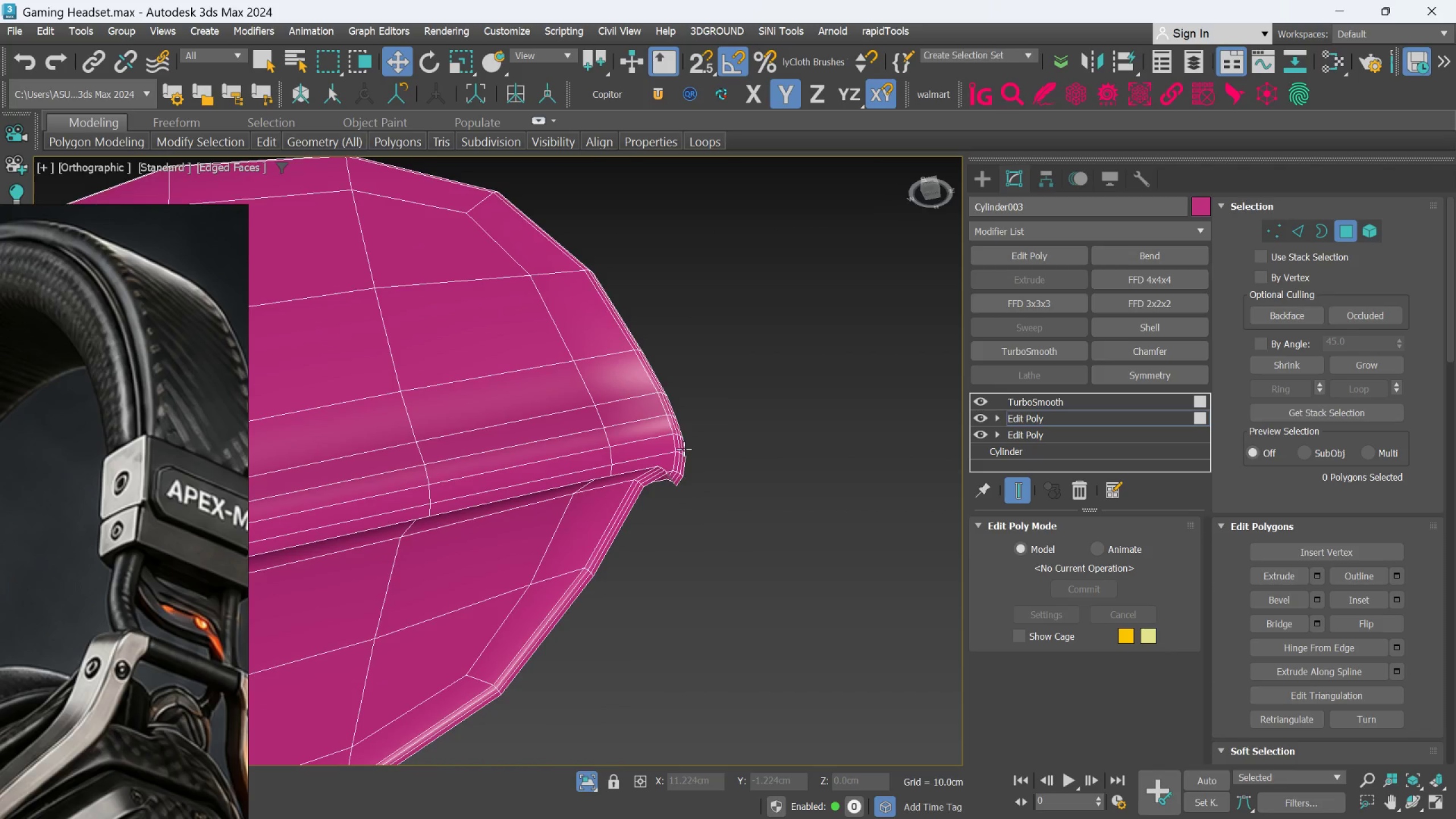 
scroll: coordinate [708, 557], scroll_direction: up, amount: 2.0
 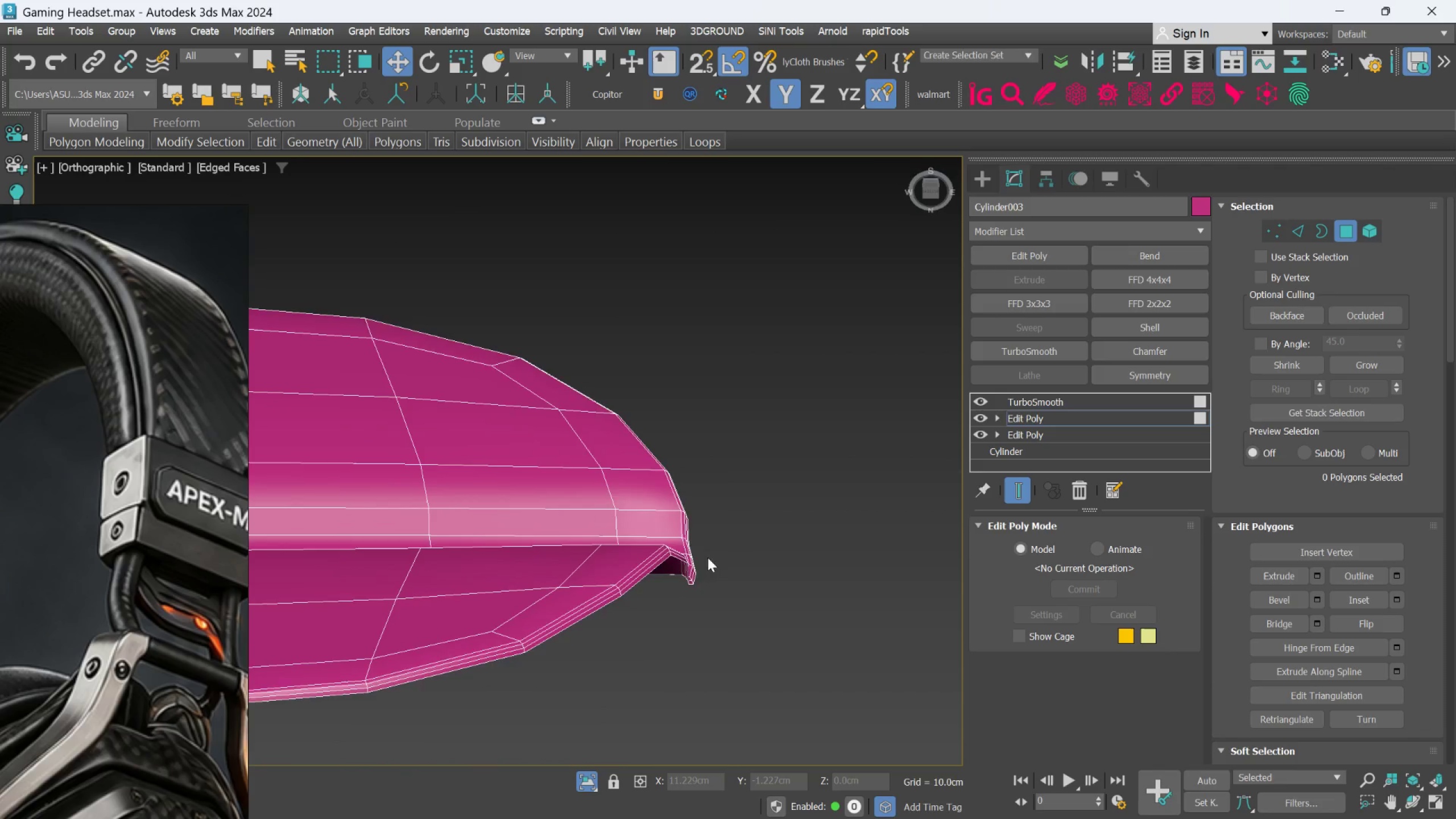 
scroll: coordinate [684, 448], scroll_direction: none, amount: 0.0
 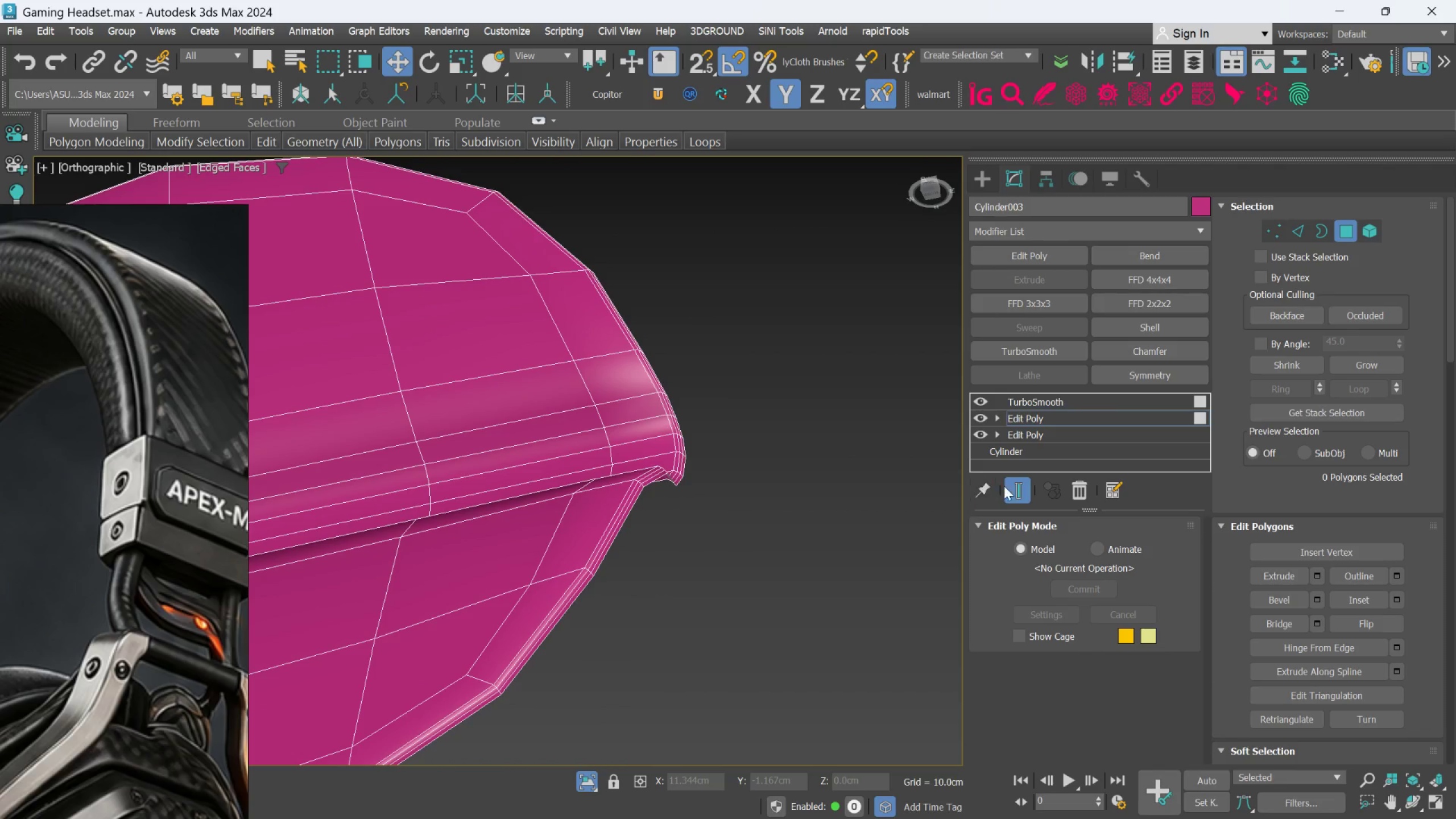 
left_click([1013, 489])
 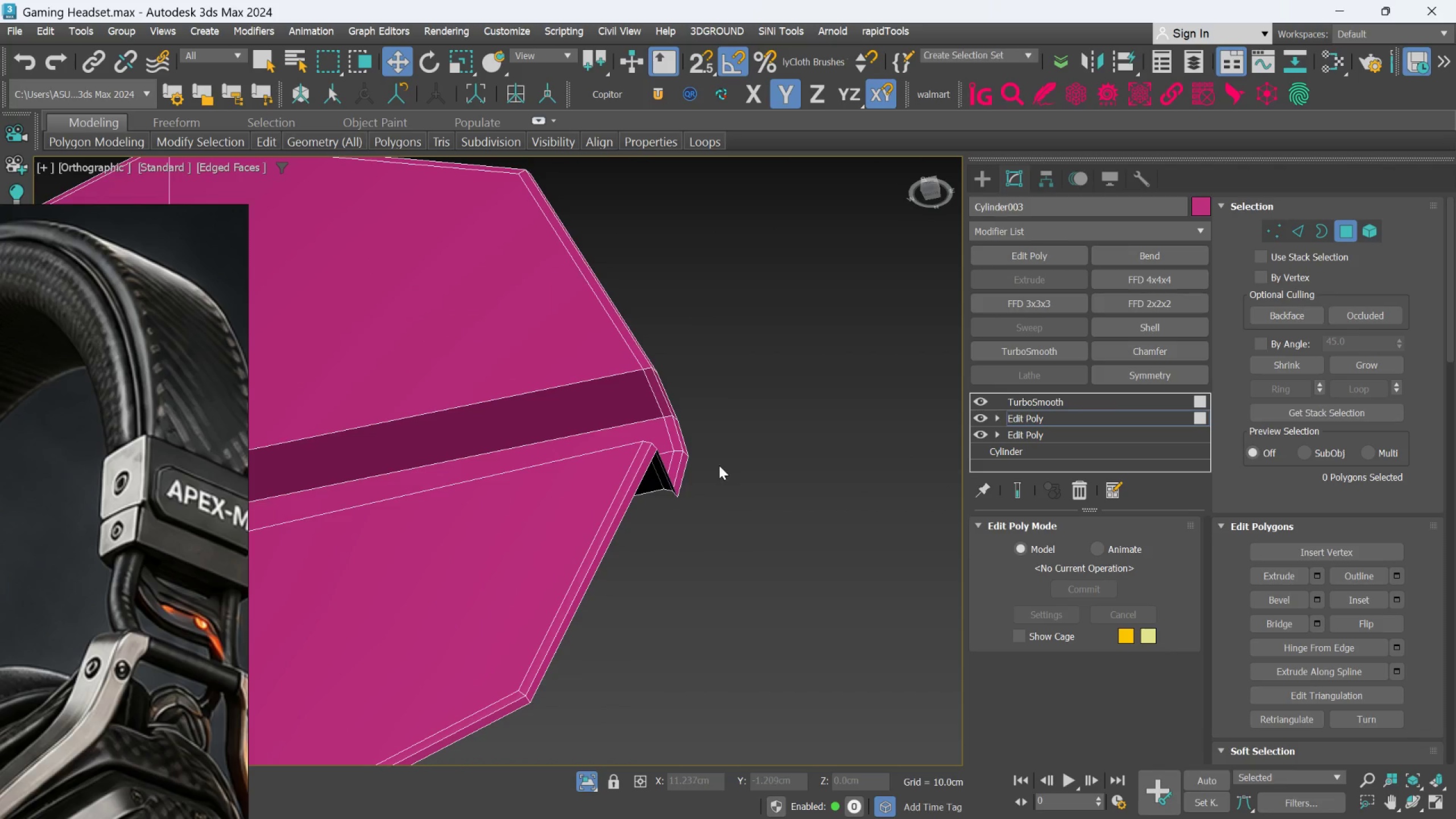 
hold_key(key=AltLeft, duration=0.33)
 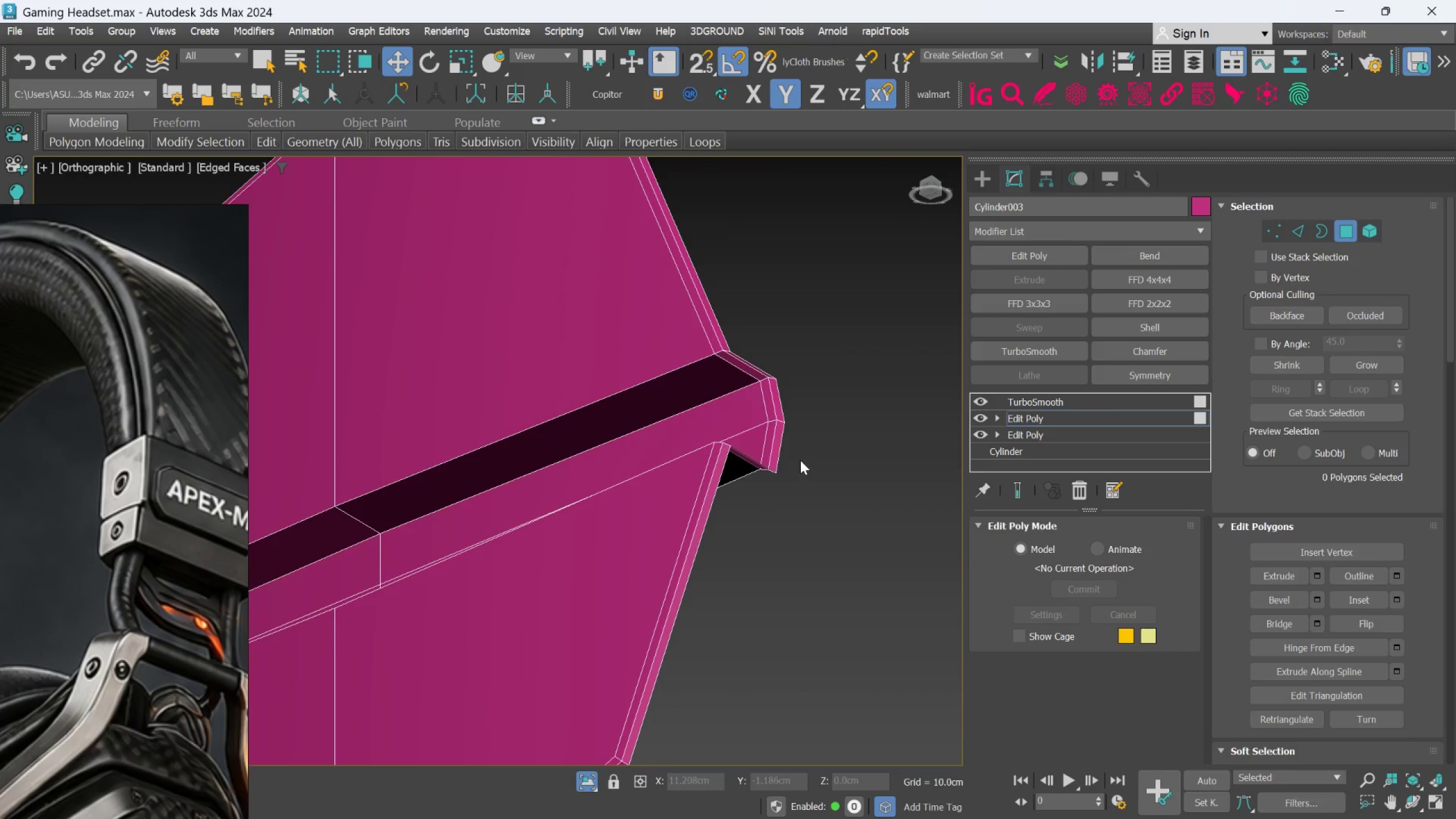 
key(Alt+1)
 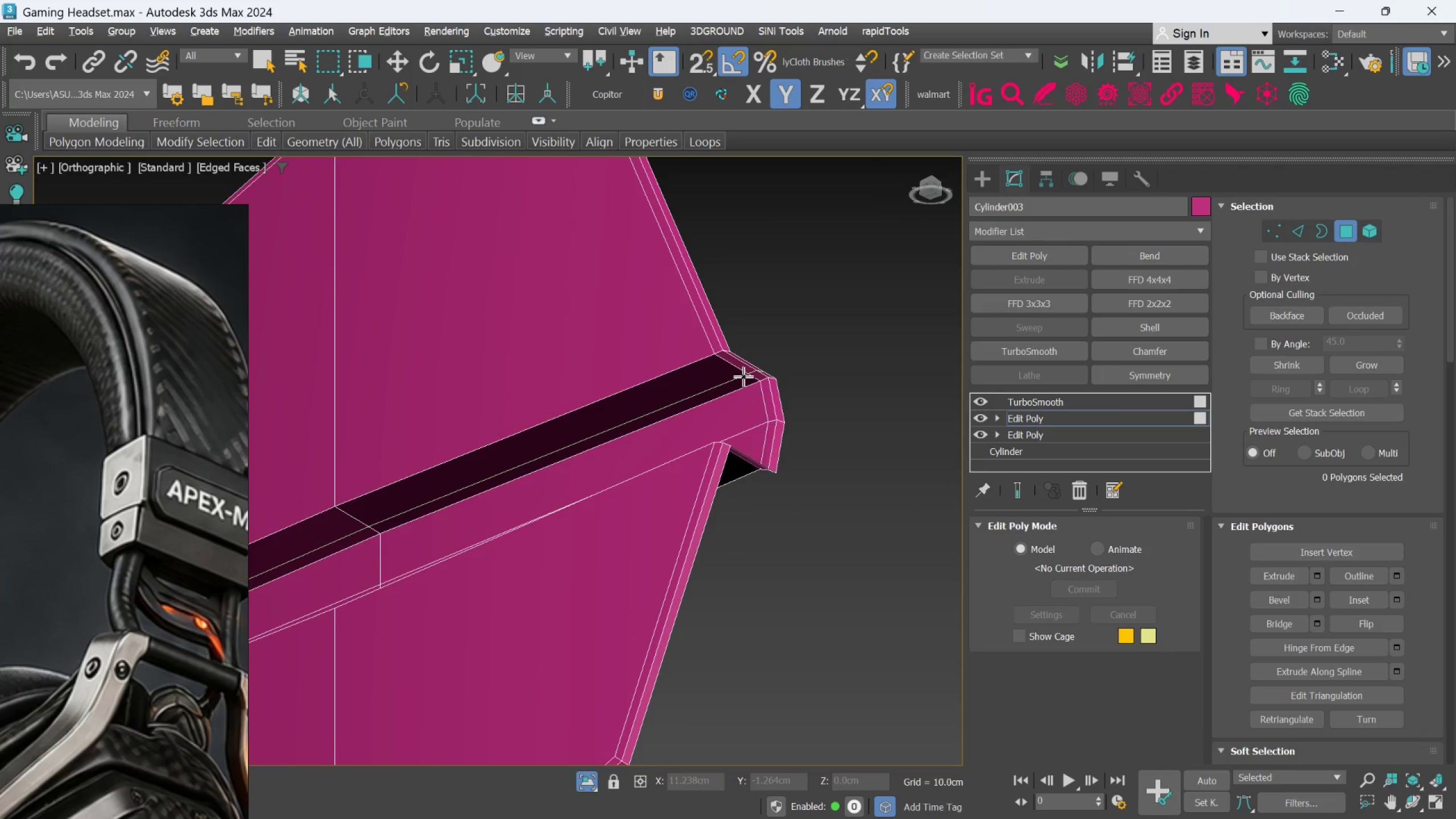 
scroll: coordinate [743, 377], scroll_direction: up, amount: 1.0
 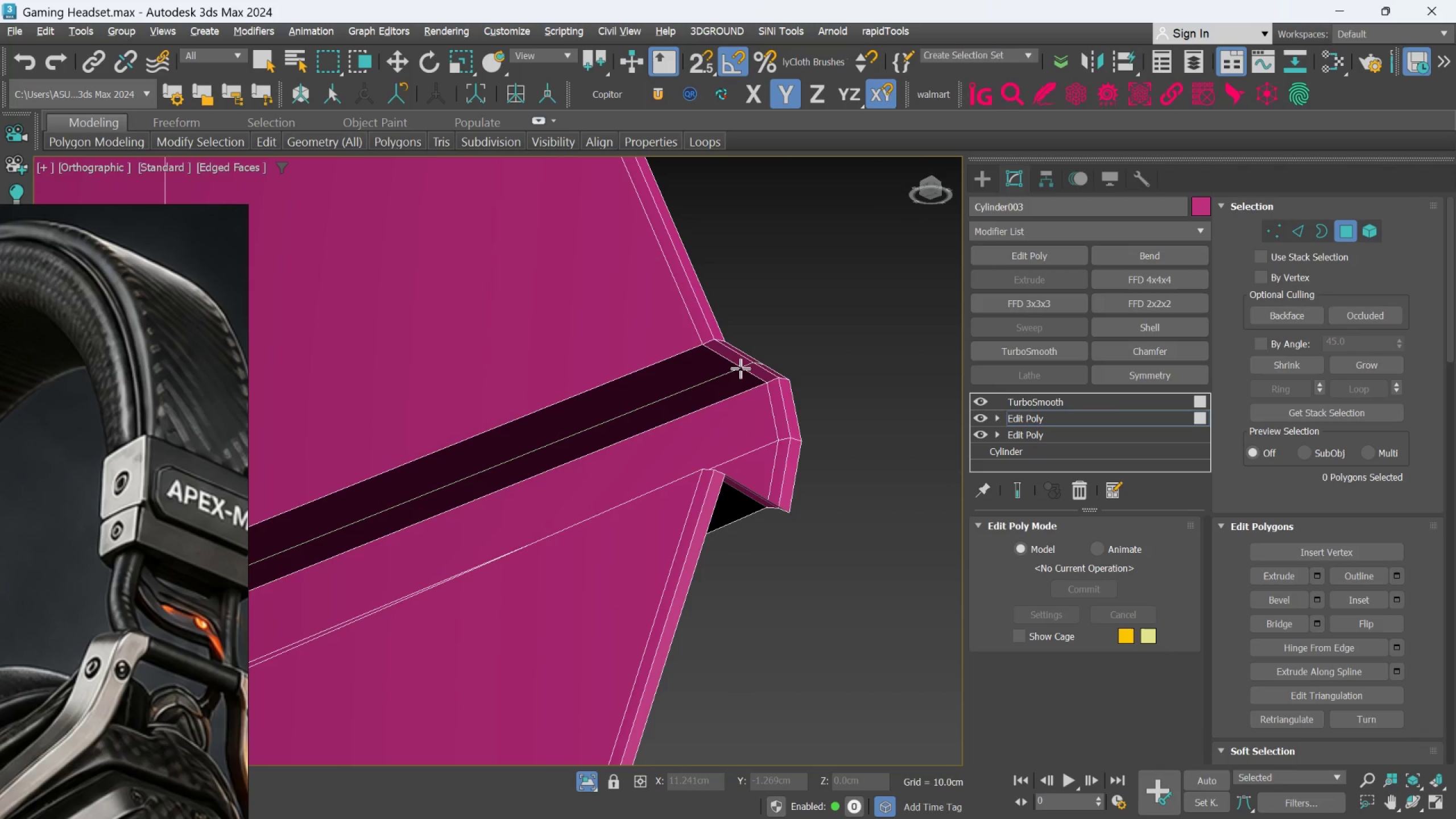 
left_click([741, 369])
 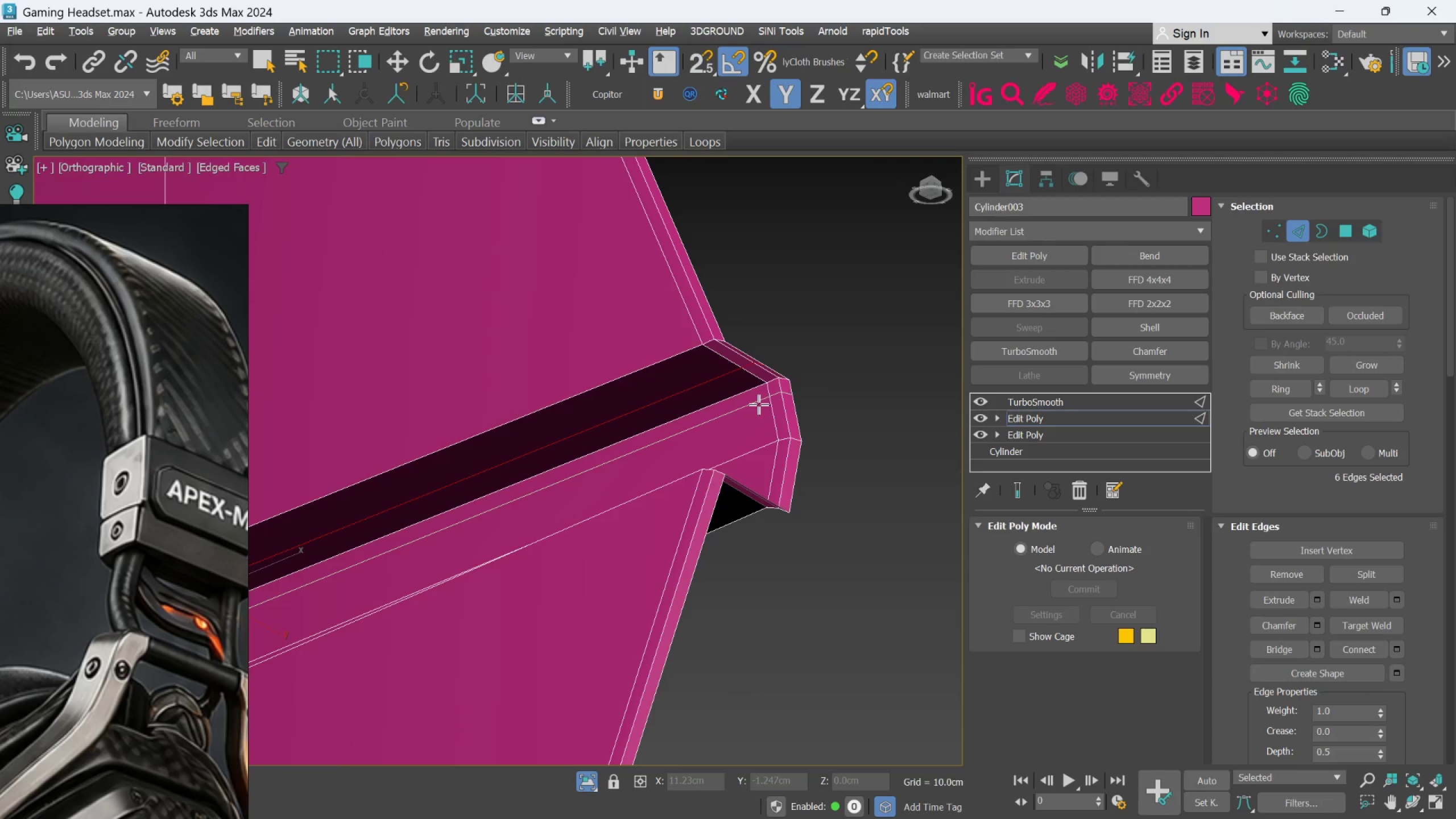 
key(Control+Z)
 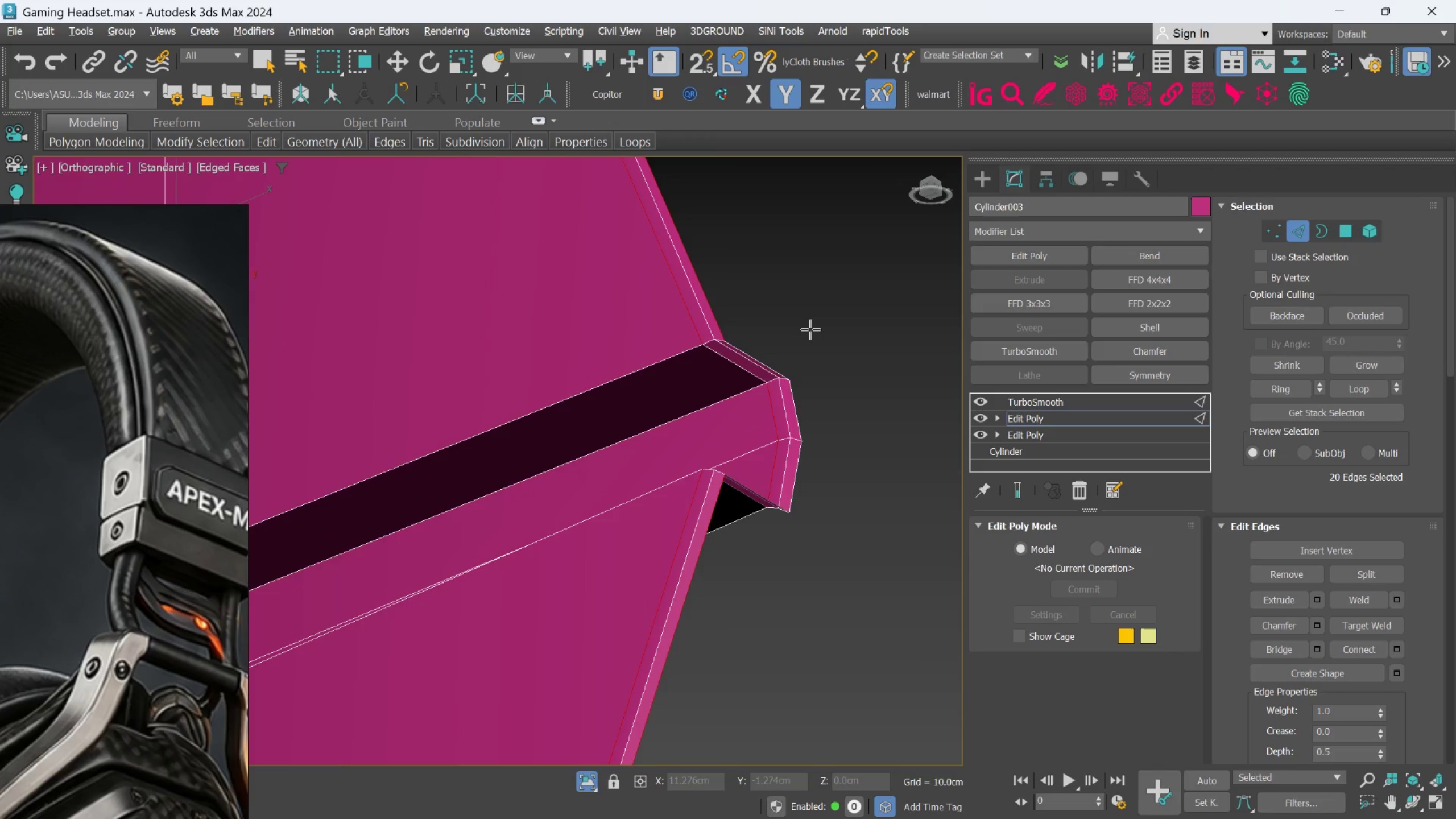 
key(Alt+1)
 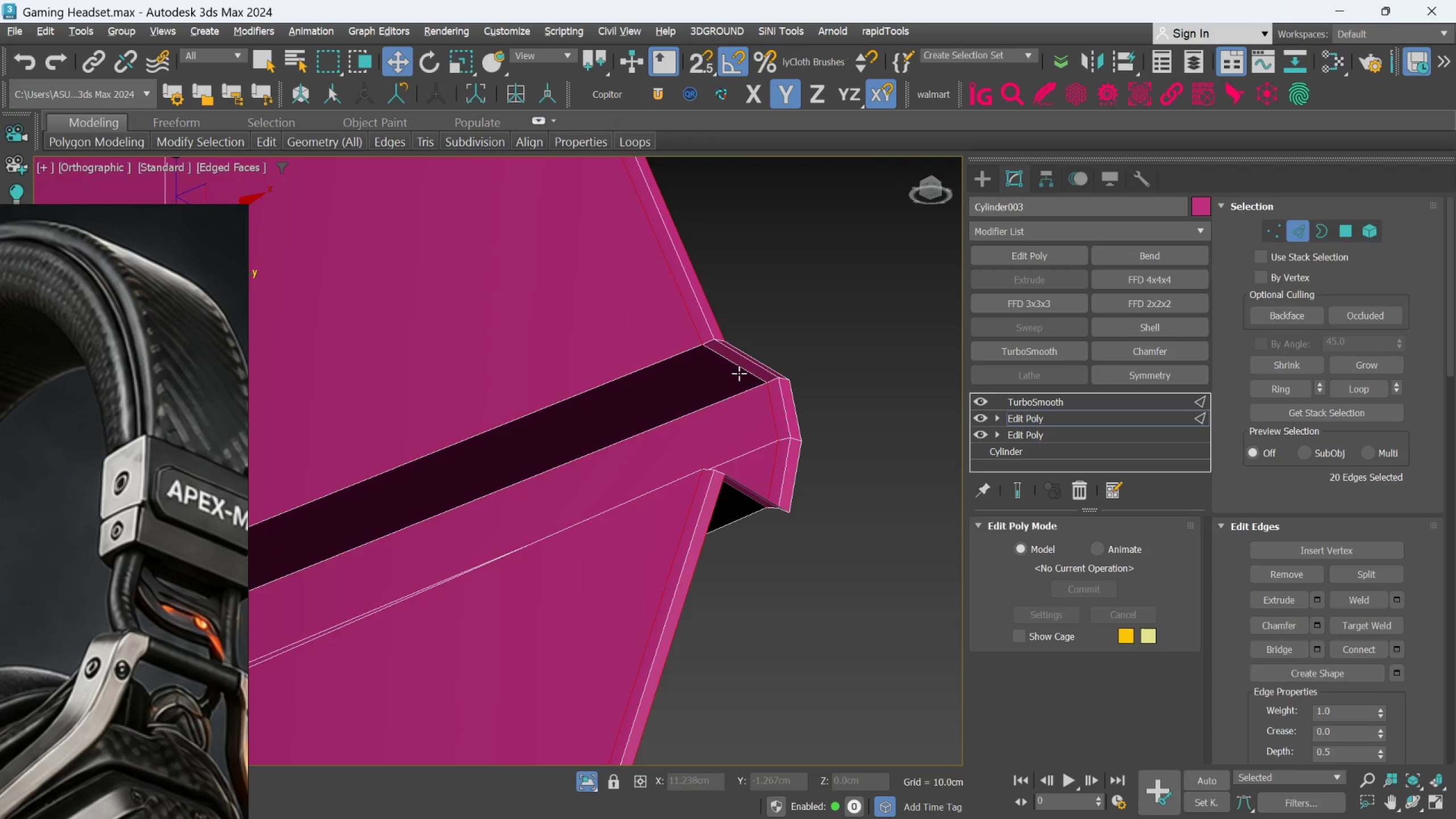 
scroll: coordinate [736, 361], scroll_direction: up, amount: 2.0
 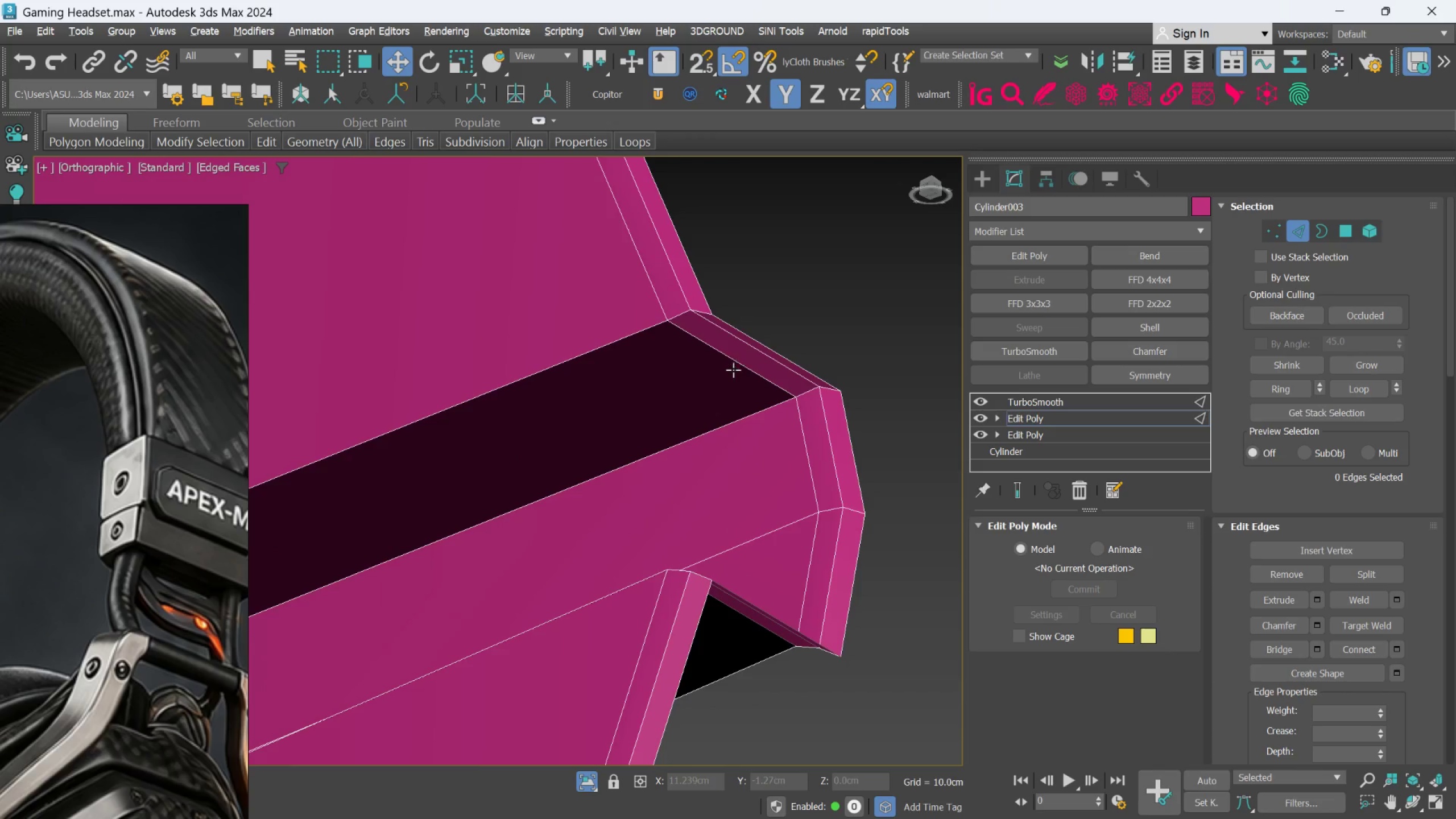 
left_click([733, 370])
 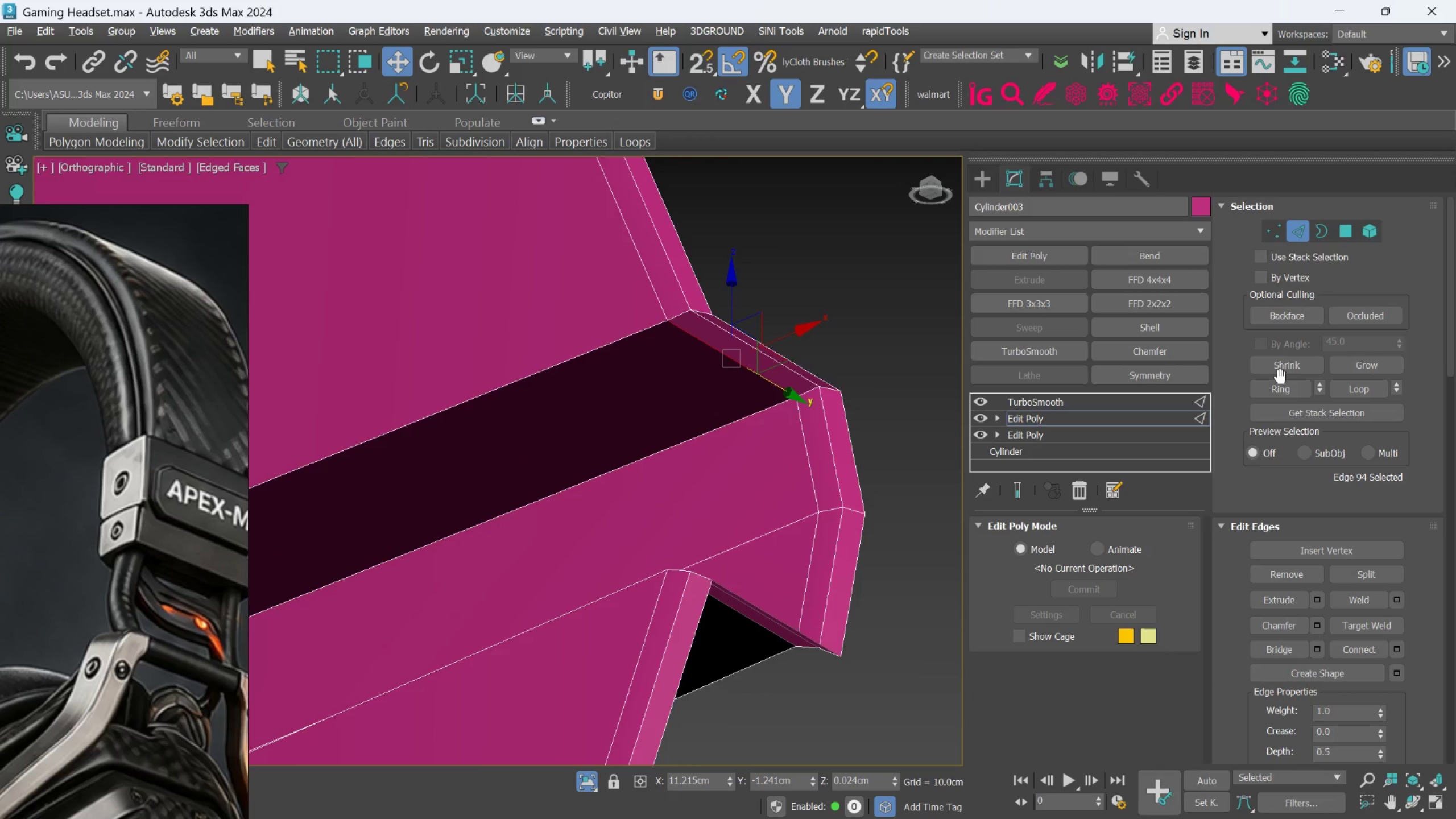 
left_click([1281, 395])
 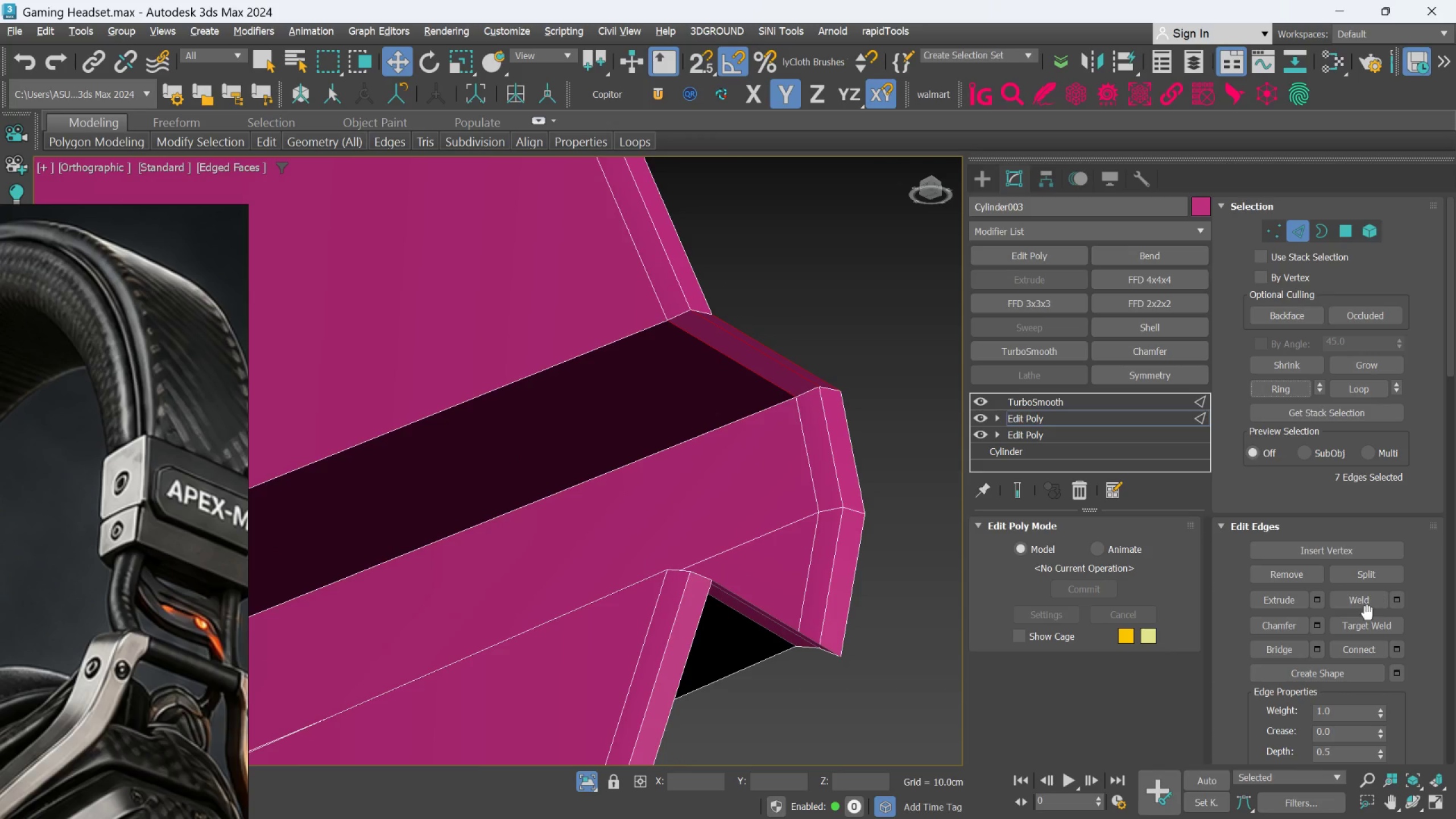 
left_click([1359, 646])
 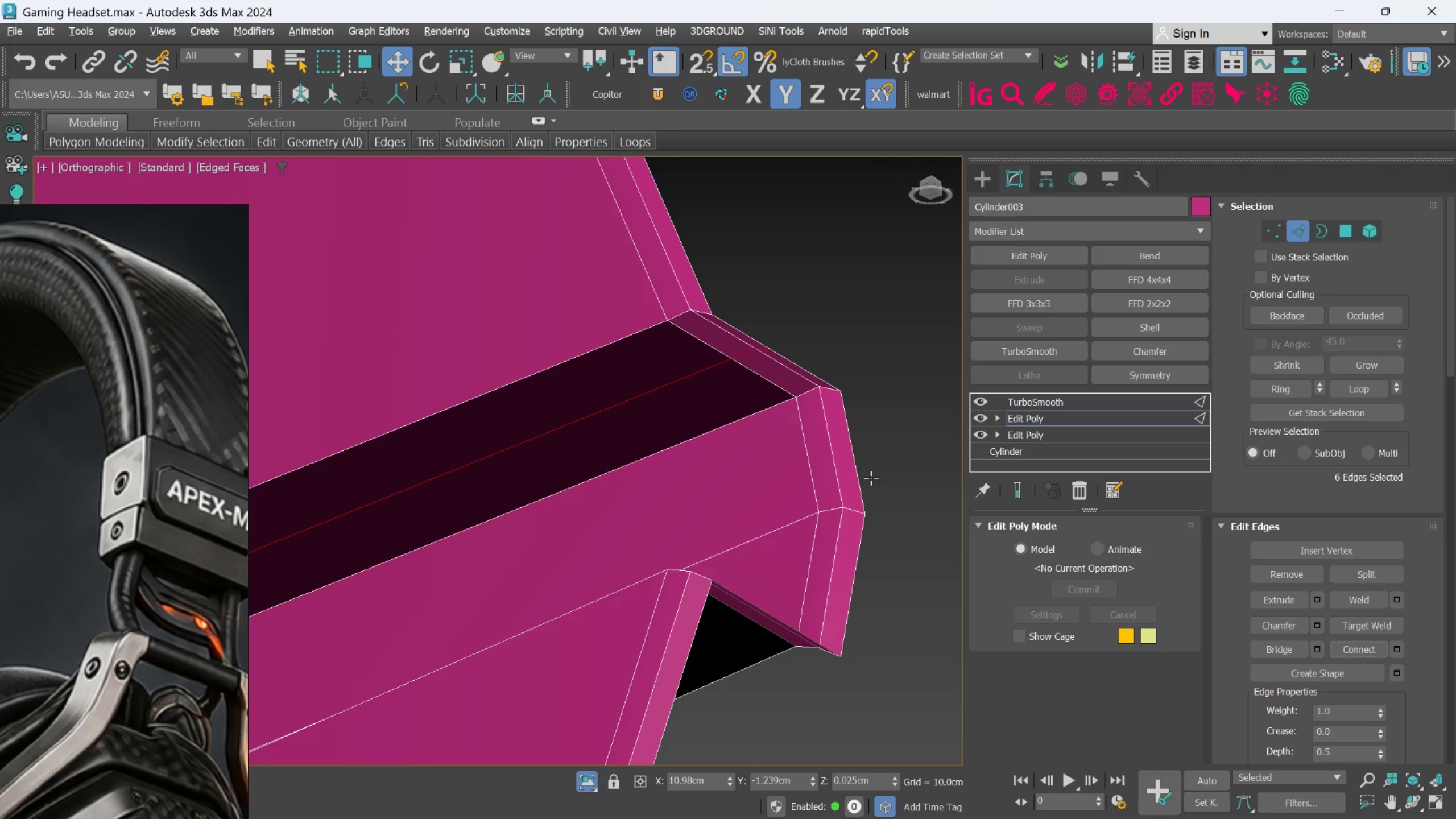 
hold_key(key=AltLeft, duration=0.56)
 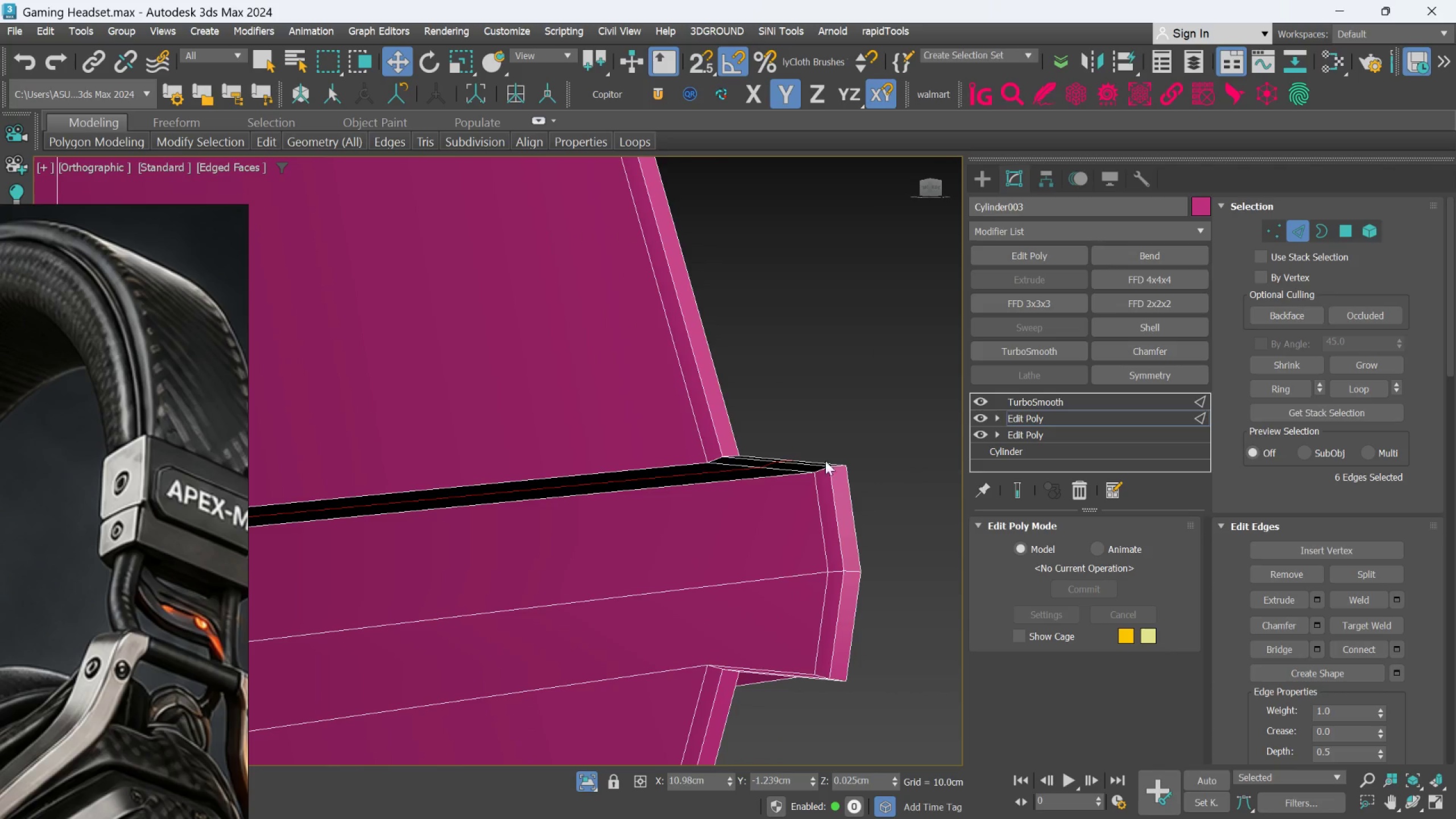 
scroll: coordinate [872, 477], scroll_direction: down, amount: 1.0
 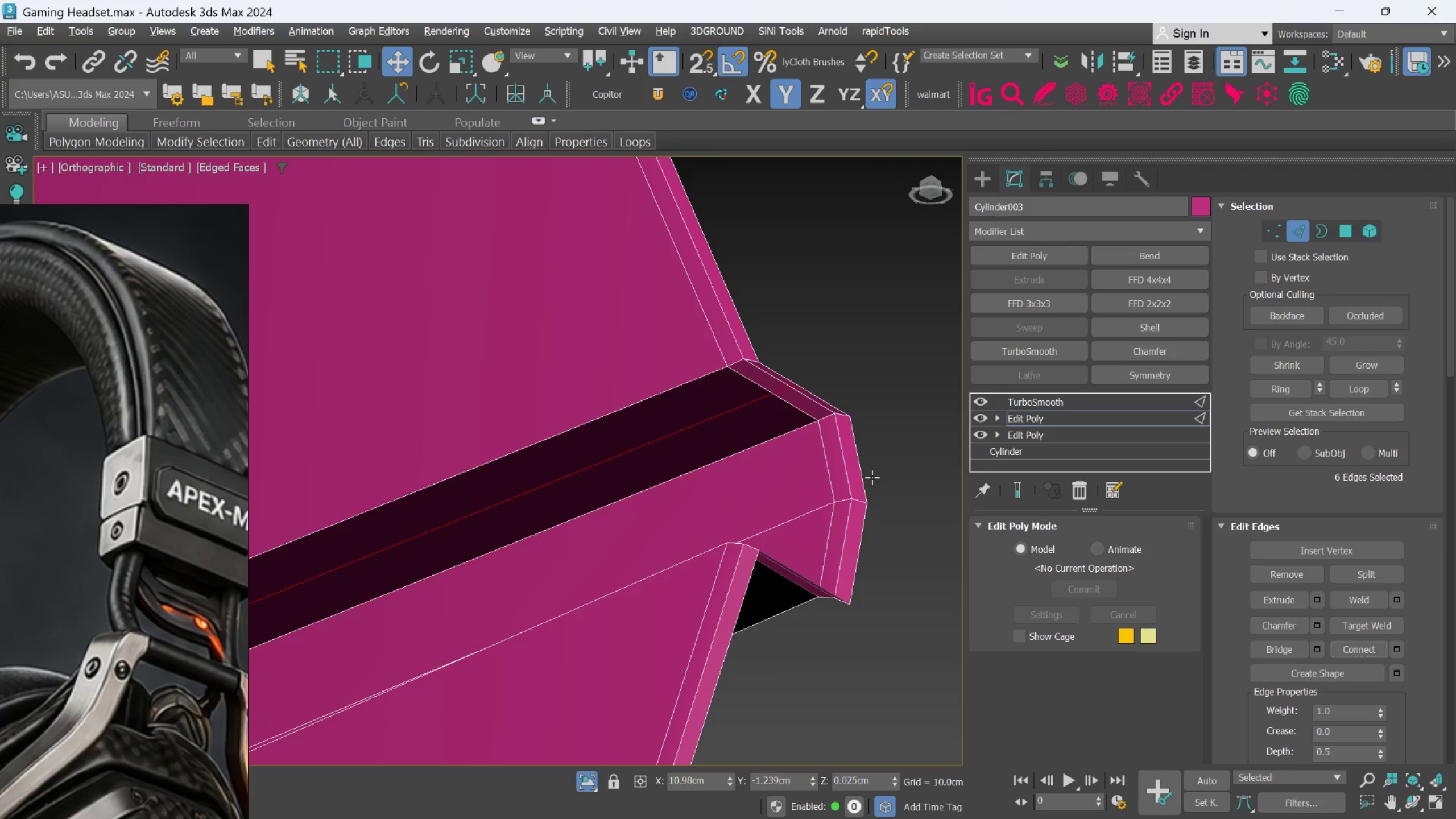 
hold_key(key=AltLeft, duration=0.39)
 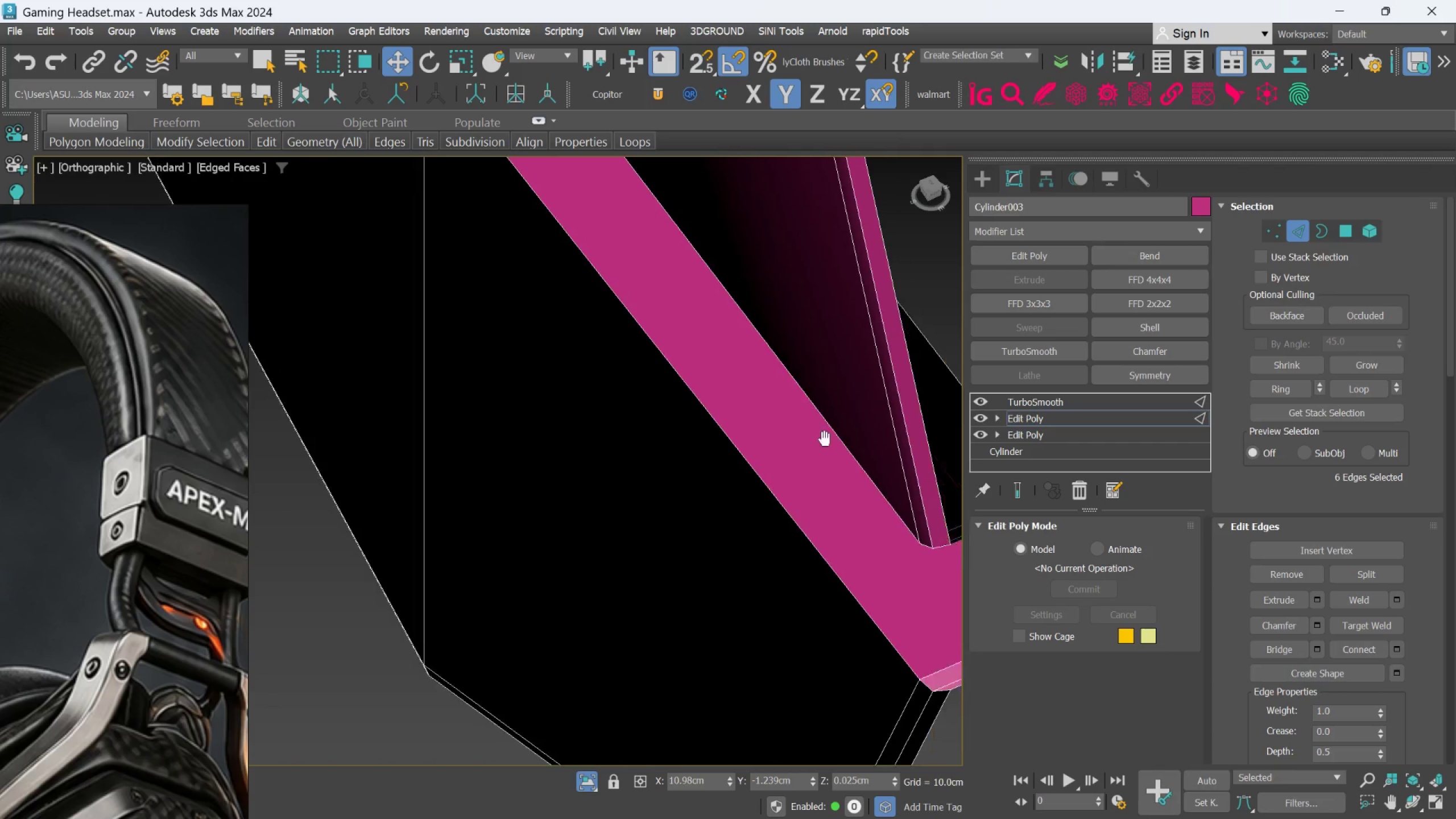 
scroll: coordinate [875, 494], scroll_direction: up, amount: 2.0
 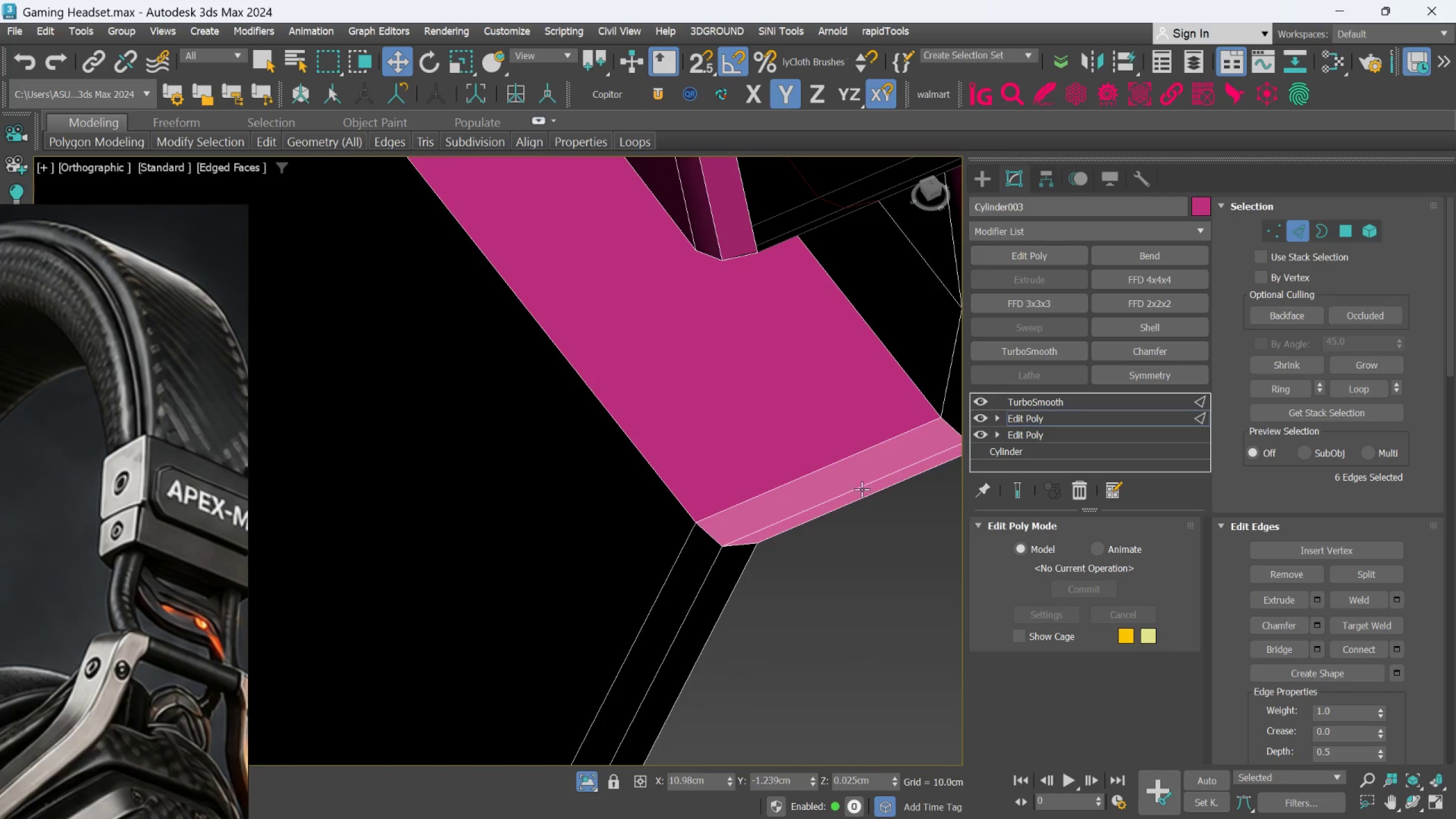 
left_click([862, 487])
 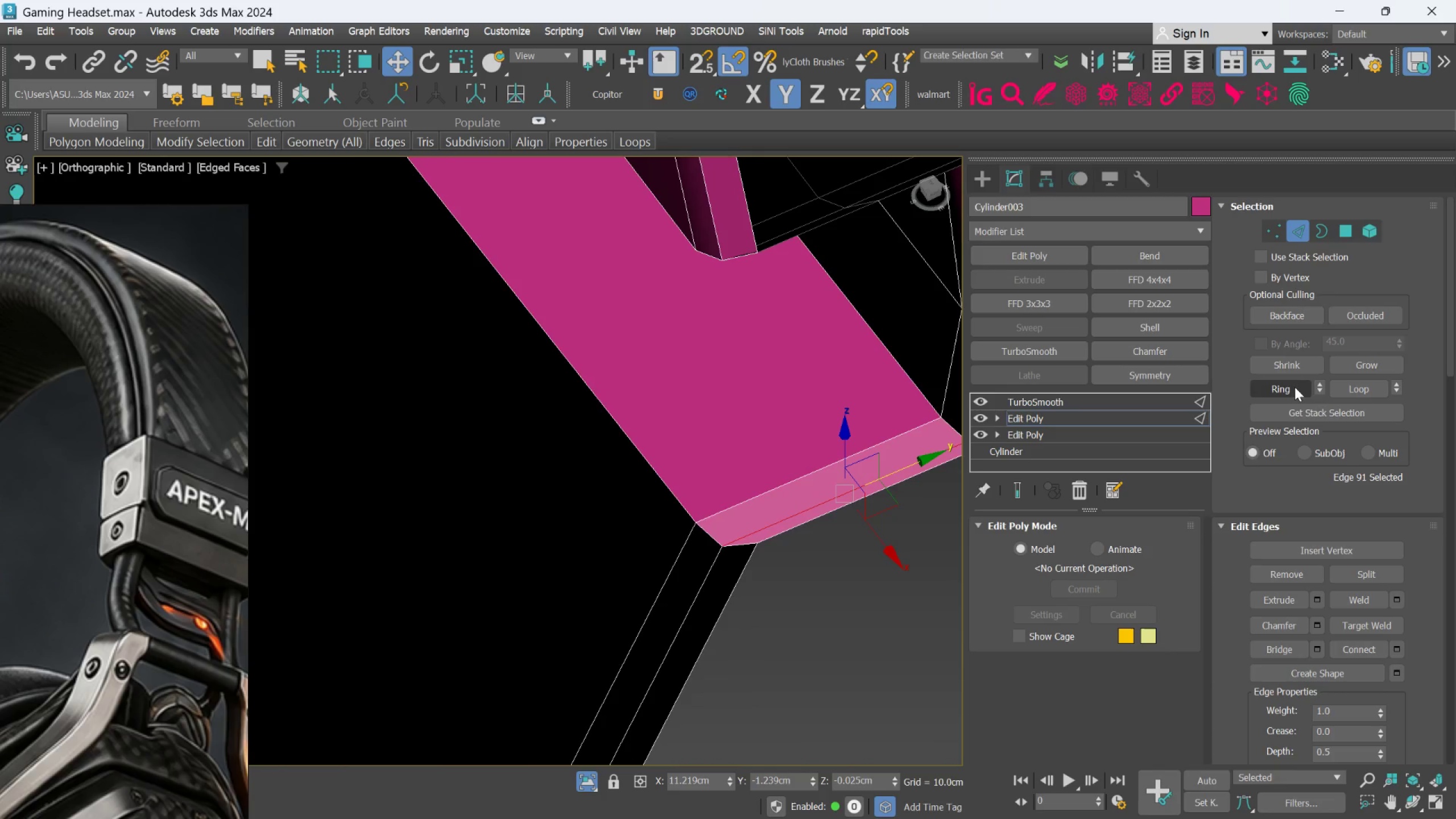 
left_click([1286, 384])
 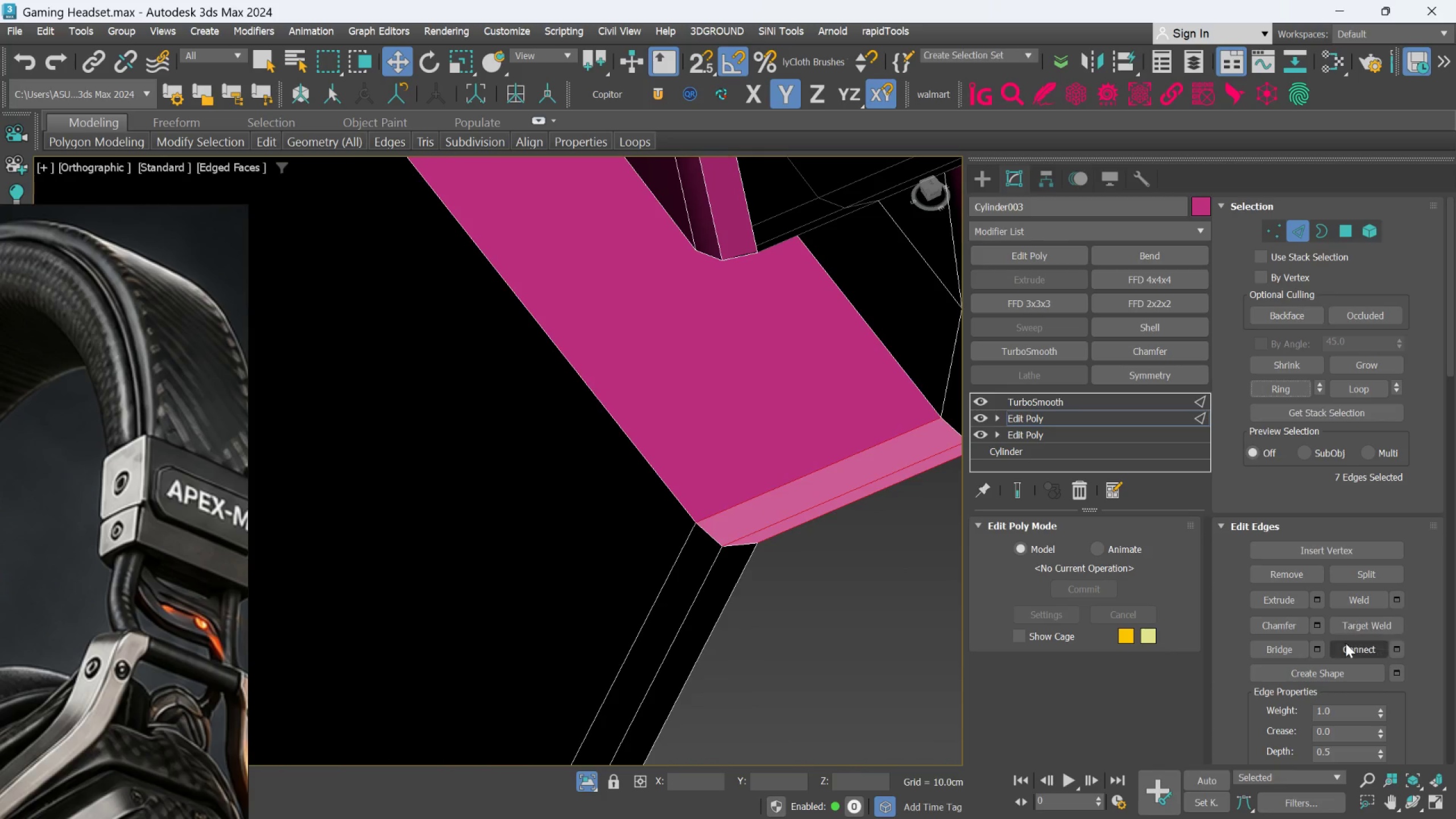 
left_click([1350, 651])
 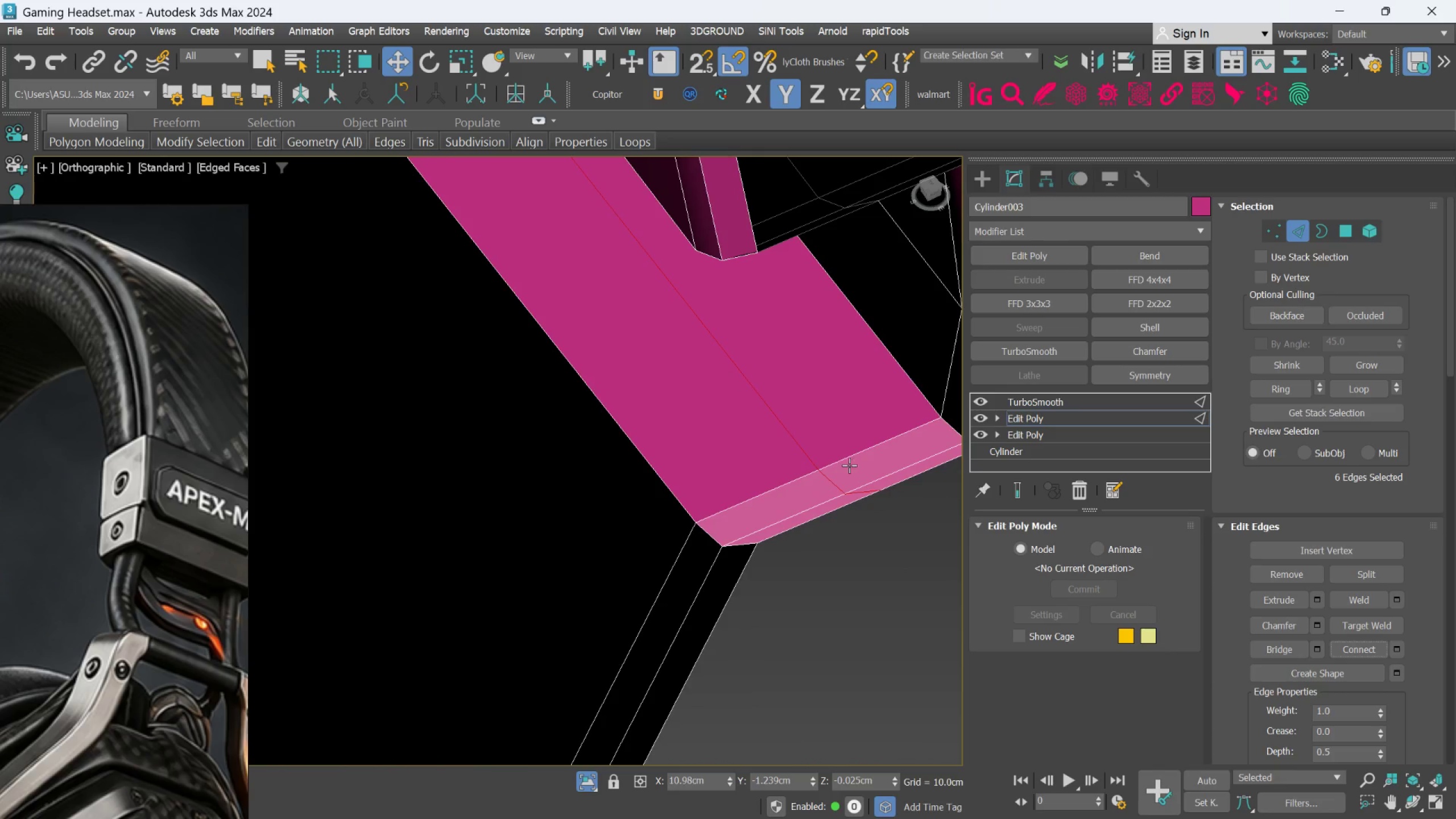 
hold_key(key=AltLeft, duration=0.52)
 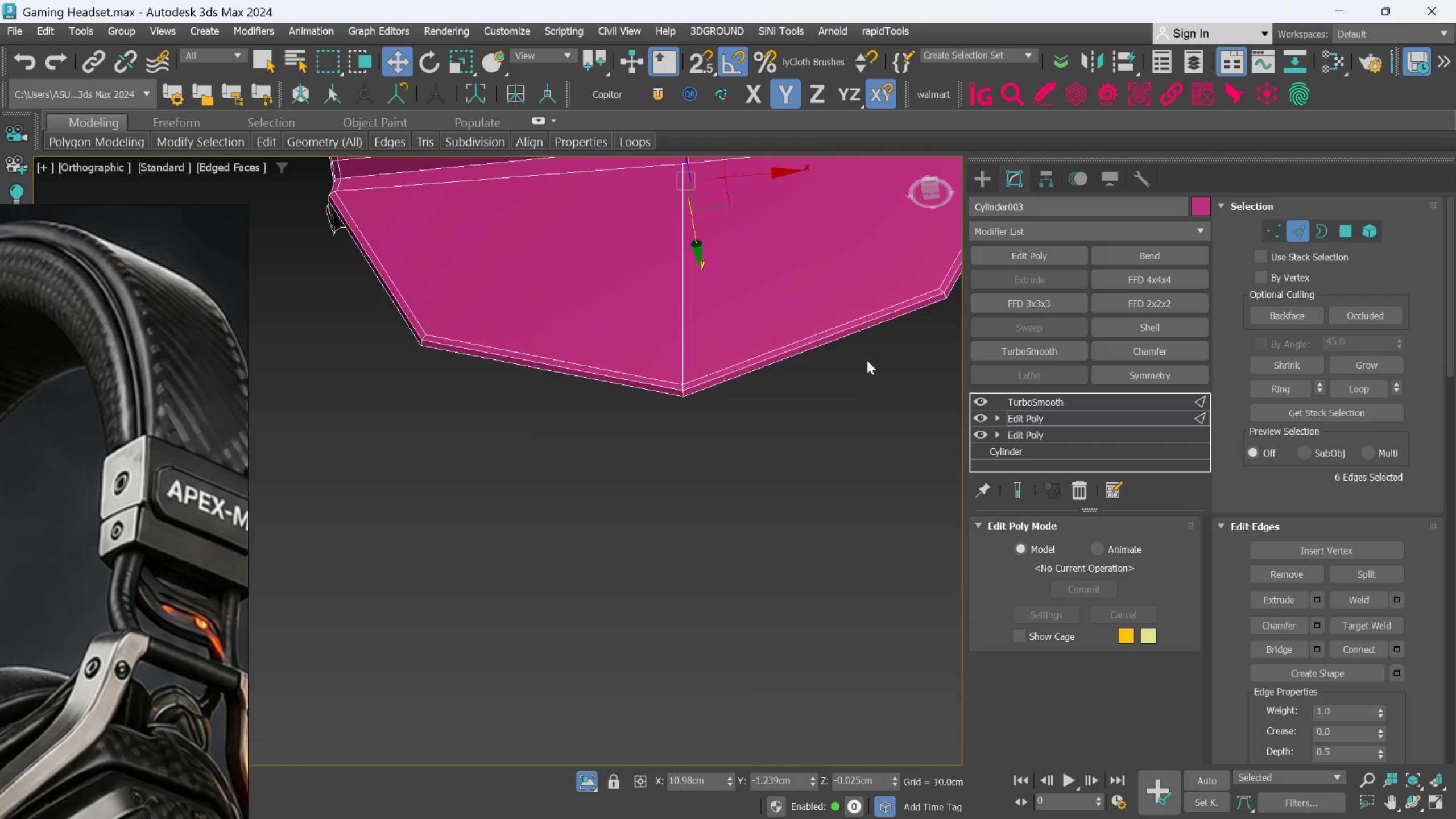 
scroll: coordinate [851, 456], scroll_direction: down, amount: 3.0
 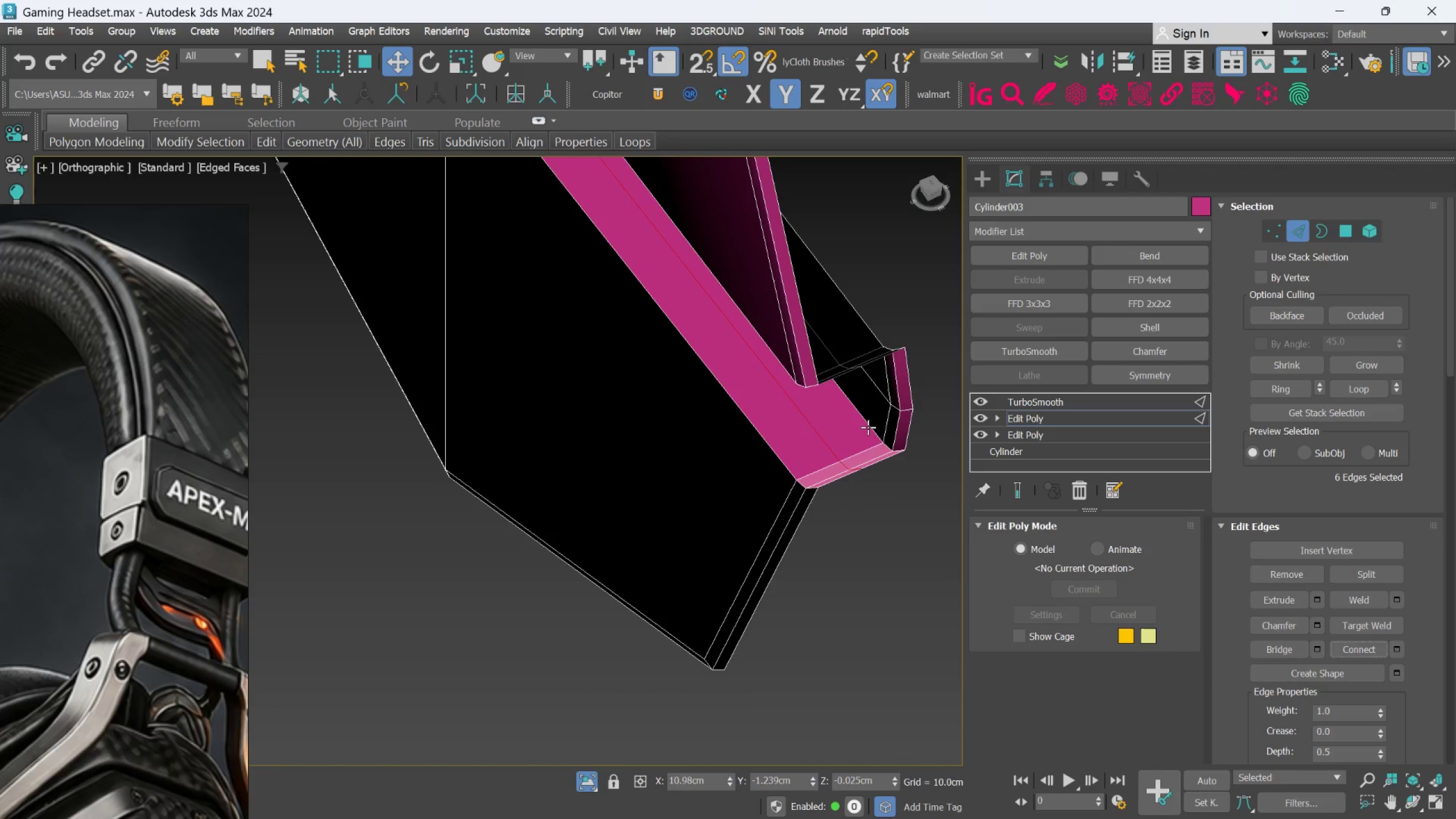 
hold_key(key=AltLeft, duration=1.03)
scroll: coordinate [871, 361], scroll_direction: down, amount: 2.0
 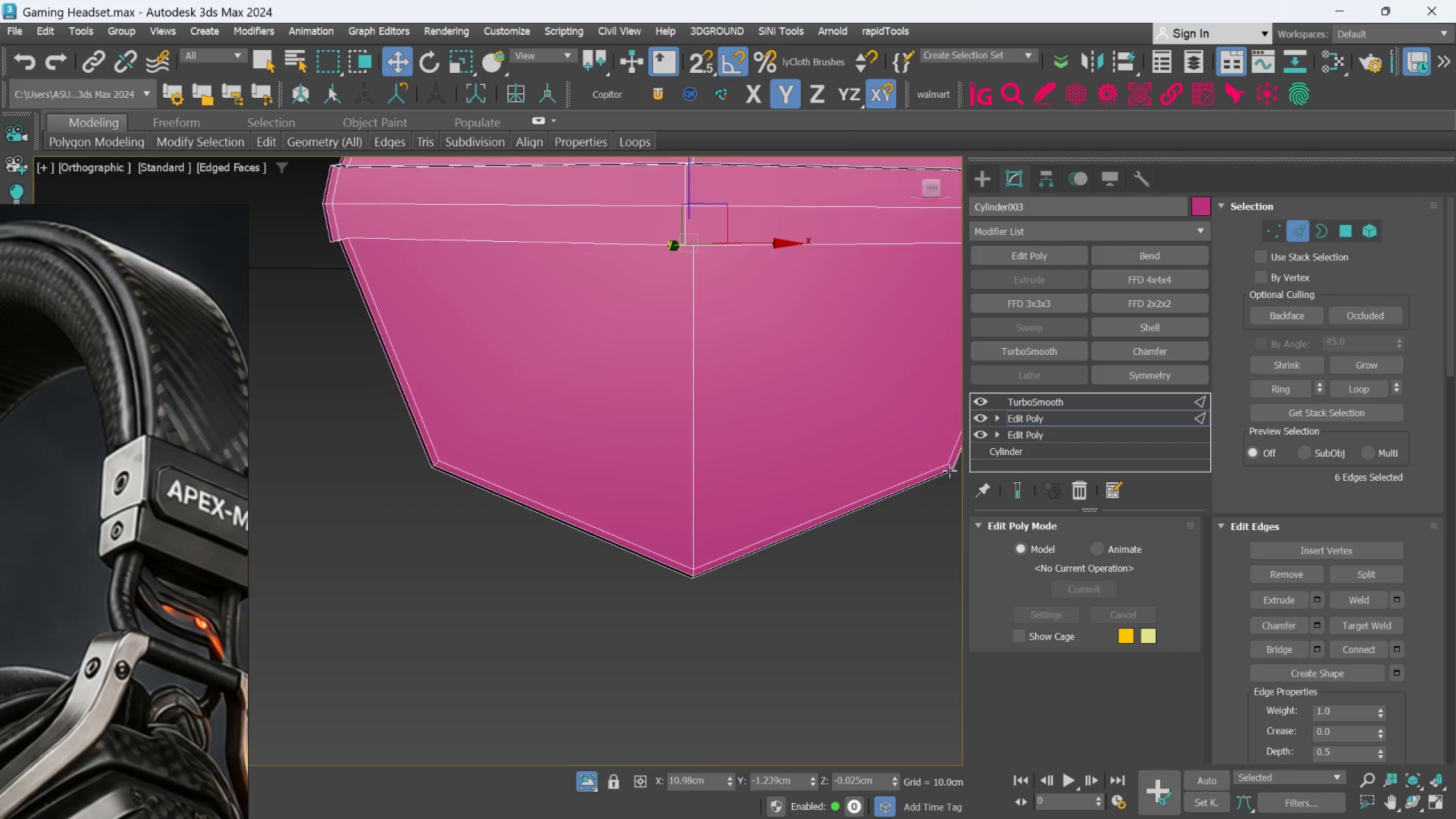 
left_click([1008, 490])
 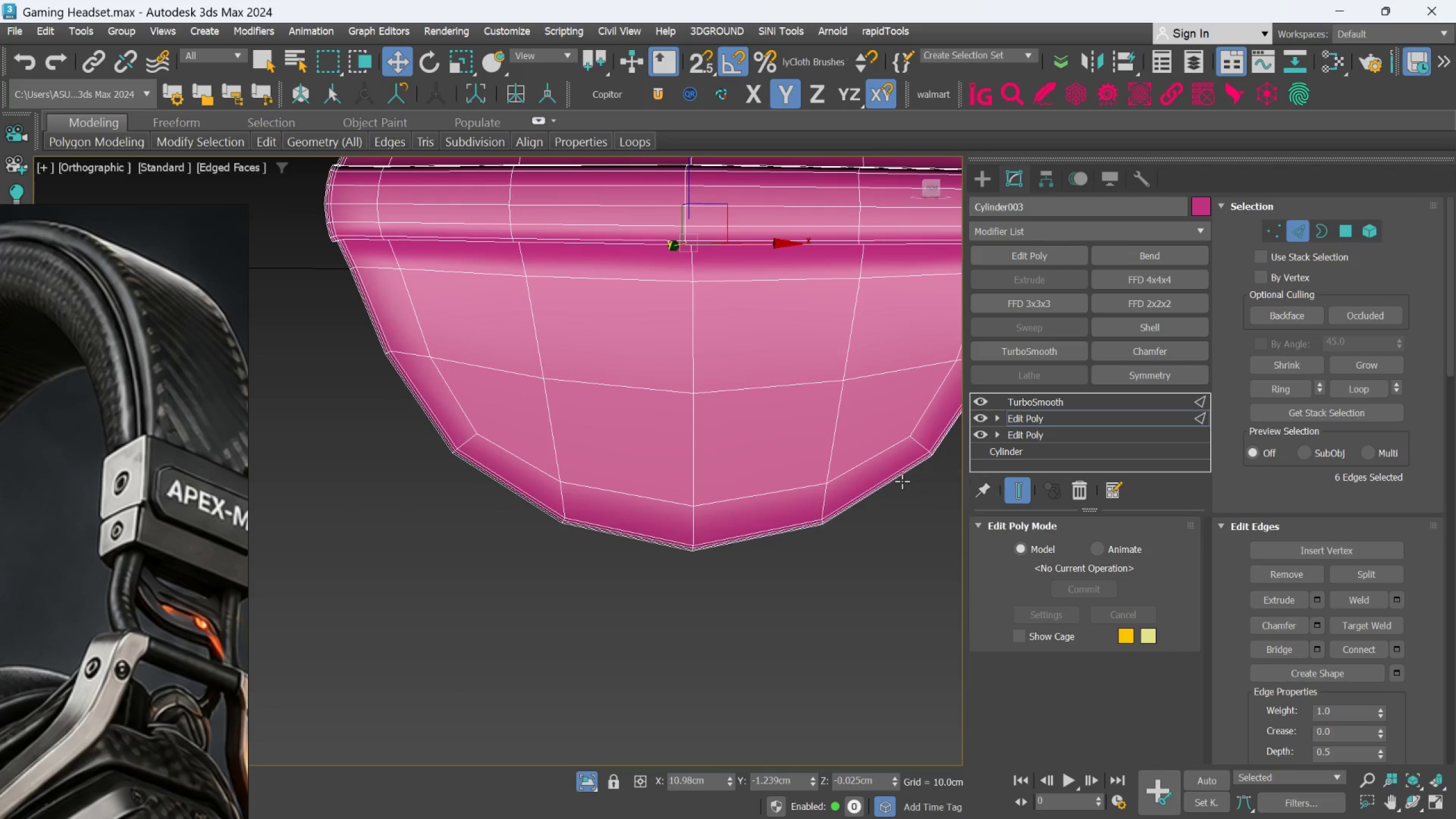 
hold_key(key=AltLeft, duration=0.83)
 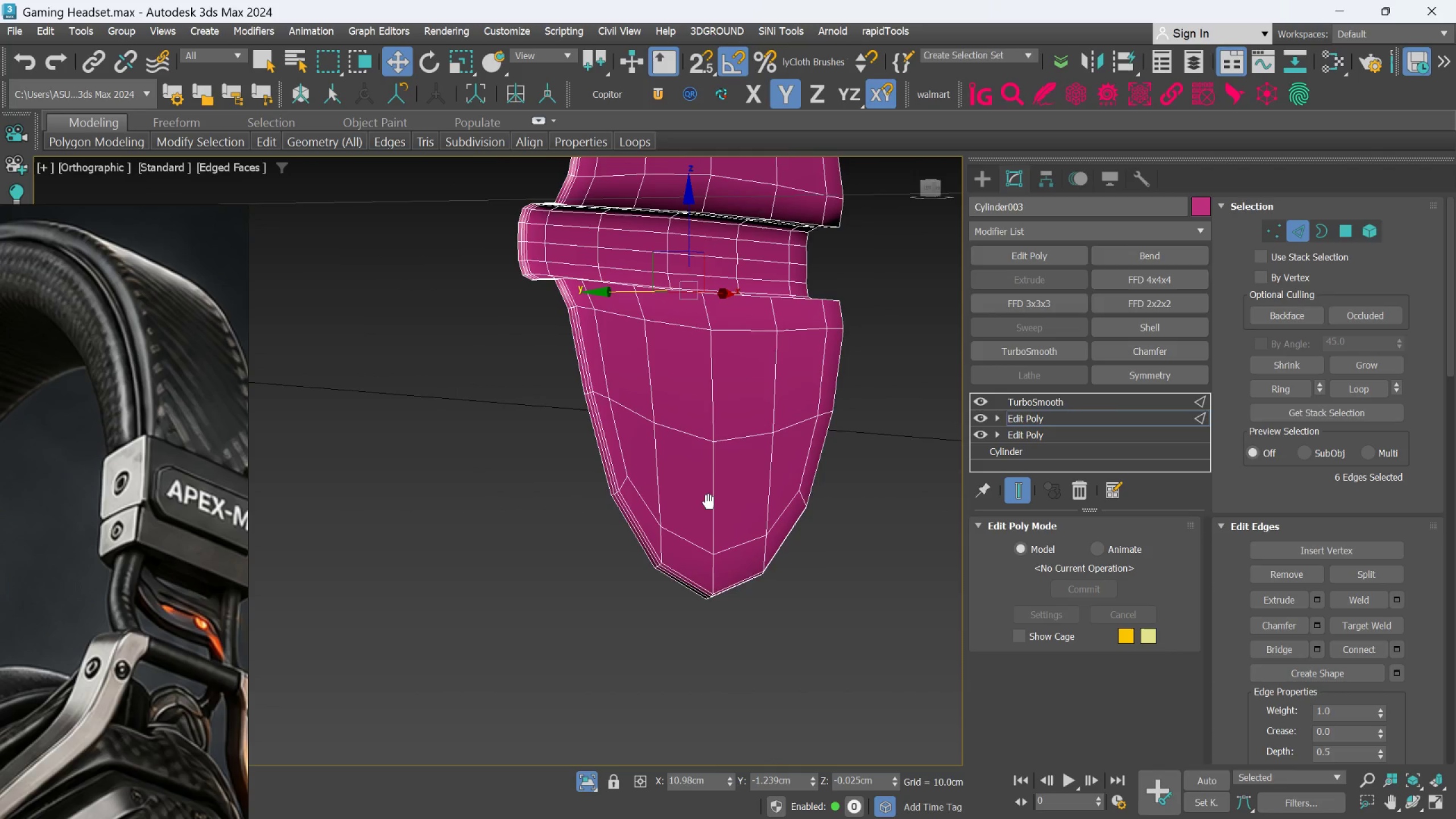 
hold_key(key=AltLeft, duration=0.81)
 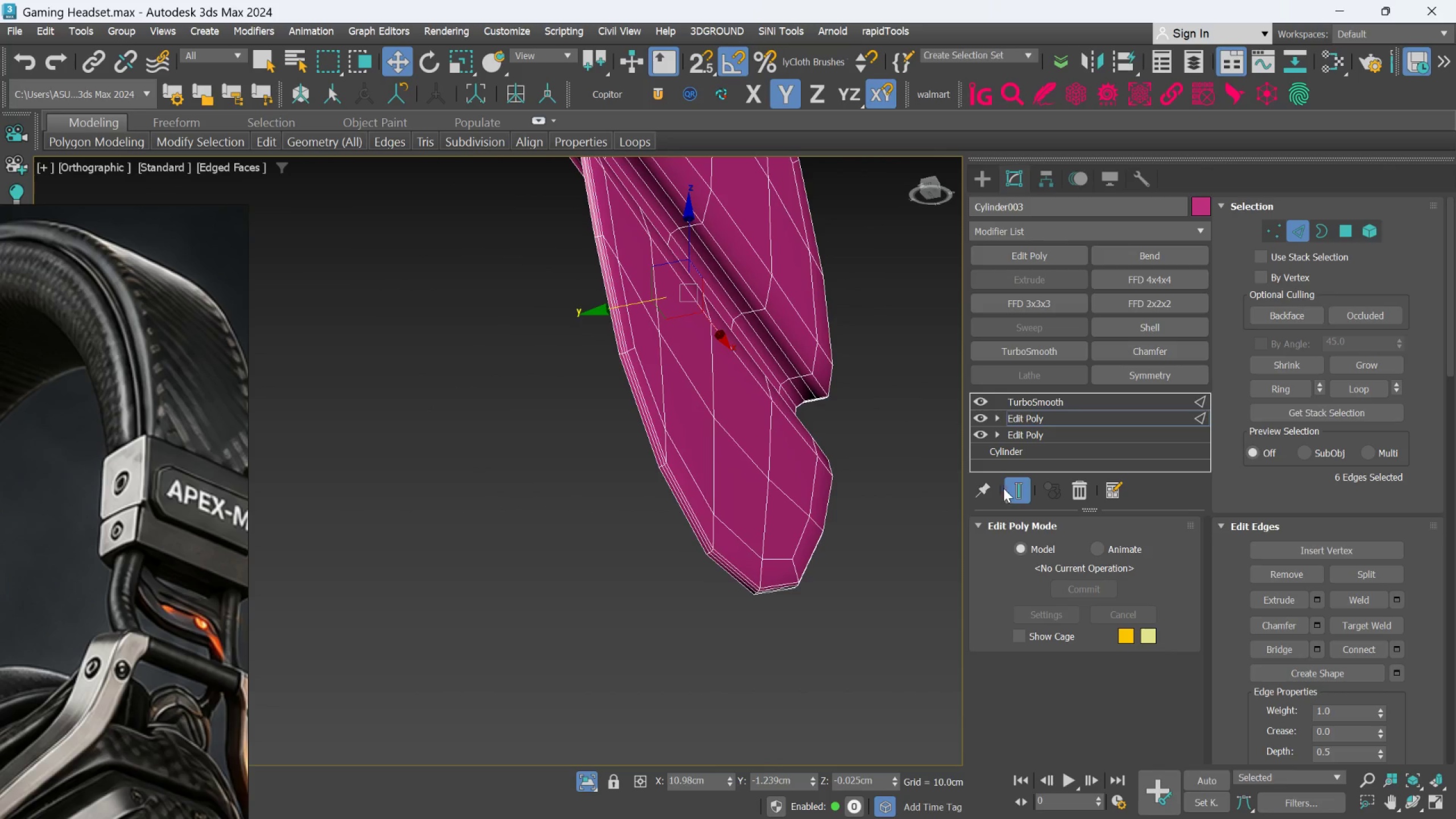 
left_click([1016, 491])
 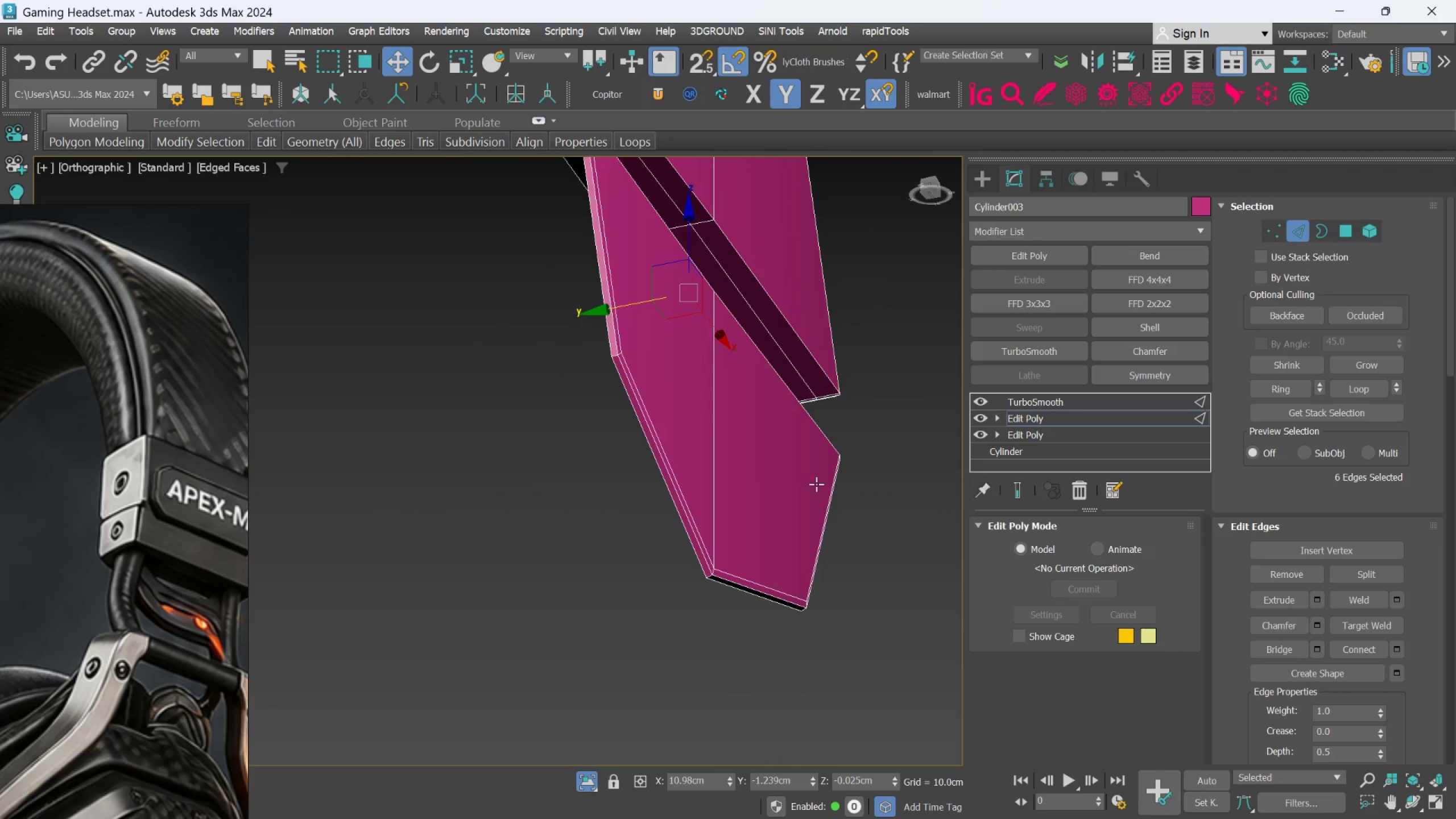 
hold_key(key=AltLeft, duration=0.56)
 